 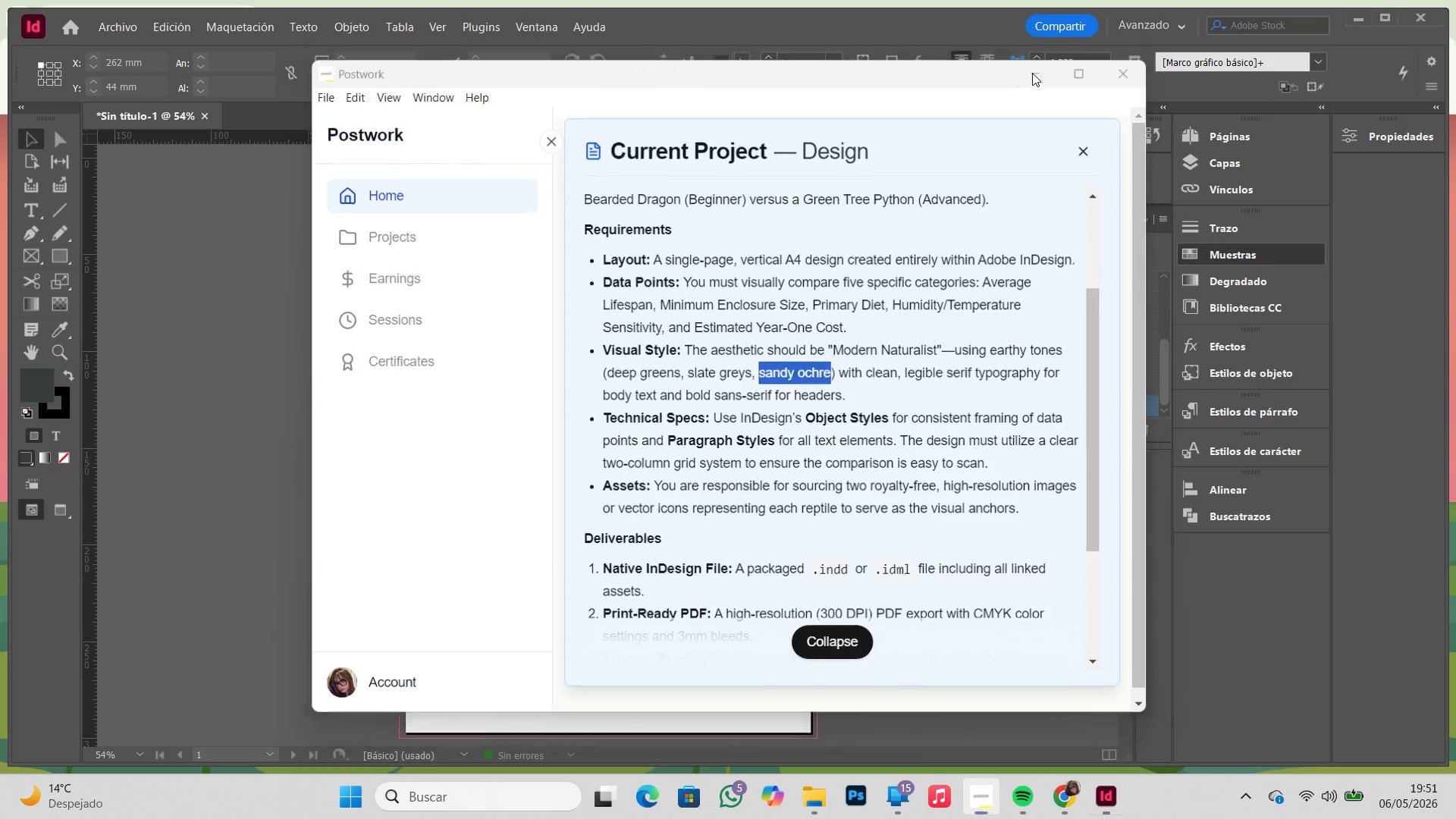 
key(Control+ControlLeft)
 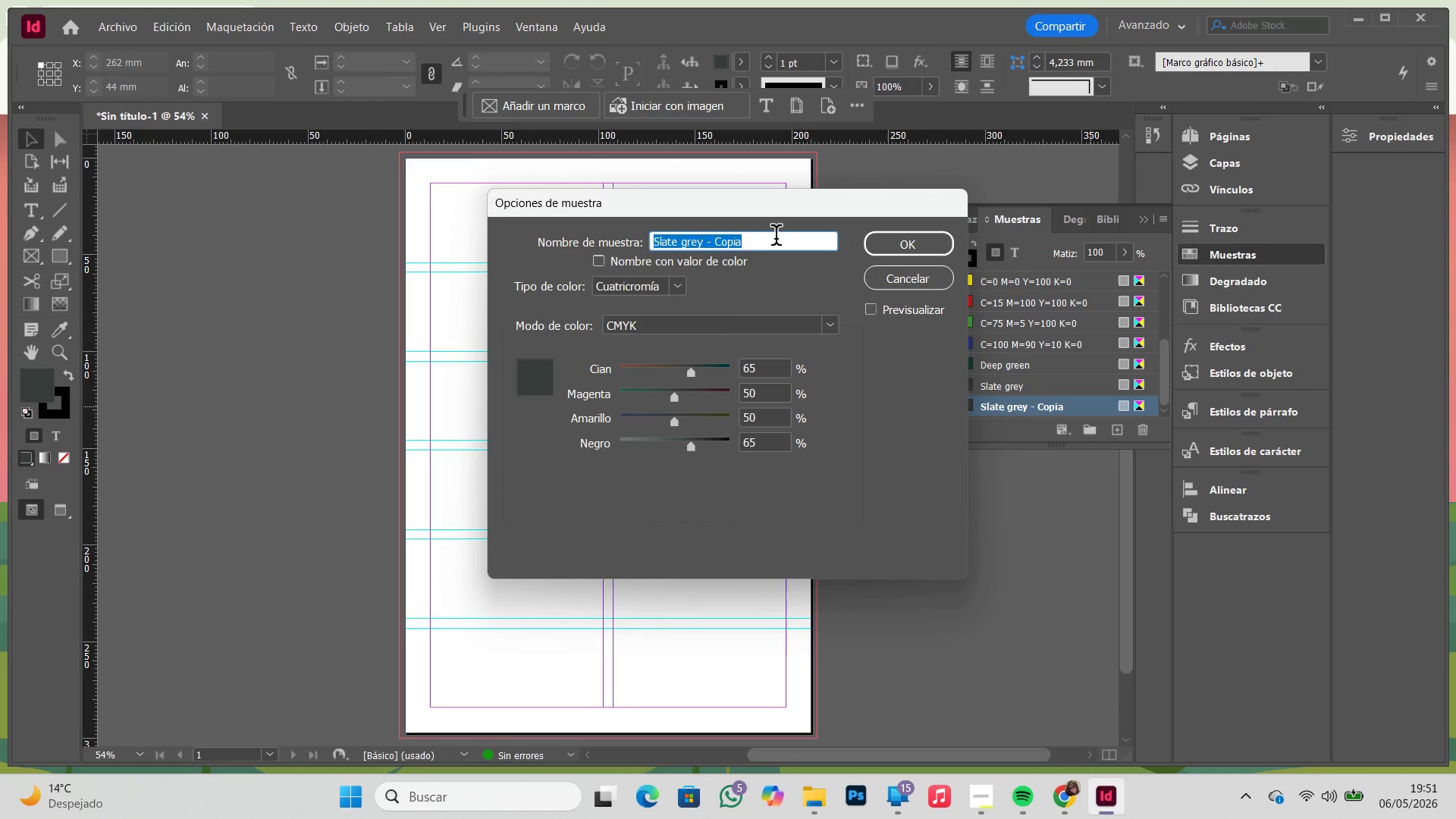 
key(Control+V)
 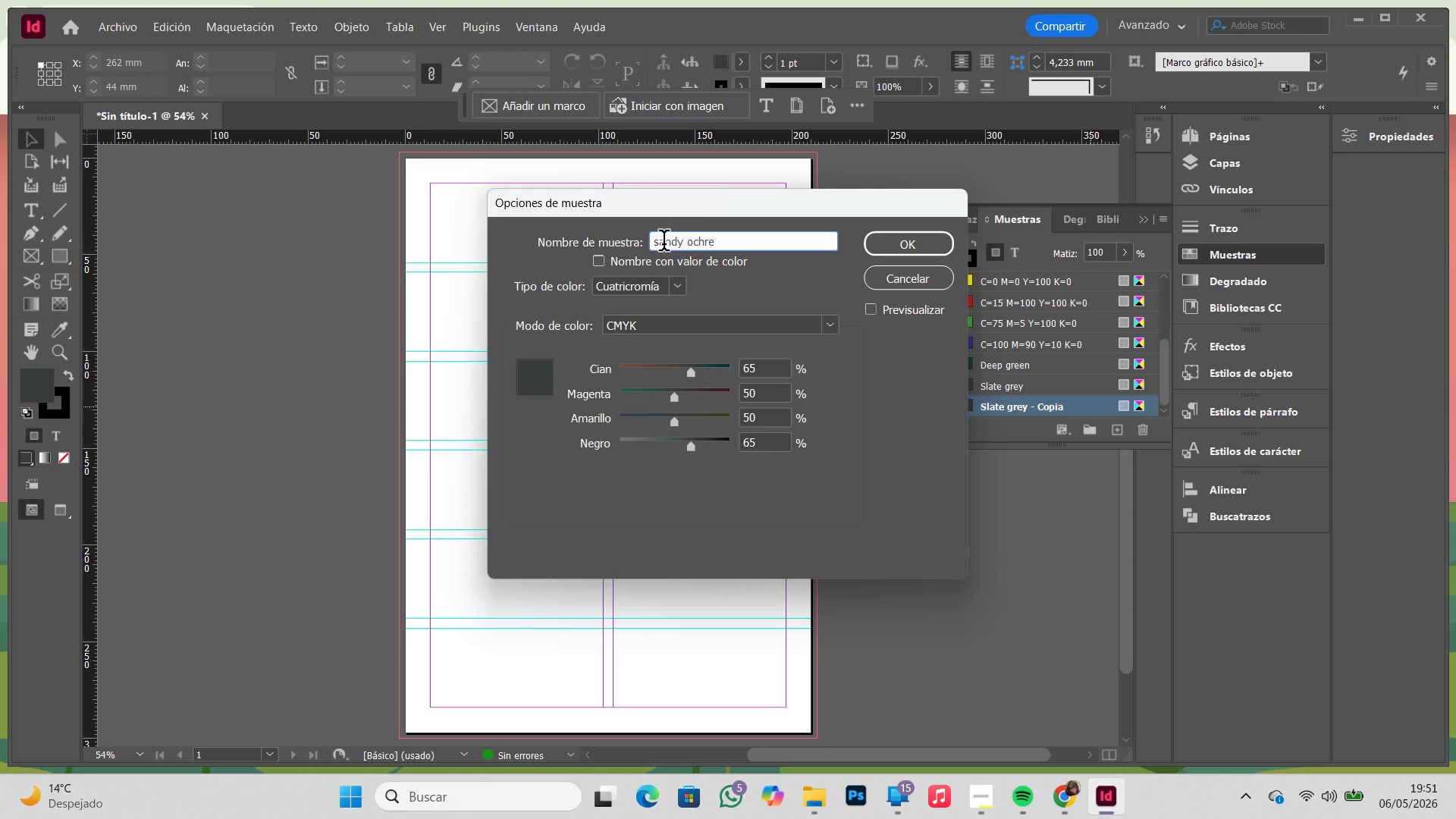 
left_click_drag(start_coordinate=[664, 243], to_coordinate=[638, 243])
 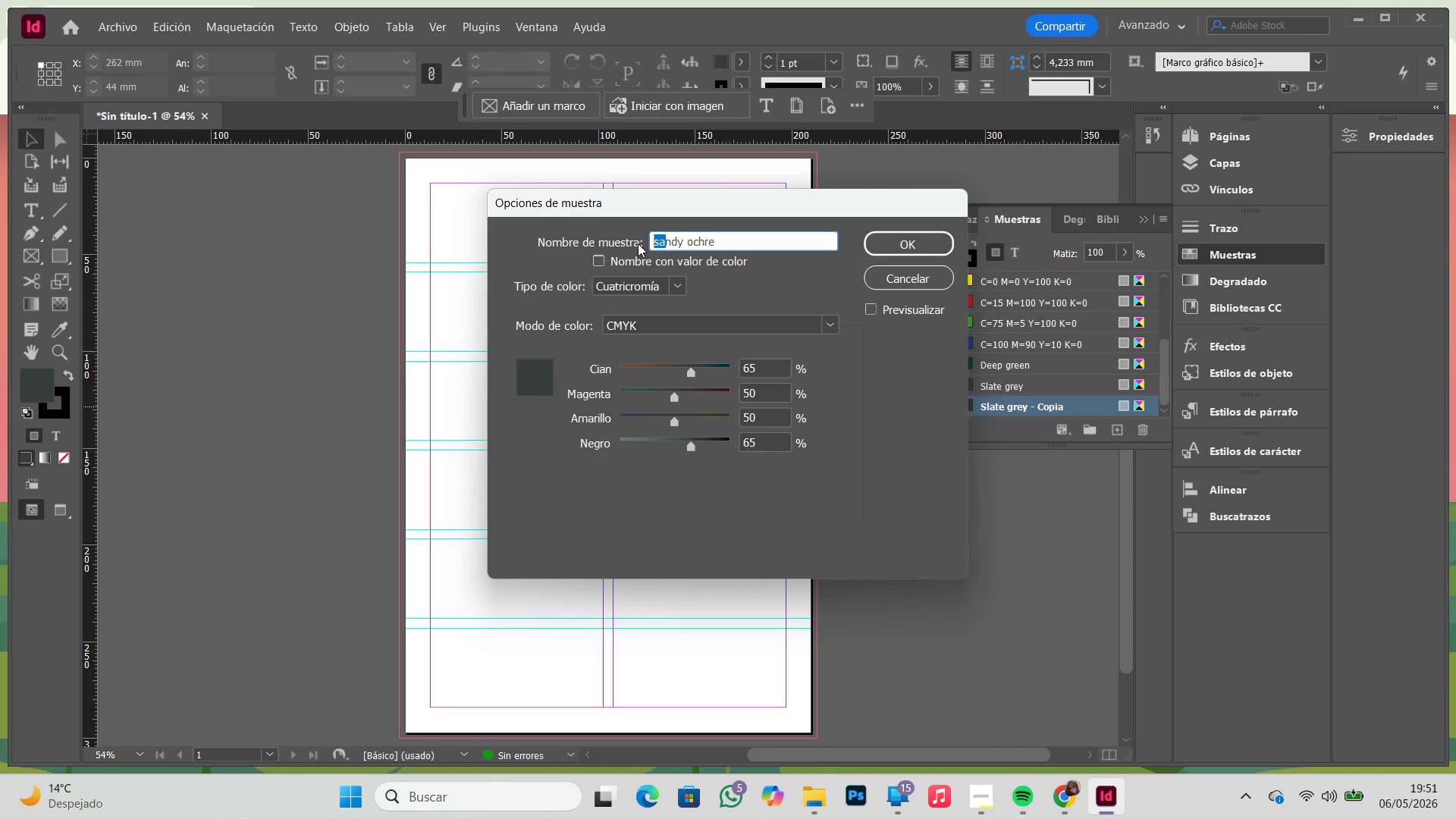 
key(CapsLock)
 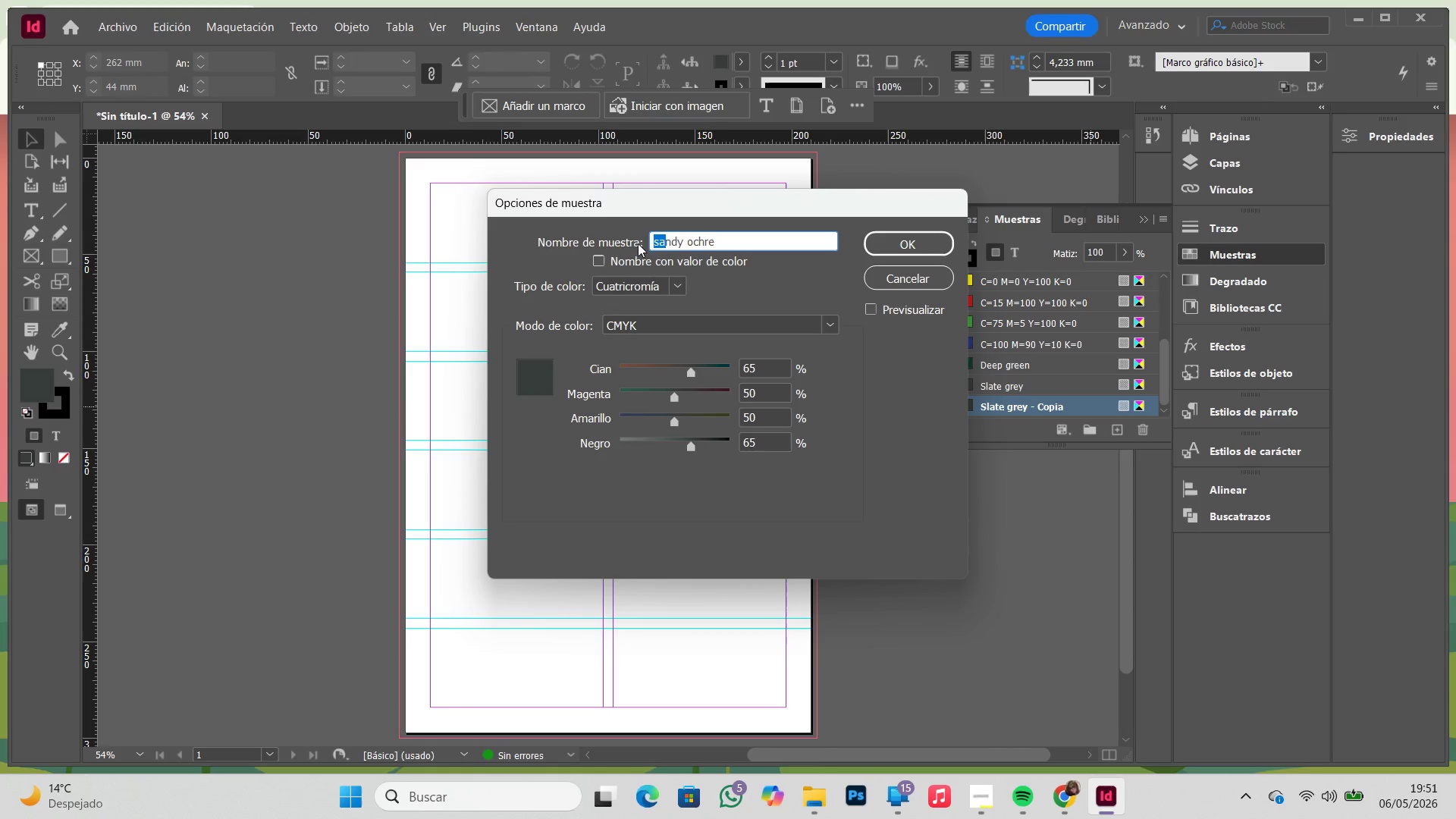 
key(S)
 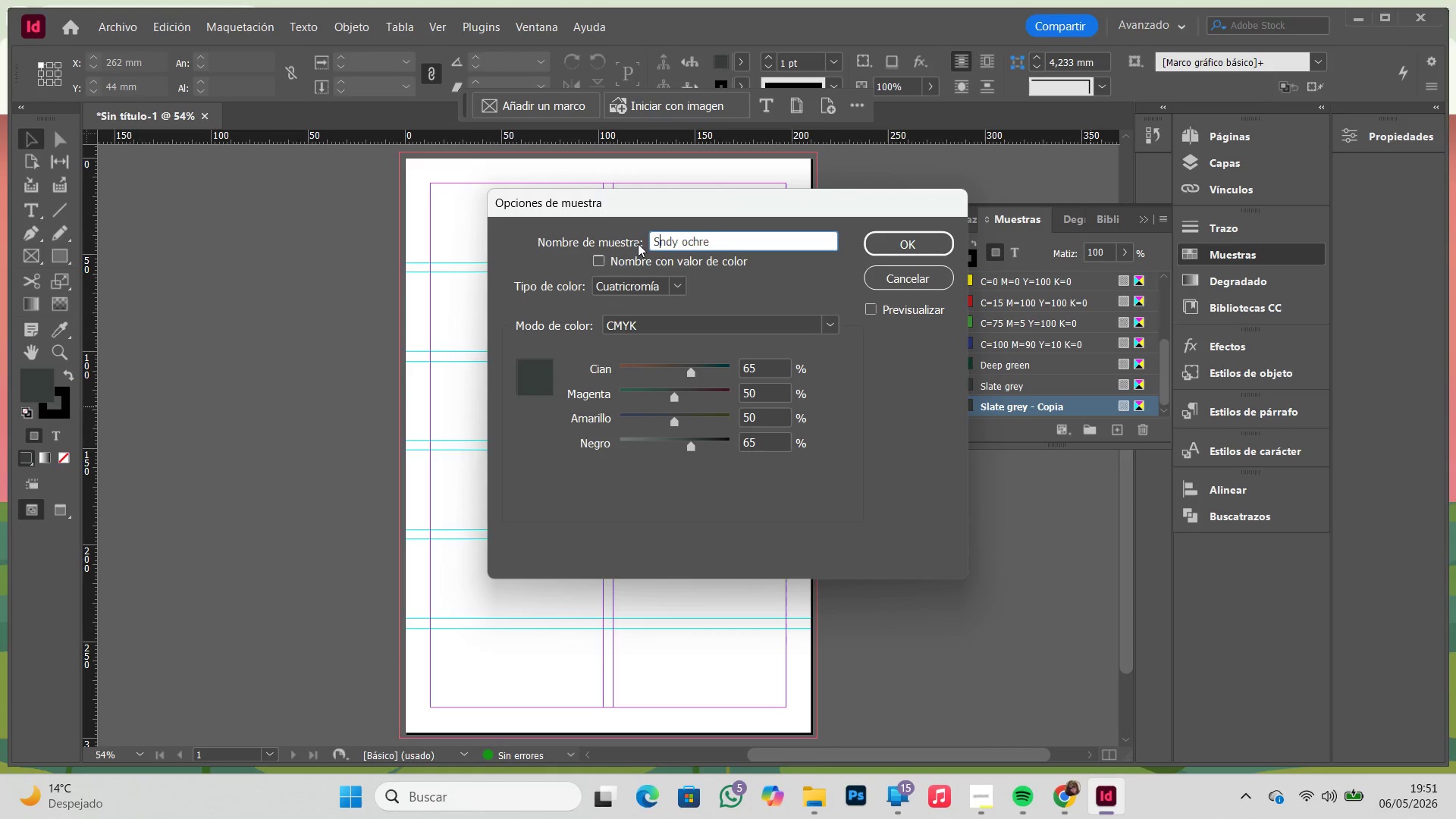 
key(CapsLock)
 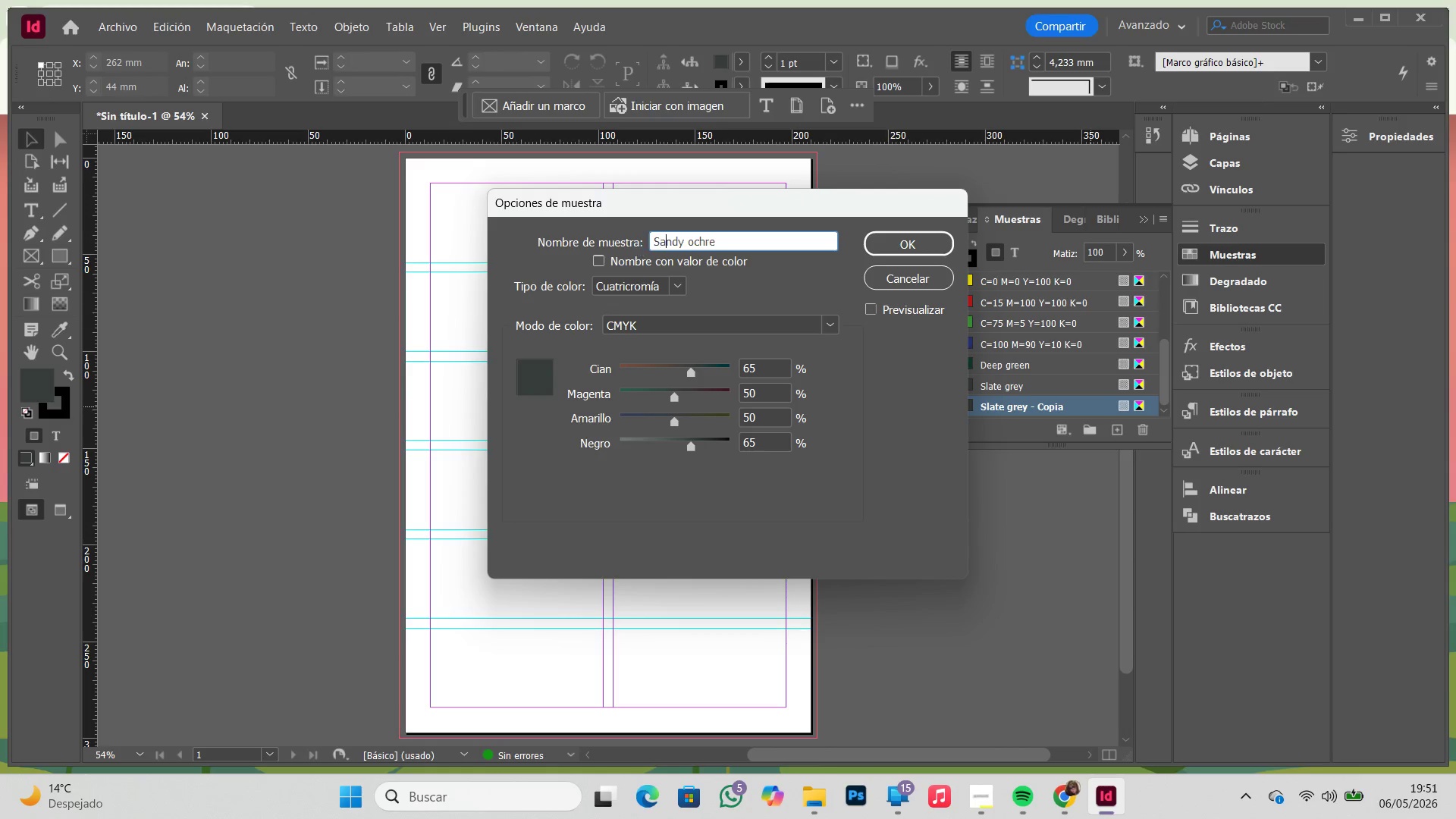 
key(A)
 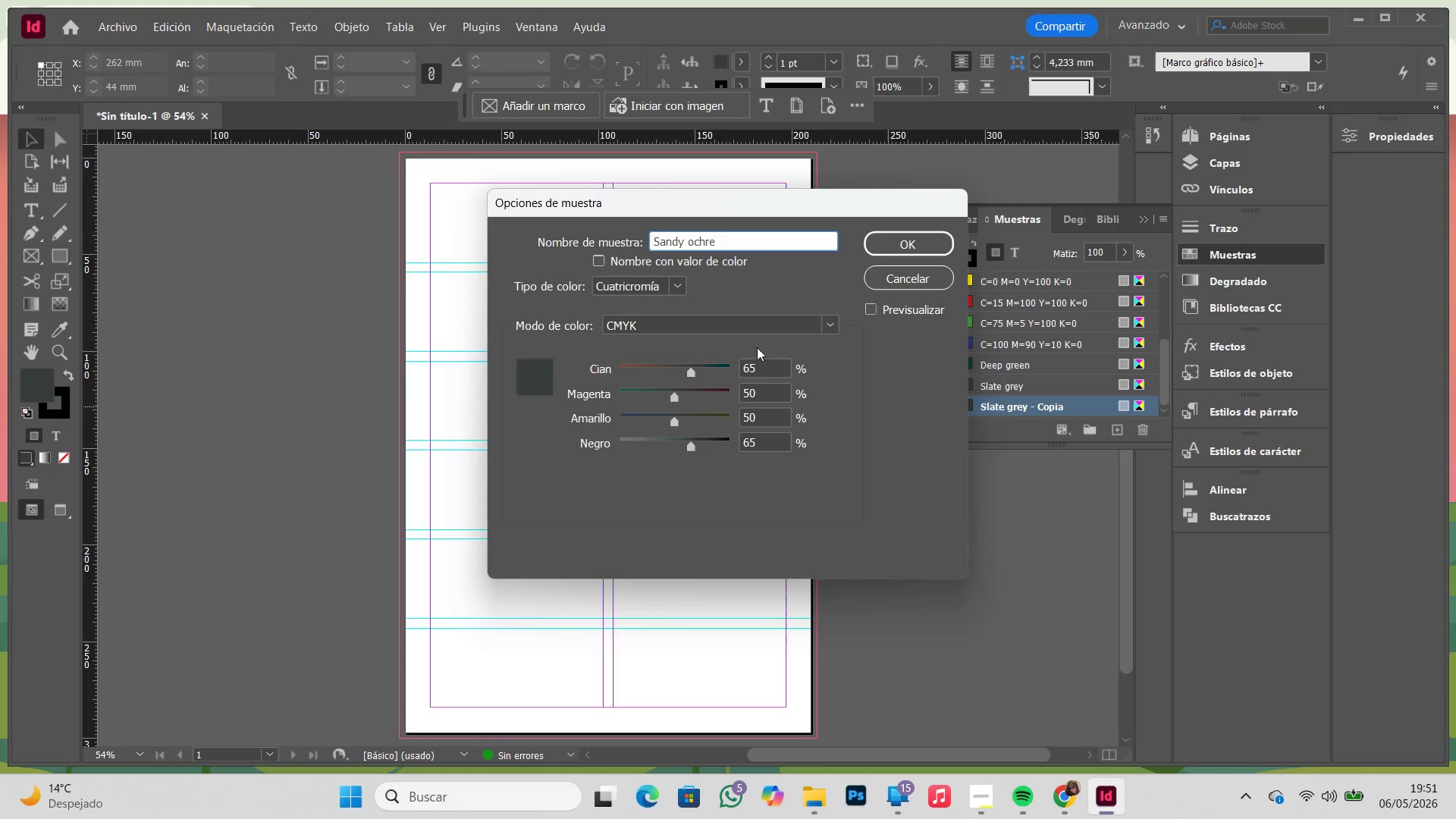 
left_click_drag(start_coordinate=[764, 379], to_coordinate=[729, 381])
 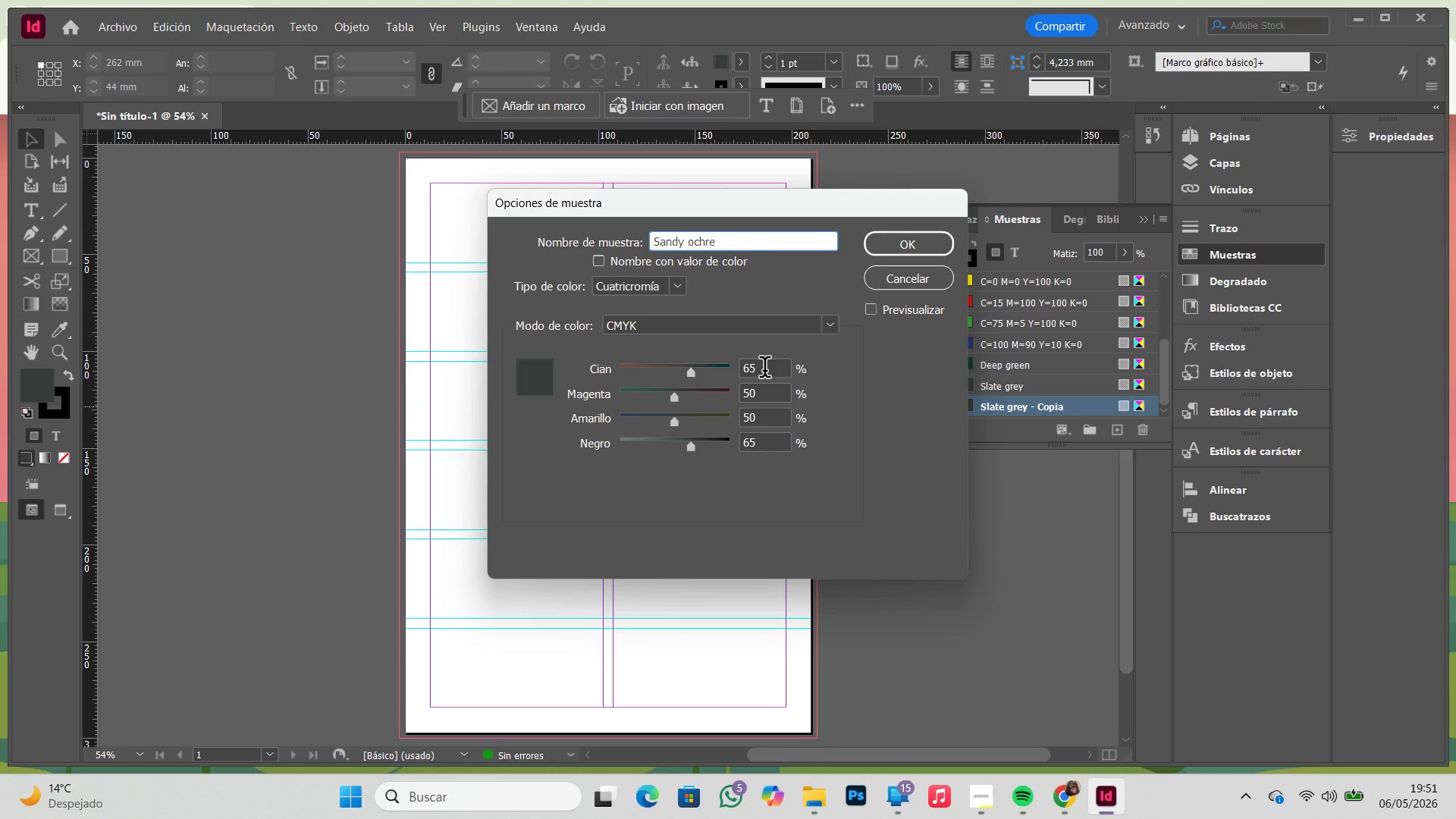 
left_click_drag(start_coordinate=[764, 370], to_coordinate=[661, 372])
 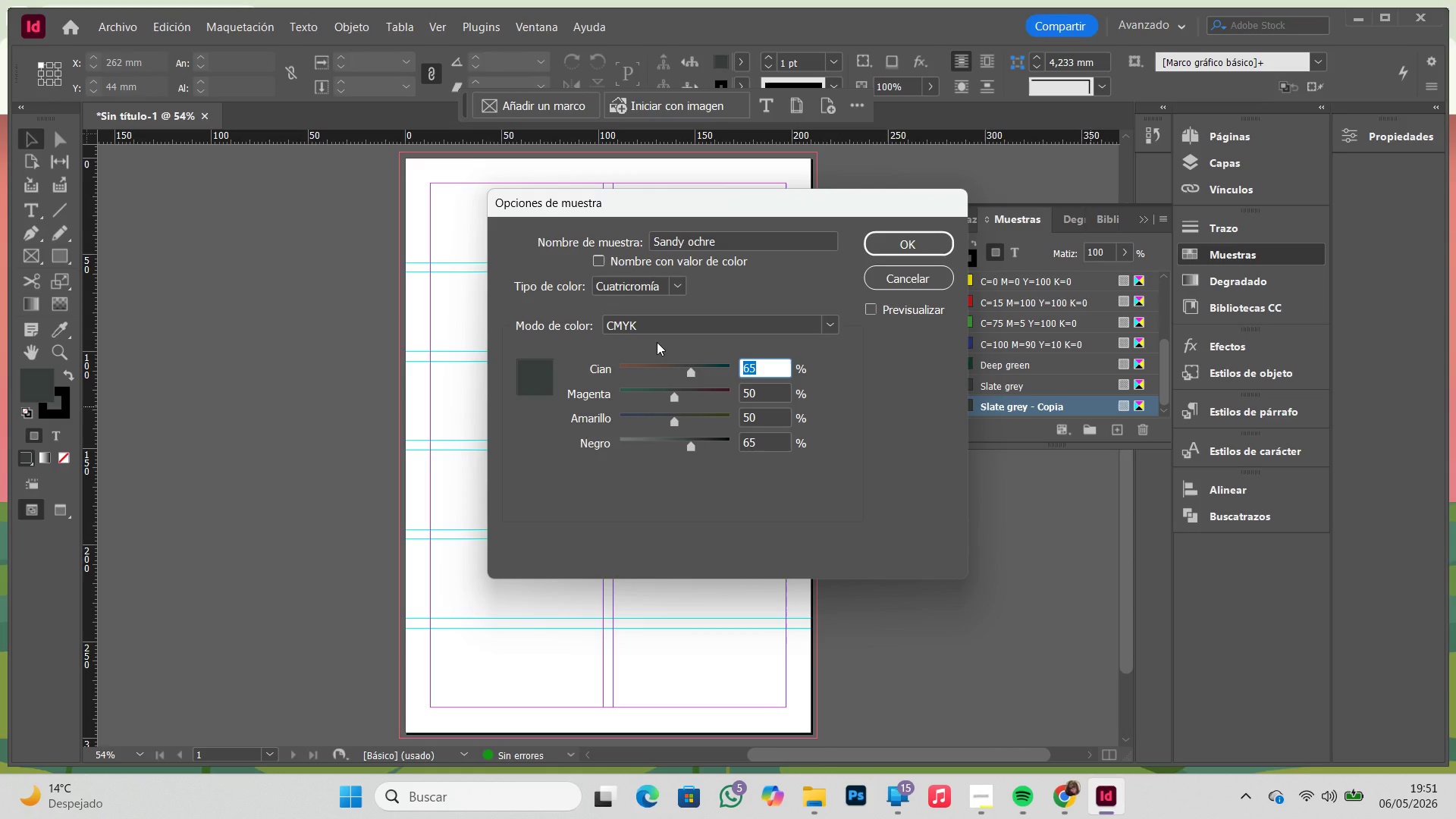 
key(Numpad1)
 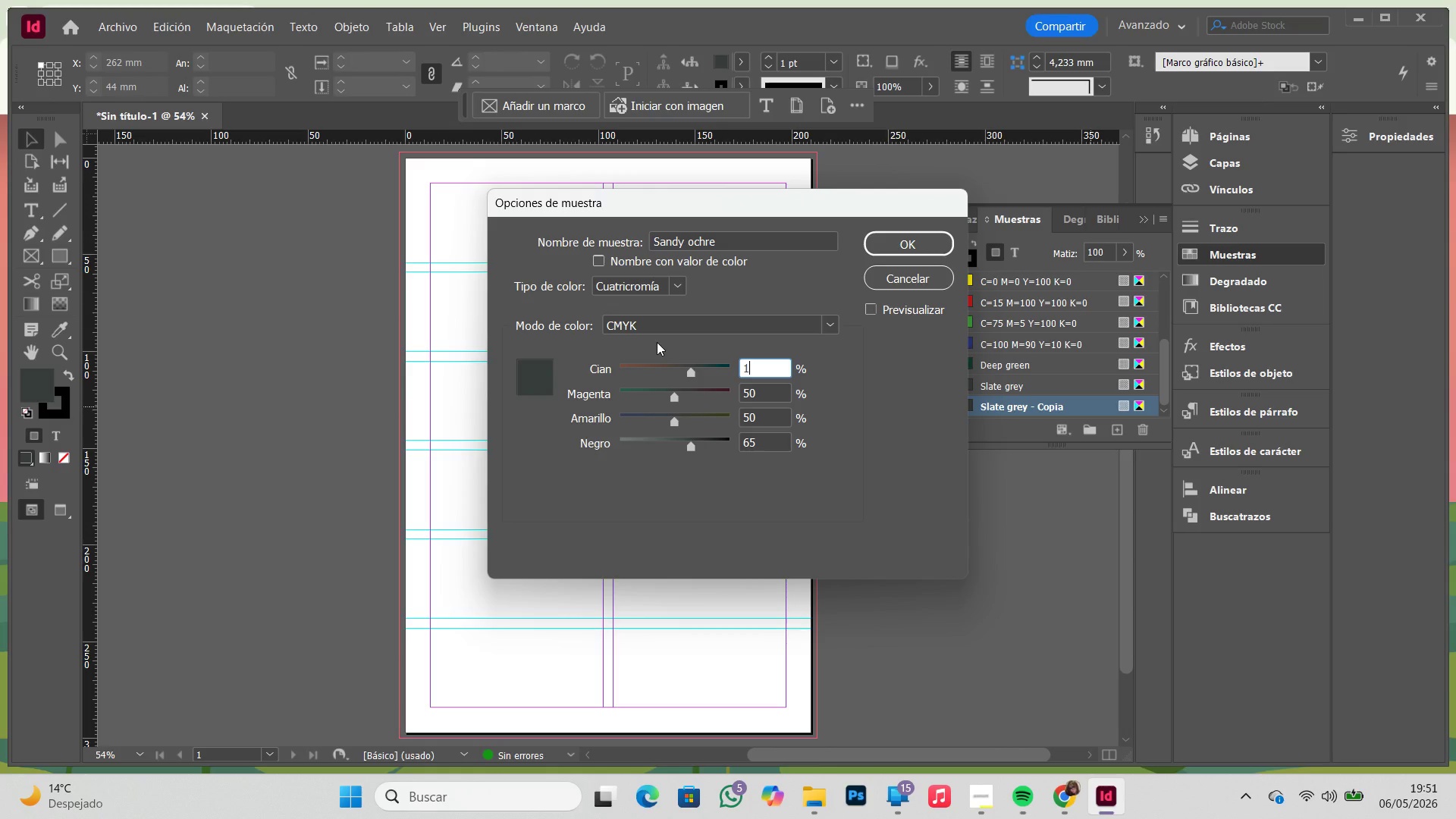 
key(Numpad5)
 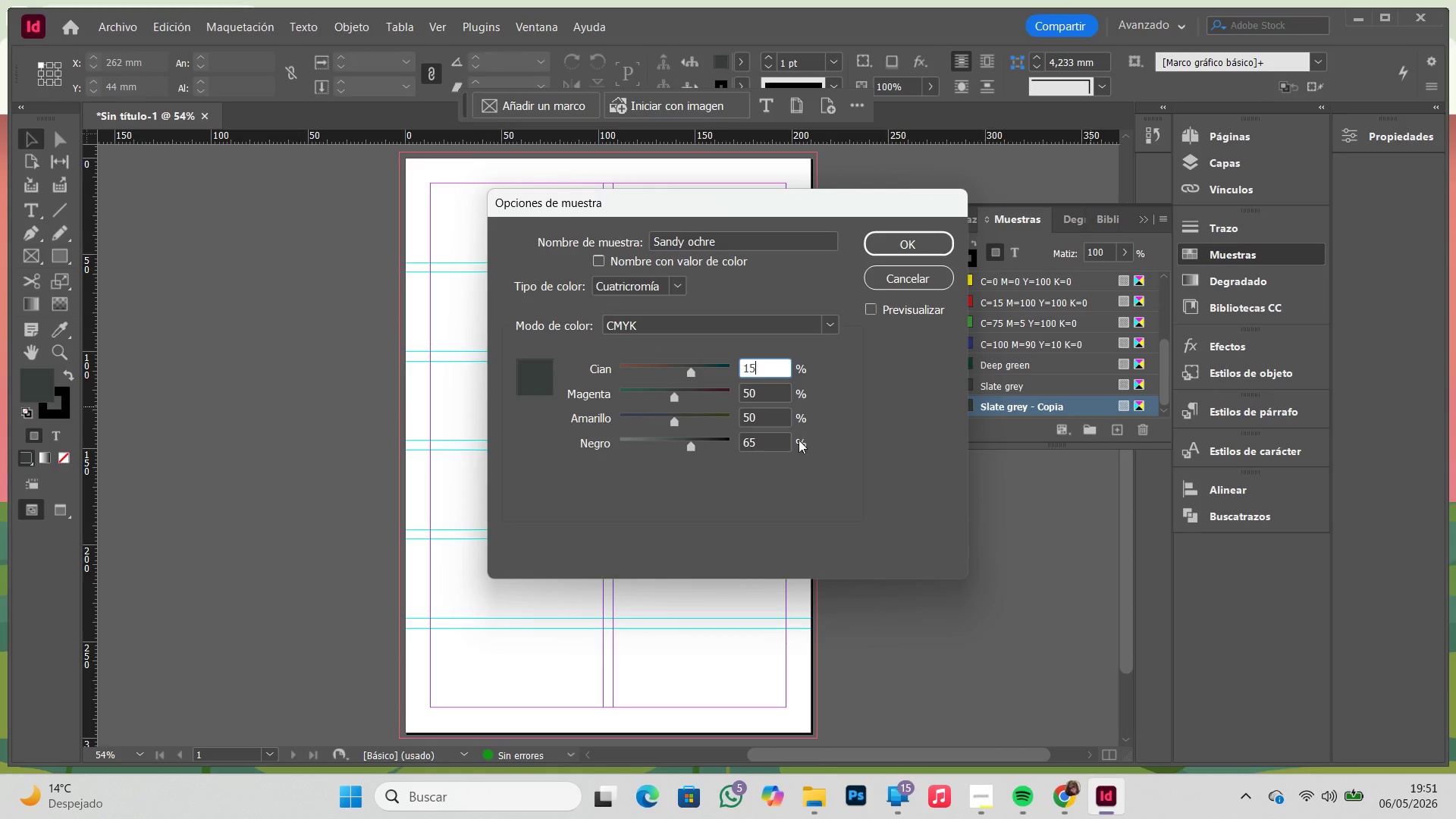 
left_click_drag(start_coordinate=[768, 384], to_coordinate=[761, 388])
 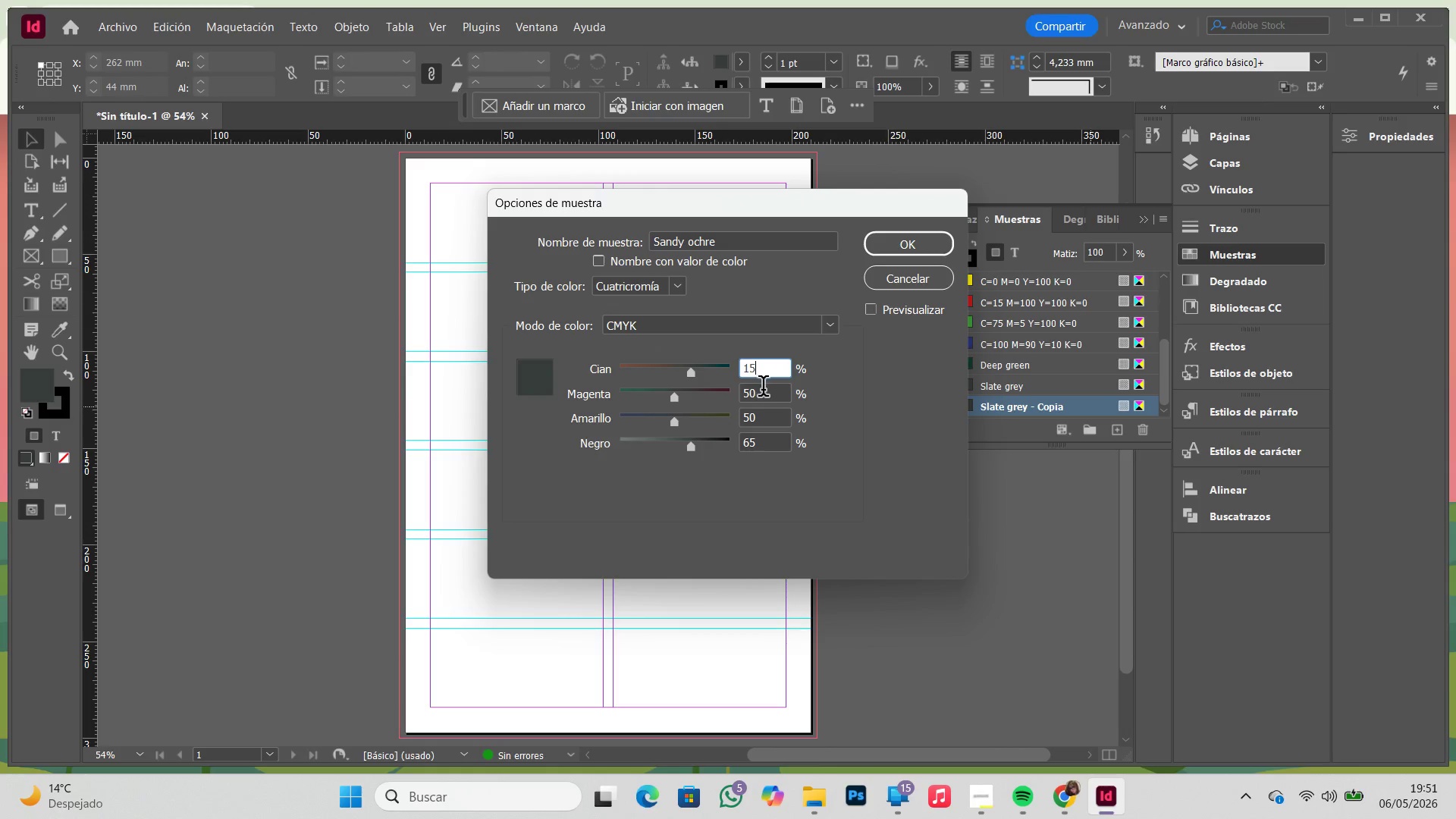 
left_click_drag(start_coordinate=[764, 391], to_coordinate=[705, 400])
 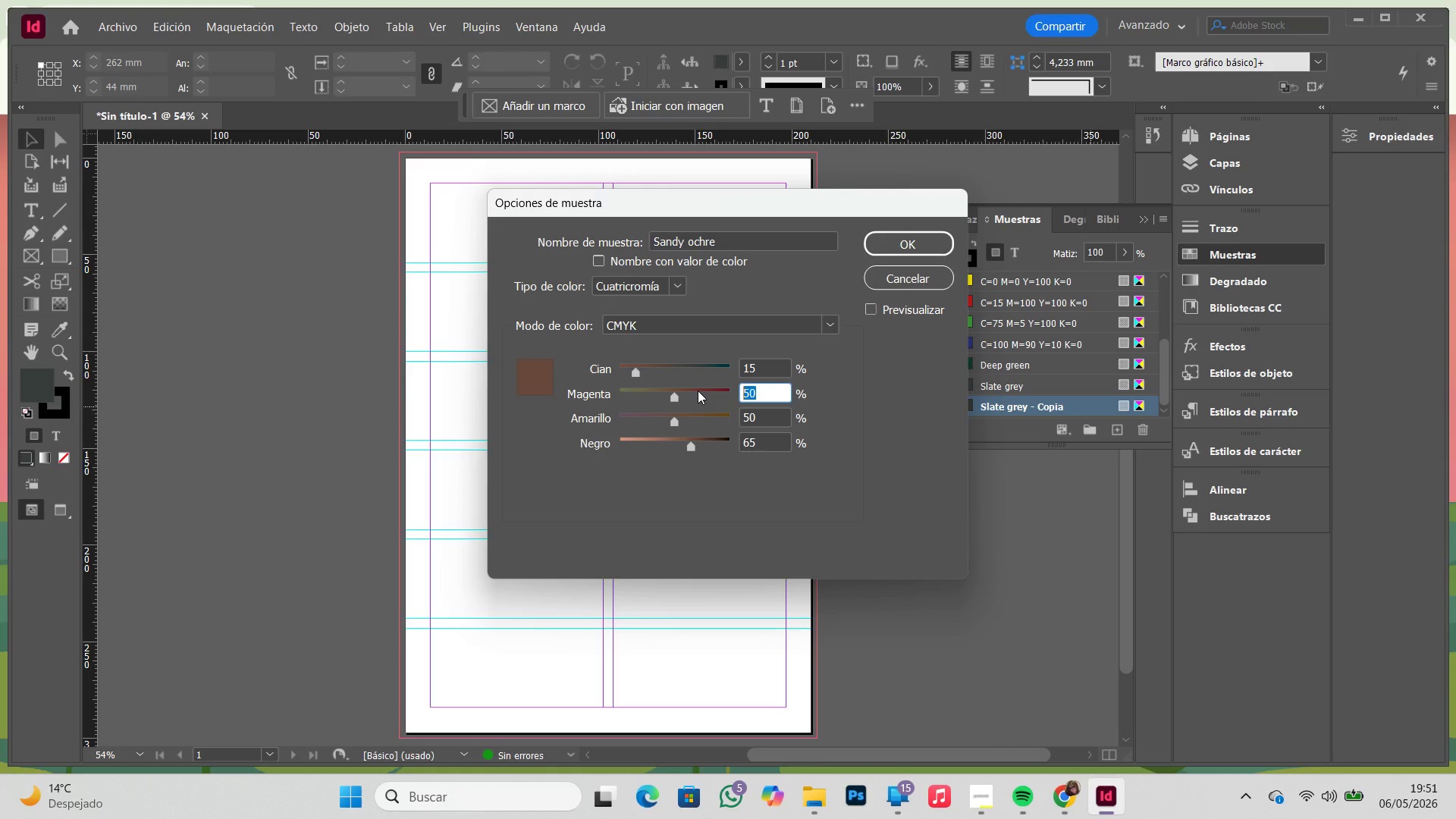 
key(Numpad4)
 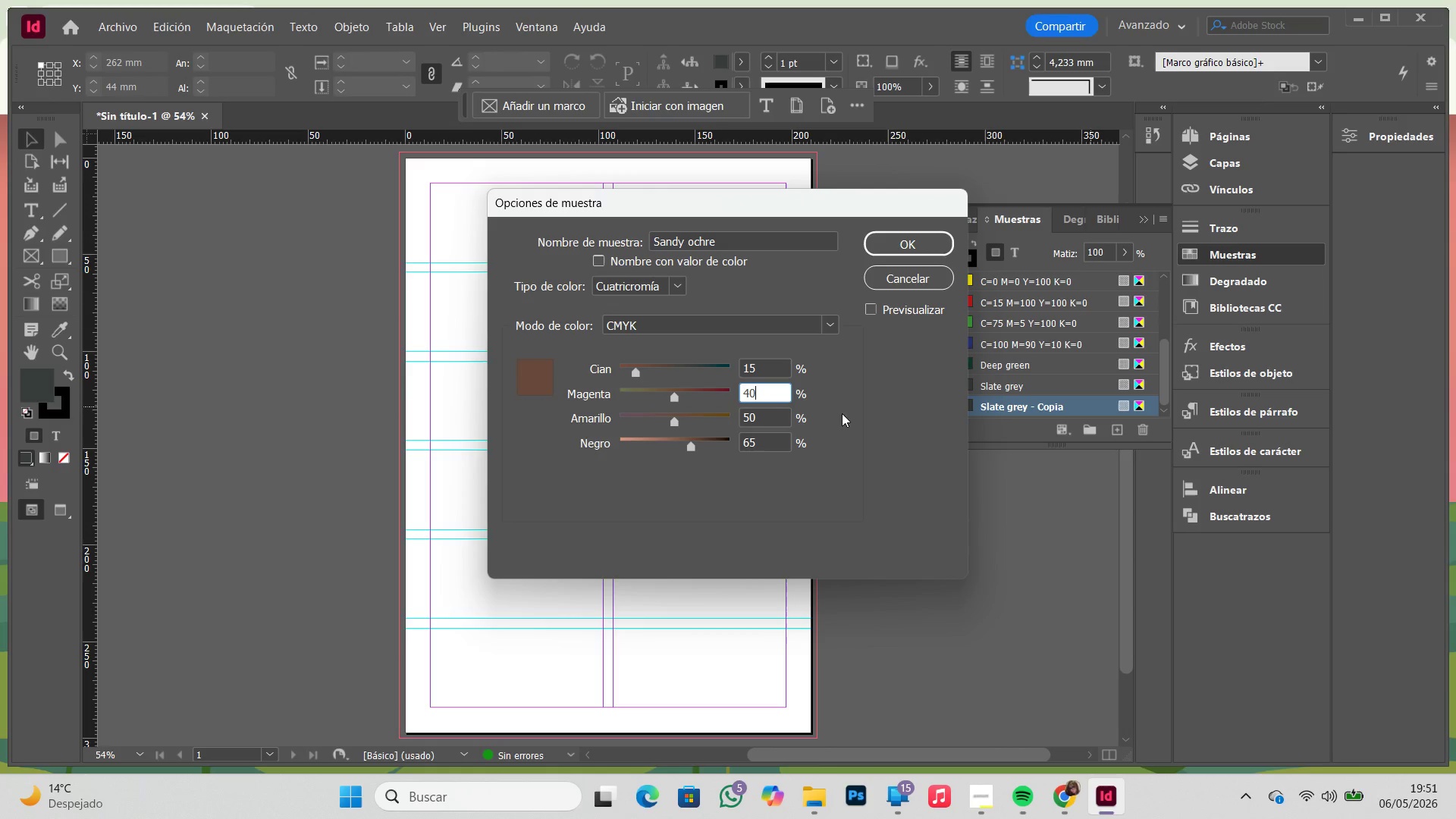 
key(Numpad0)
 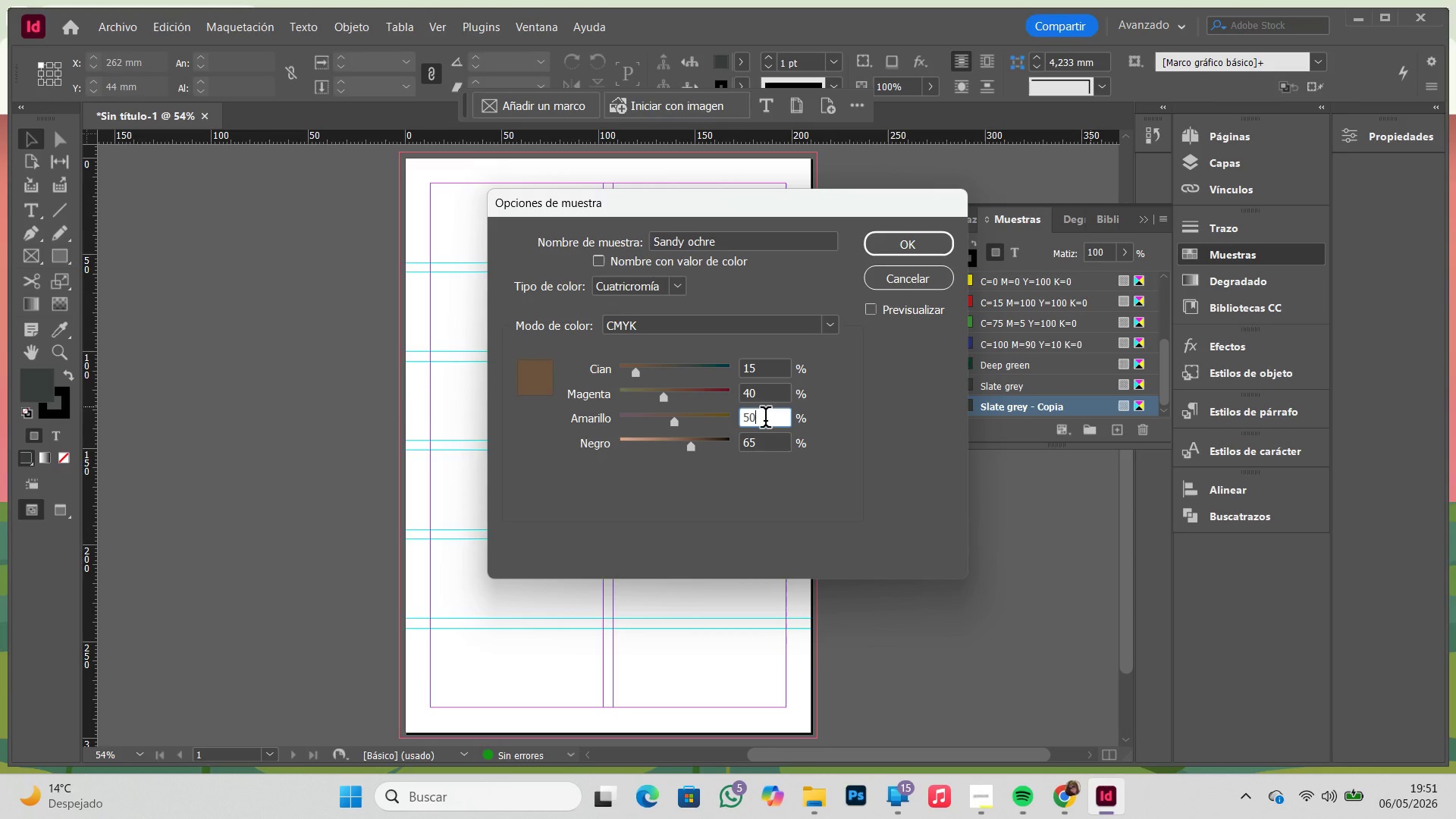 
left_click_drag(start_coordinate=[767, 418], to_coordinate=[679, 420])
 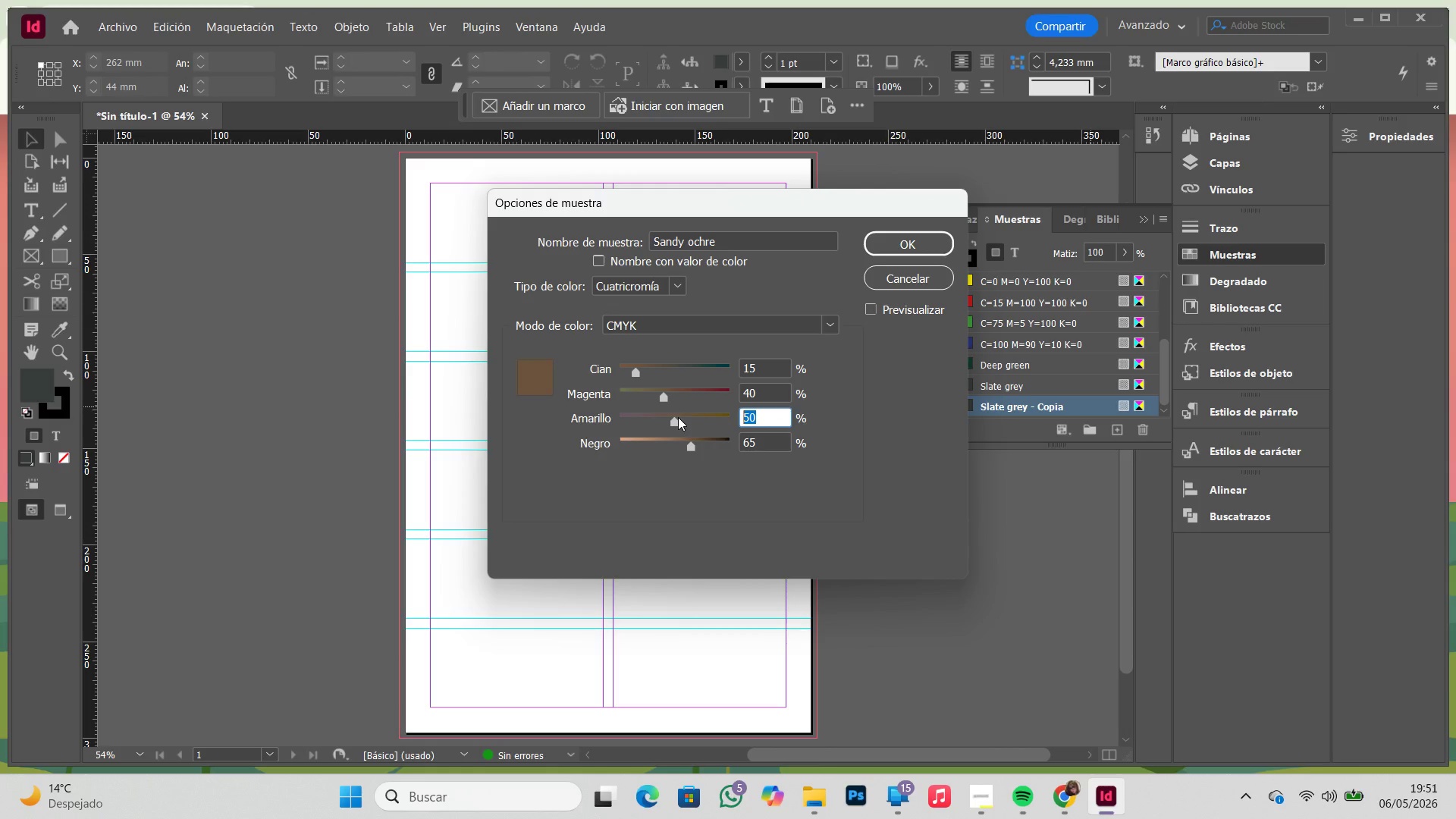 
key(Numpad7)
 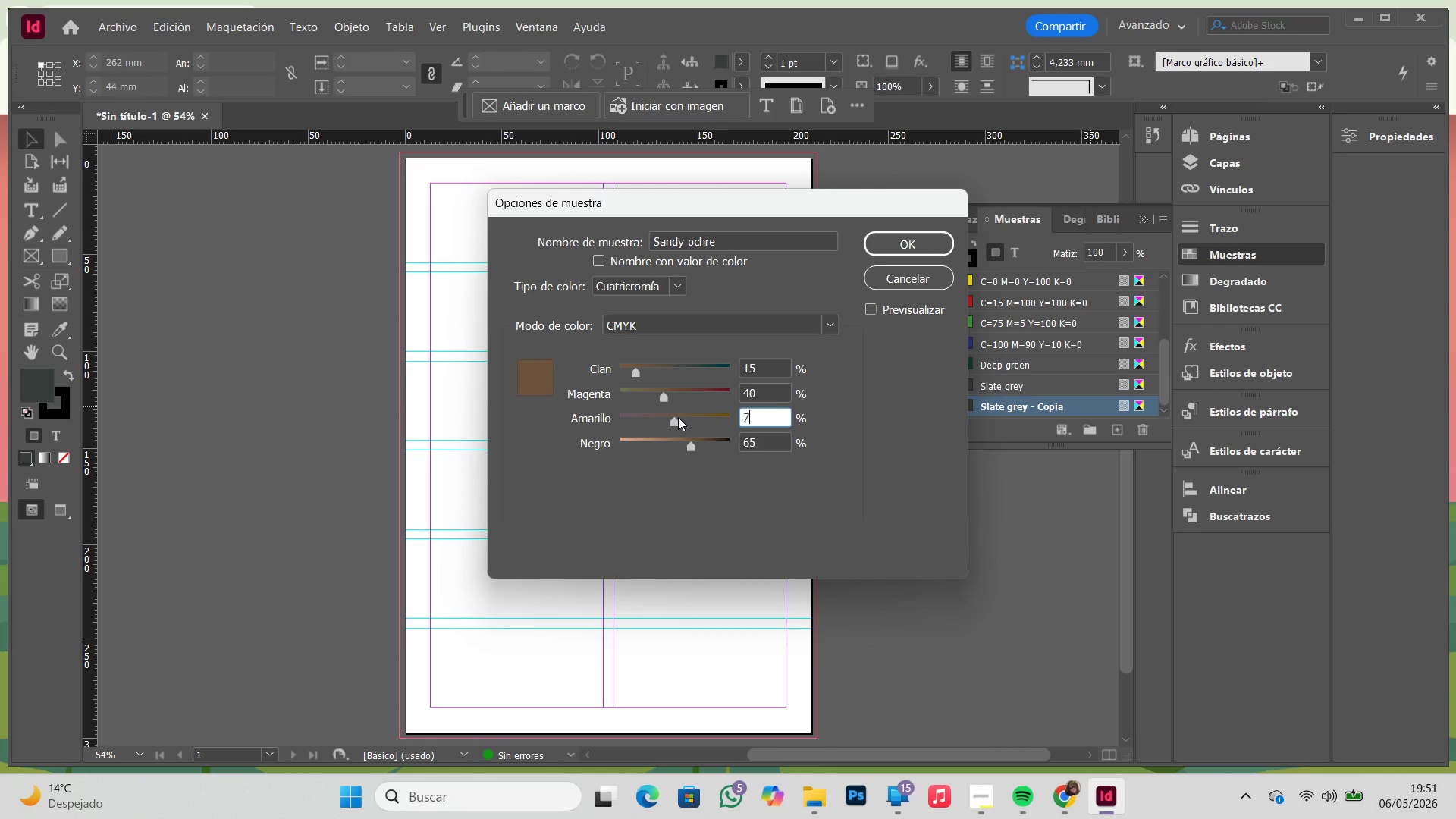 
key(Numpad0)
 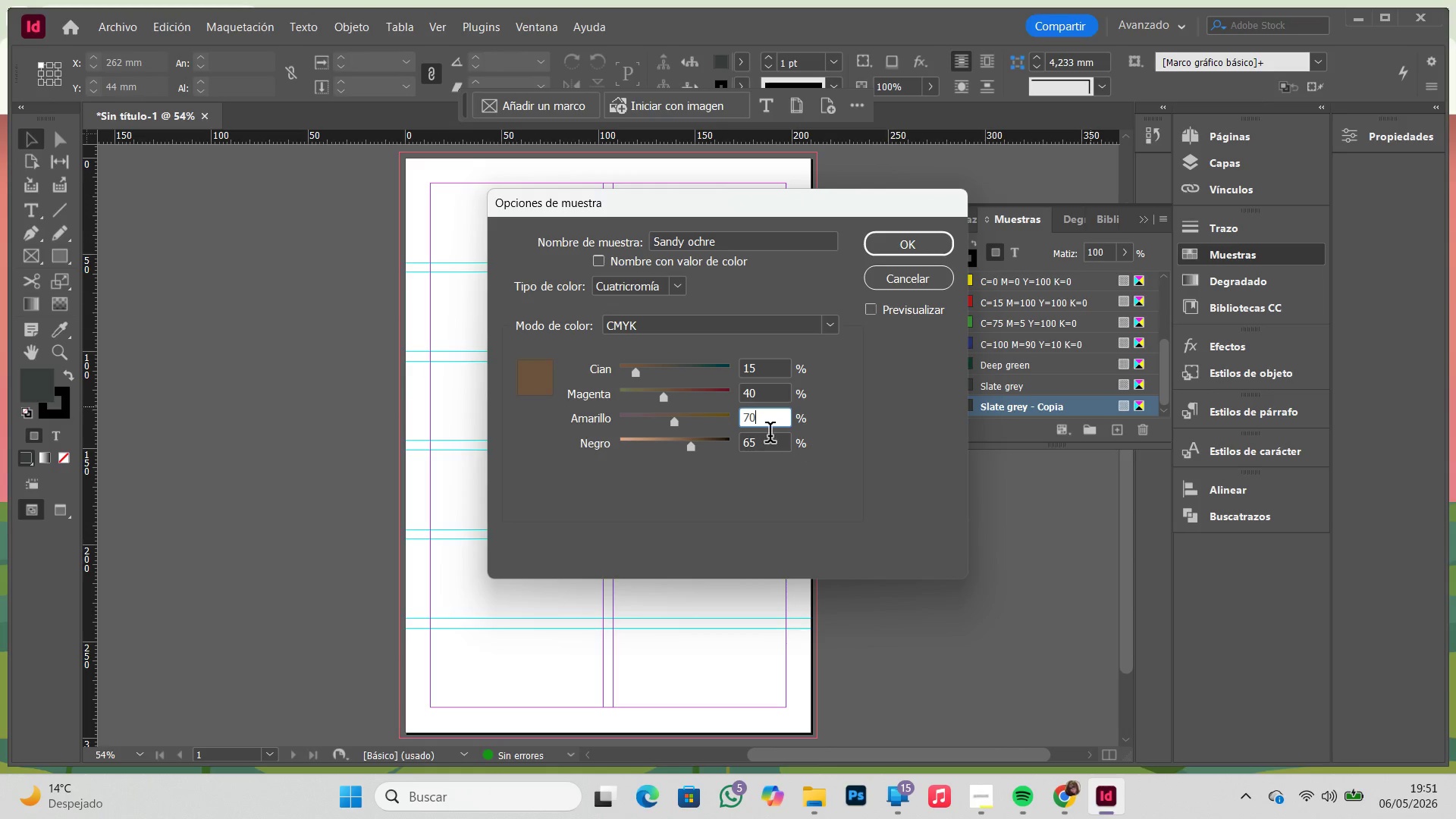 
left_click_drag(start_coordinate=[770, 435], to_coordinate=[709, 438])
 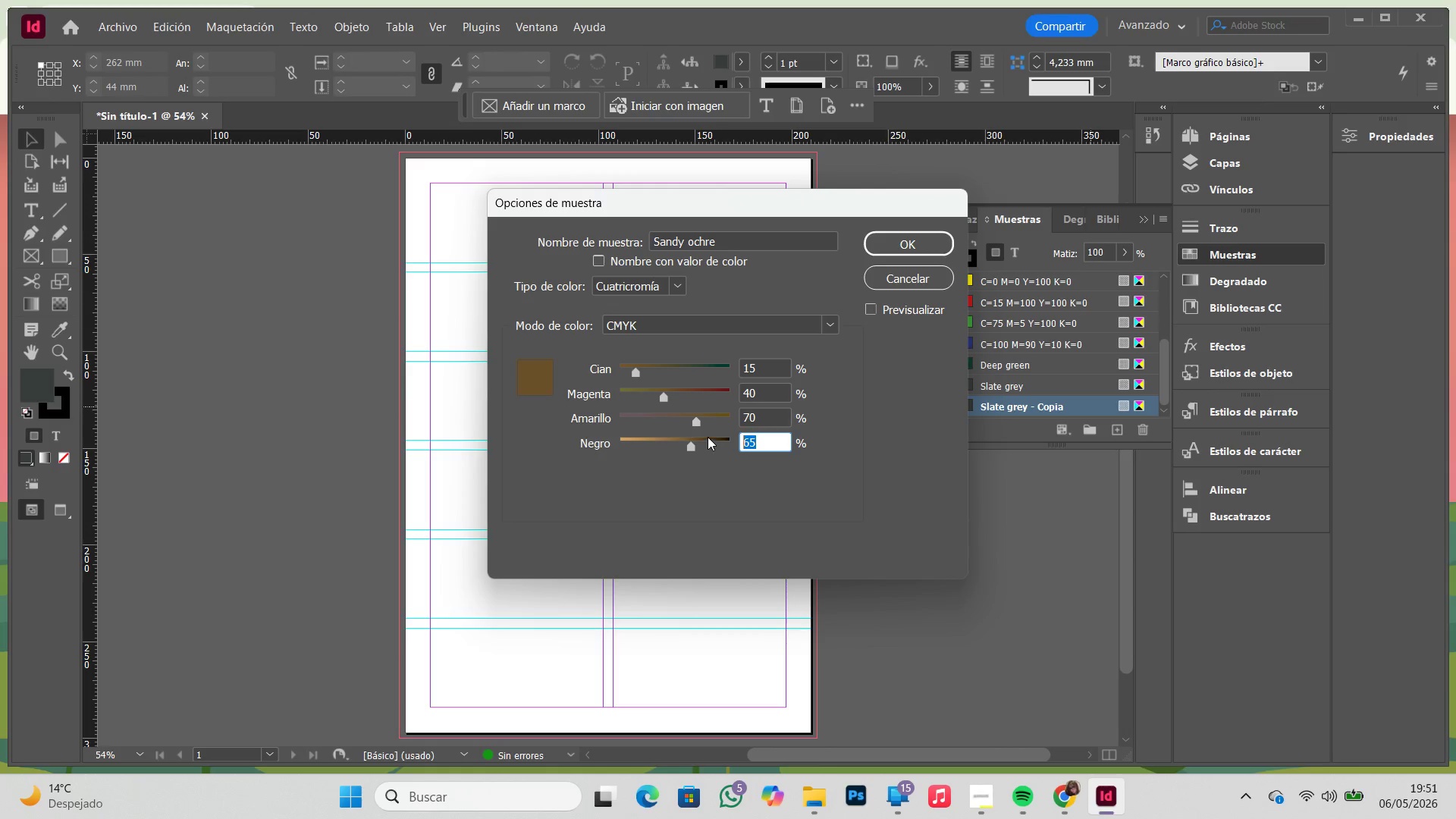 
key(Numpad0)
 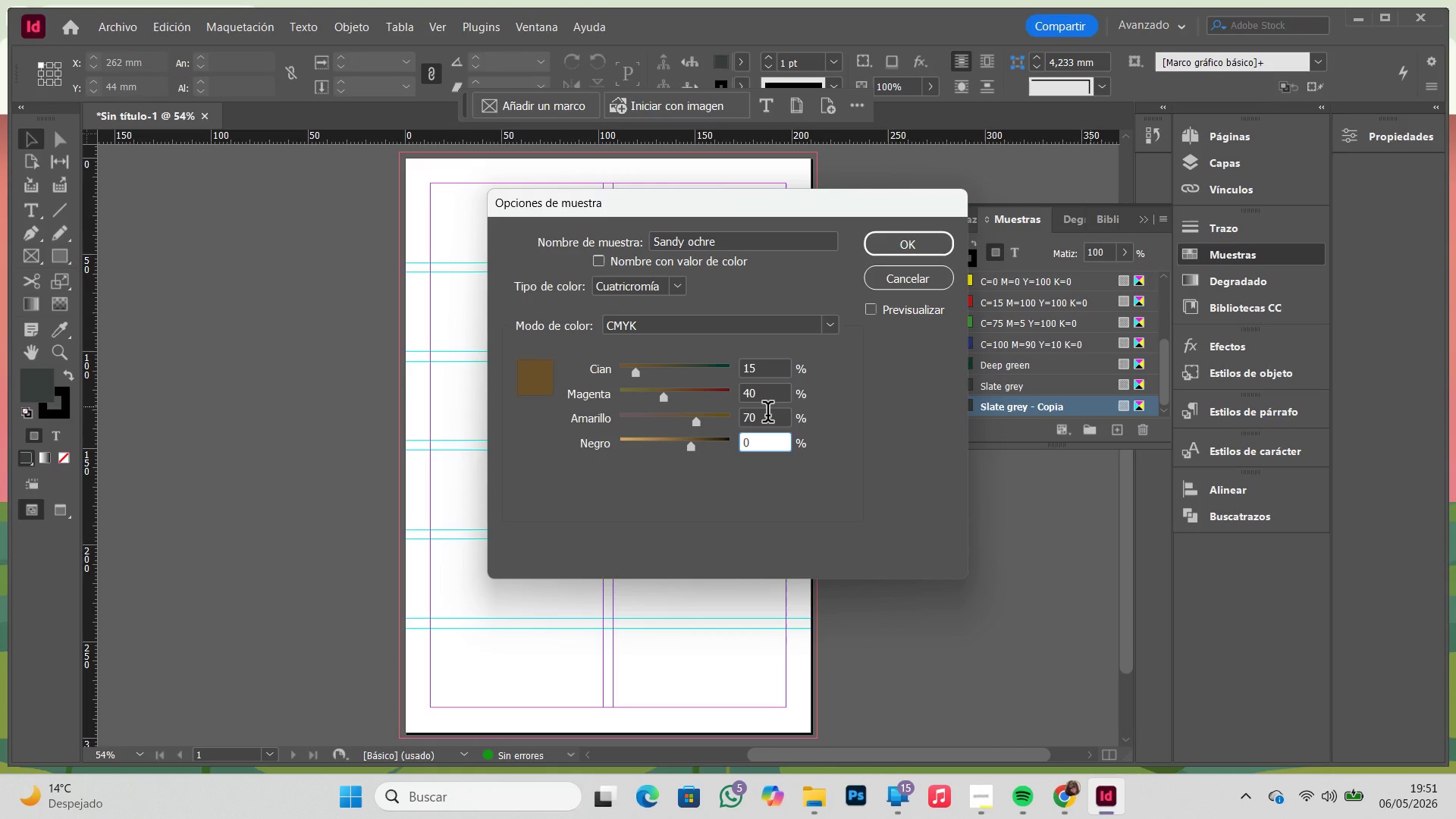 
left_click([767, 415])
 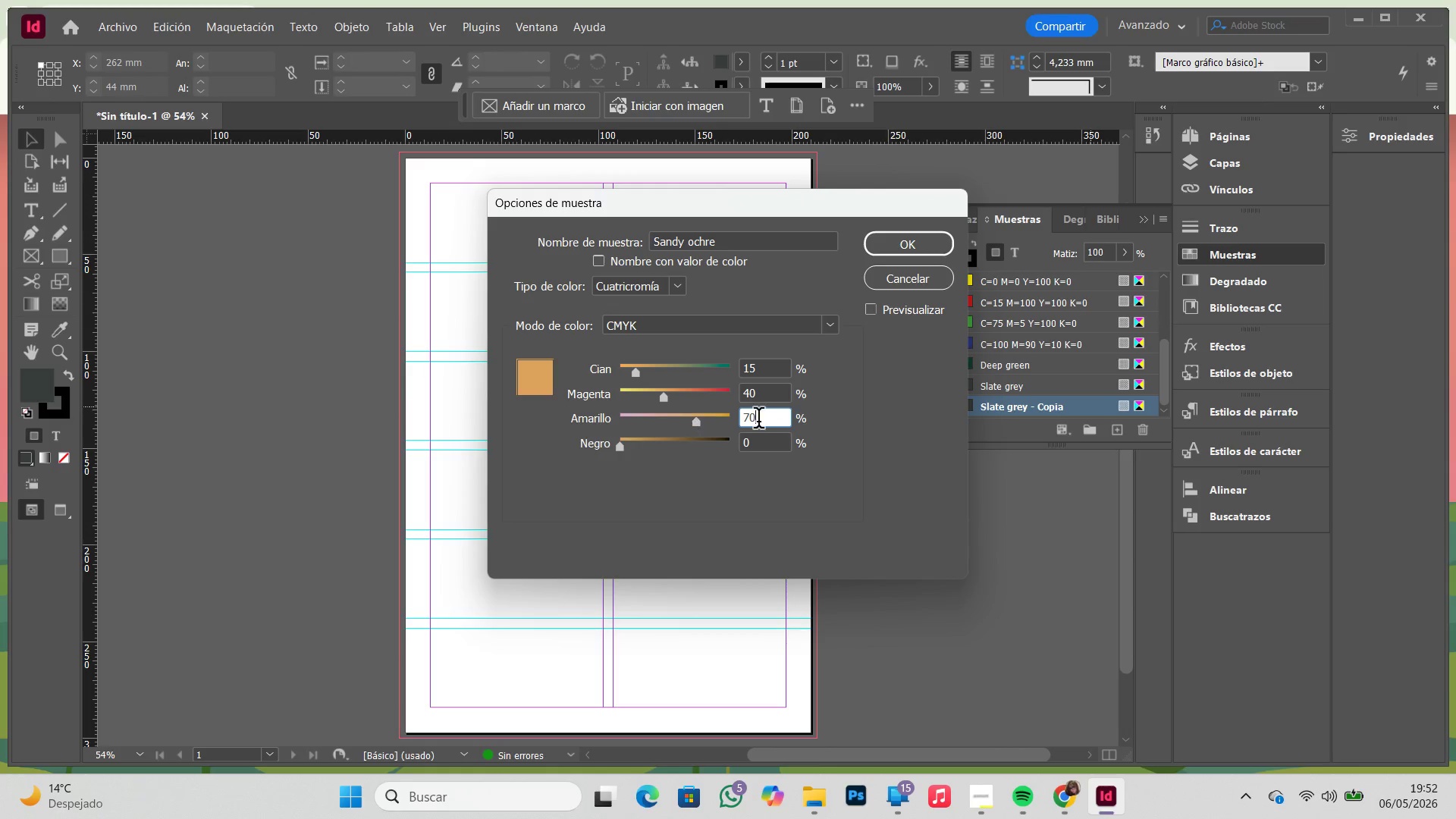 
left_click_drag(start_coordinate=[768, 422], to_coordinate=[661, 423])
 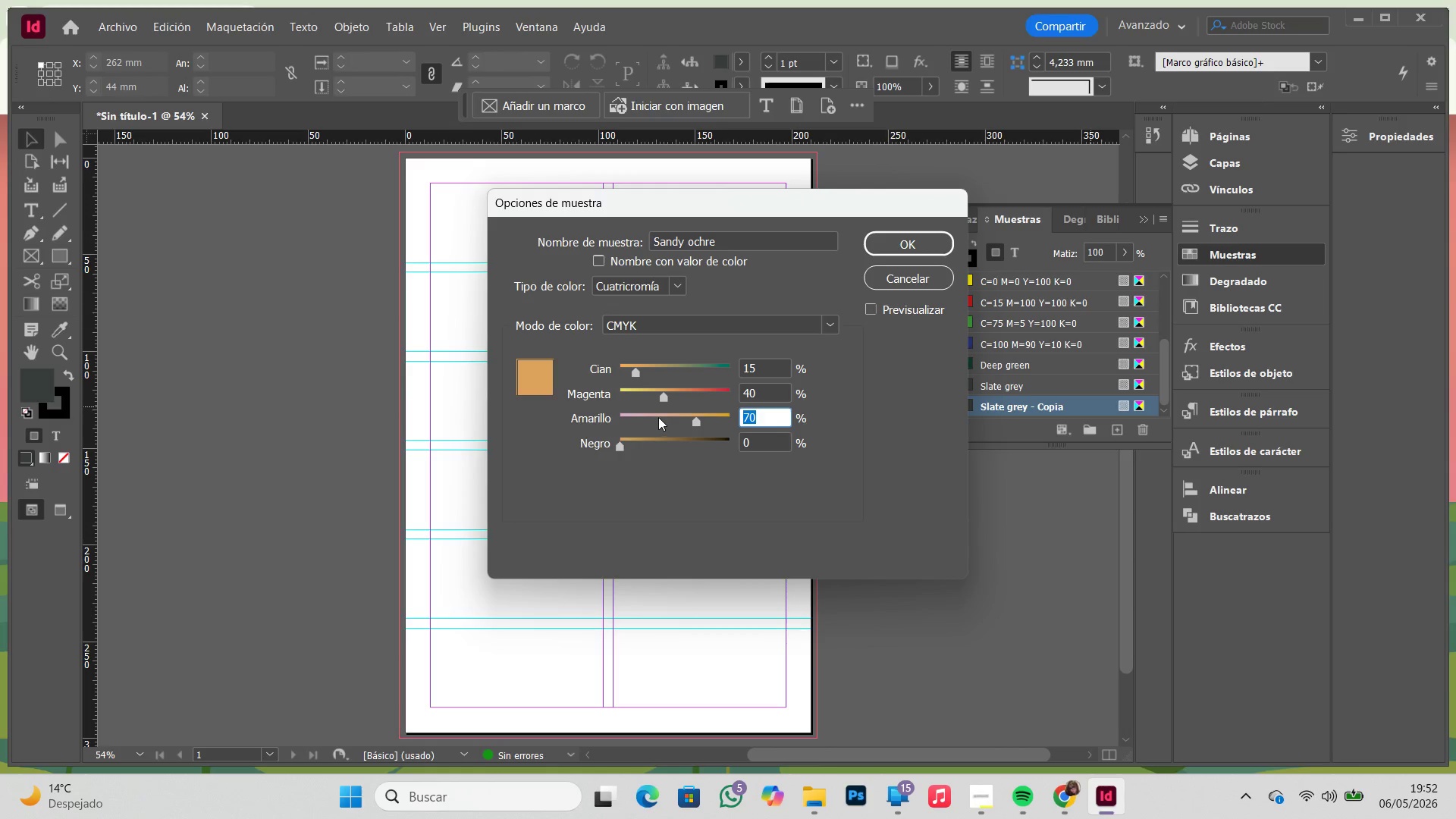 
key(Numpad5)
 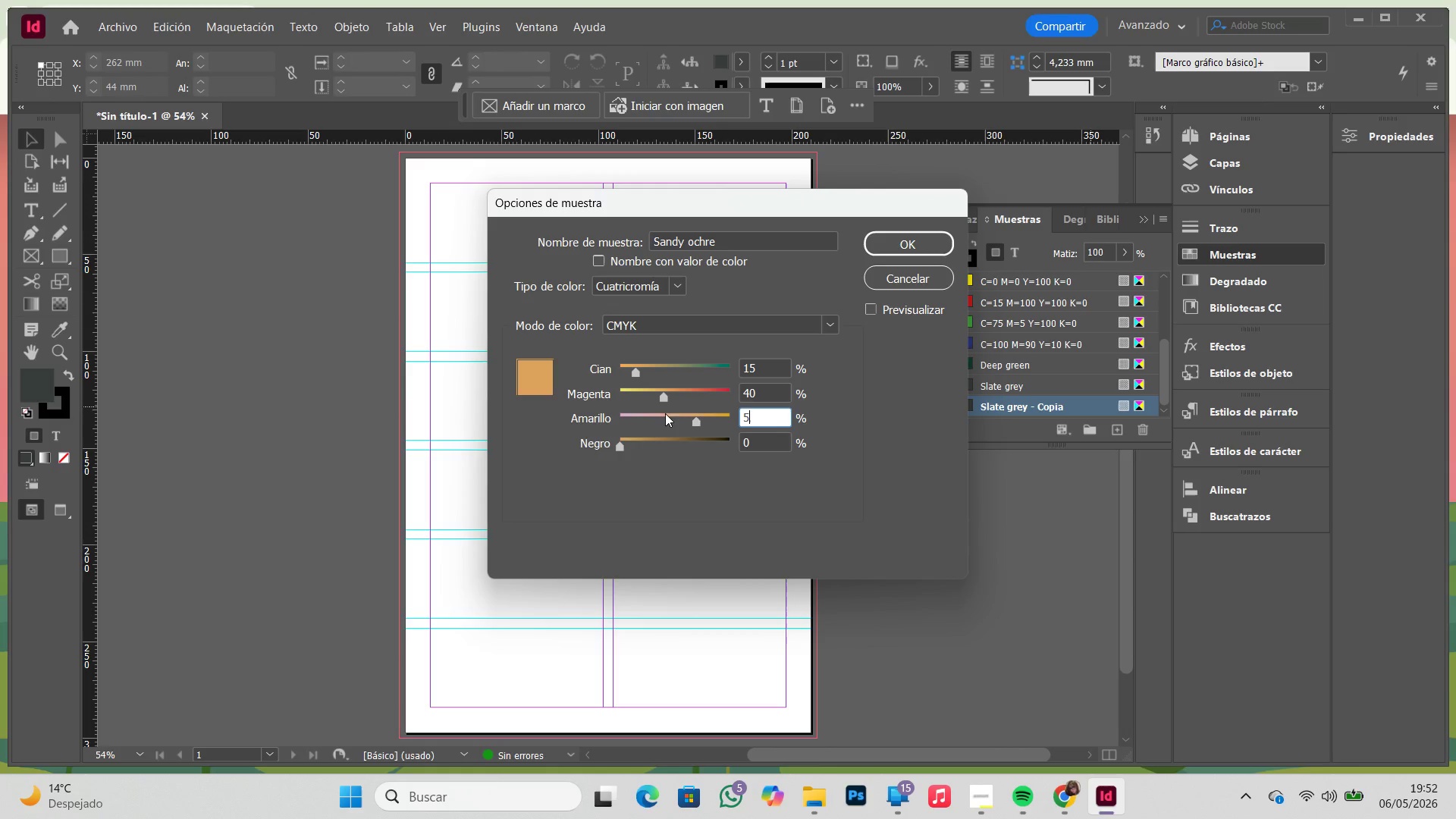 
key(Numpad0)
 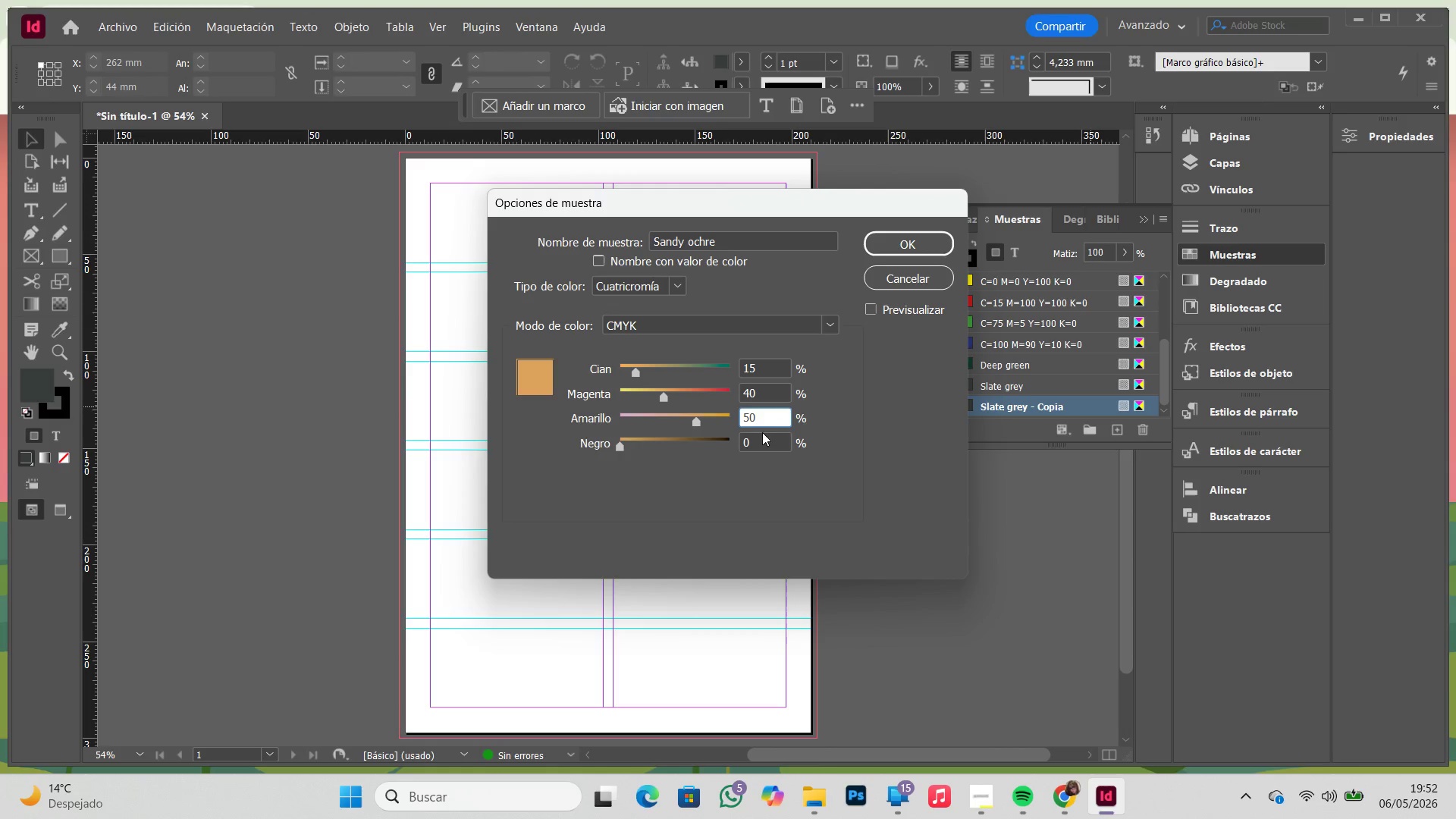 
double_click([764, 438])
 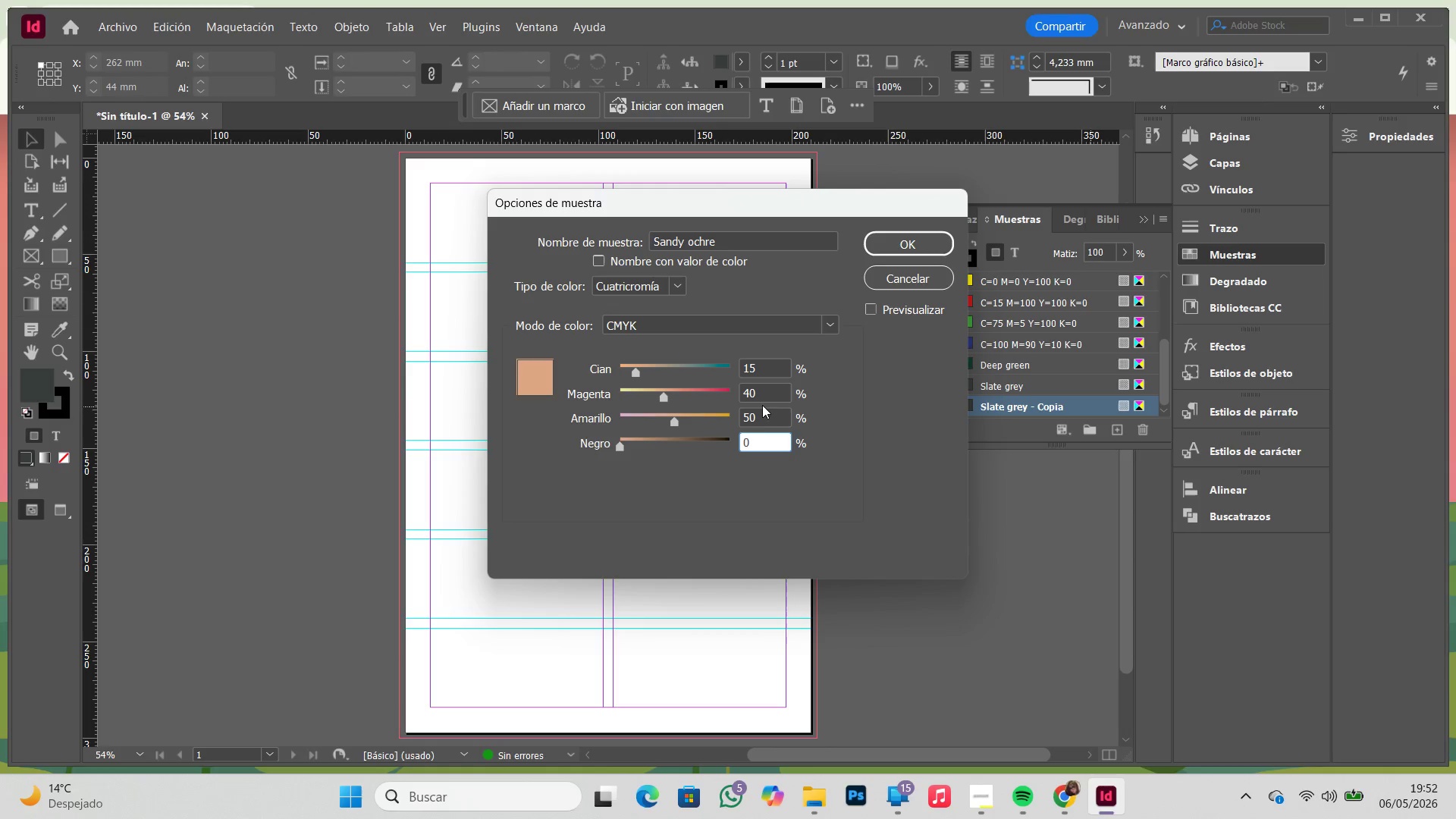 
left_click_drag(start_coordinate=[761, 398], to_coordinate=[727, 398])
 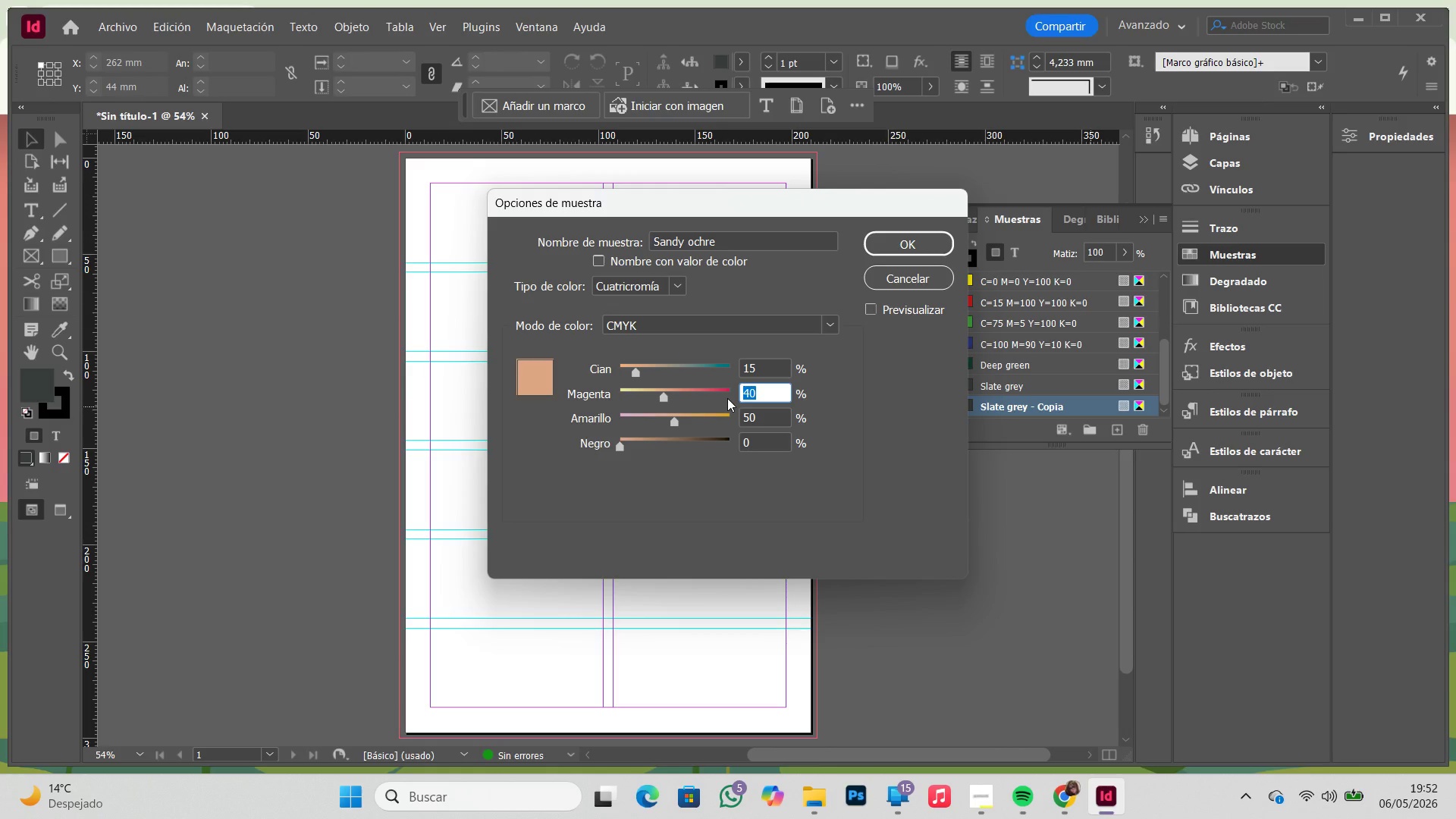 
key(Numpad5)
 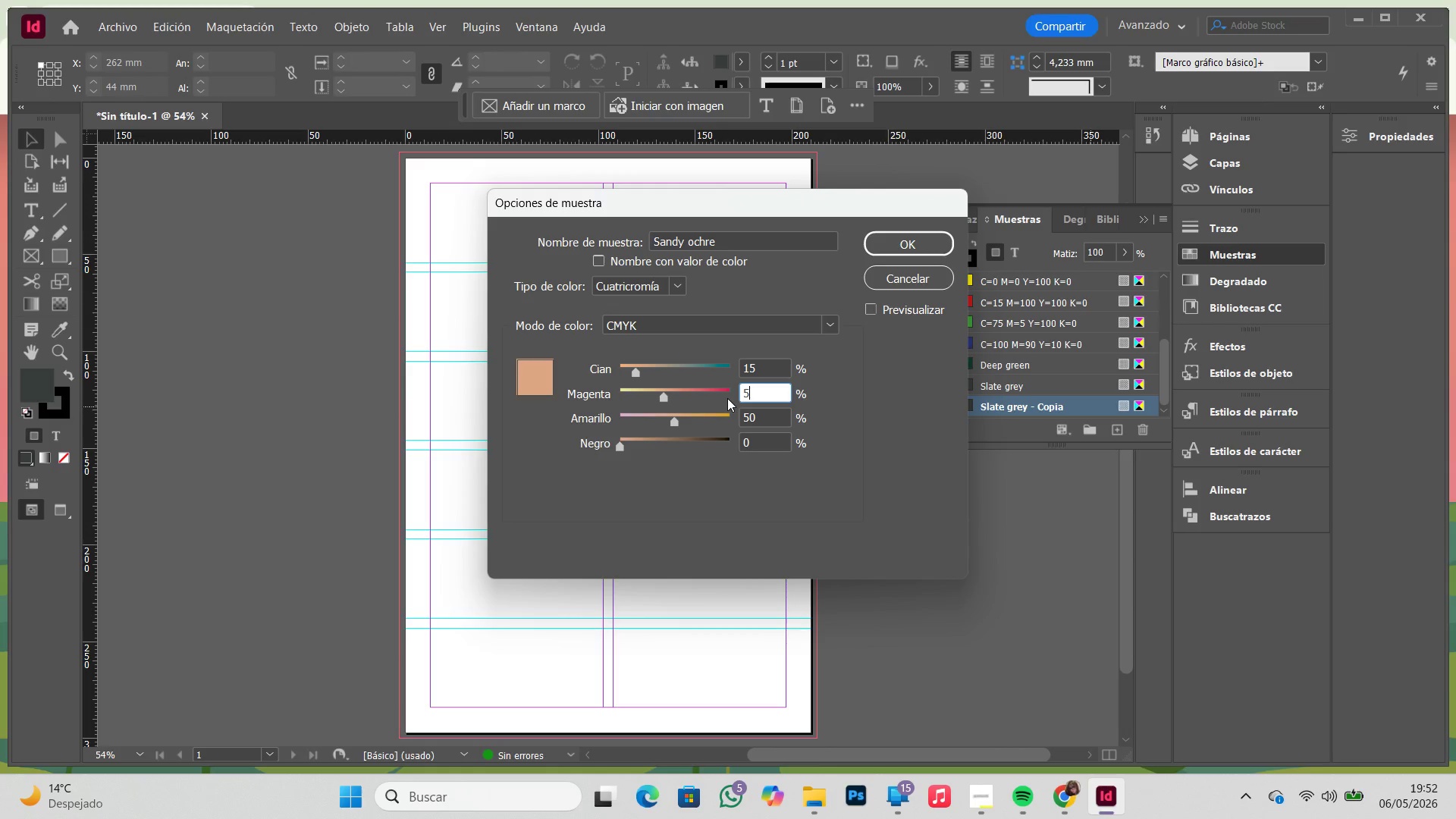 
key(Numpad0)
 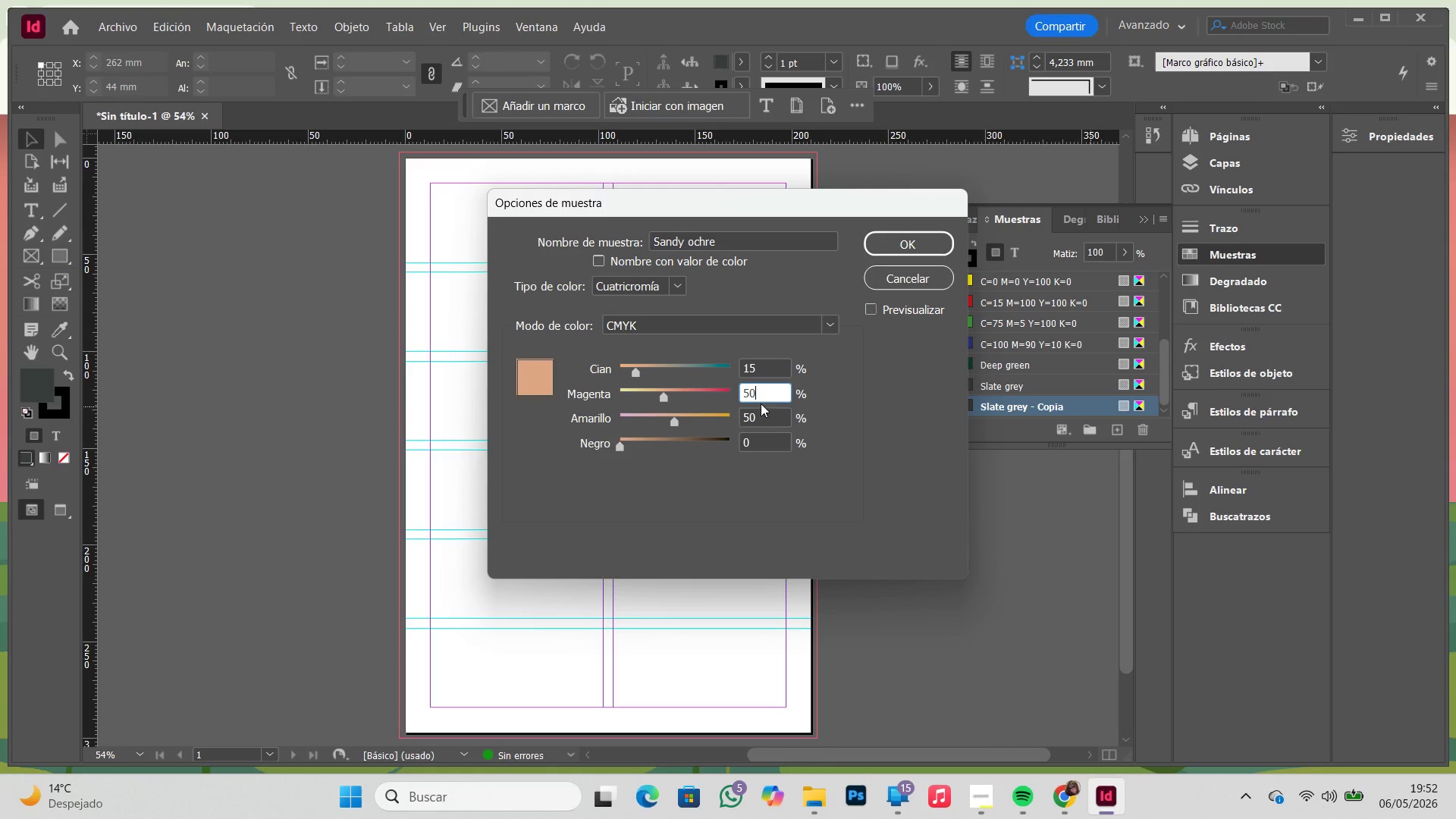 
left_click([761, 403])
 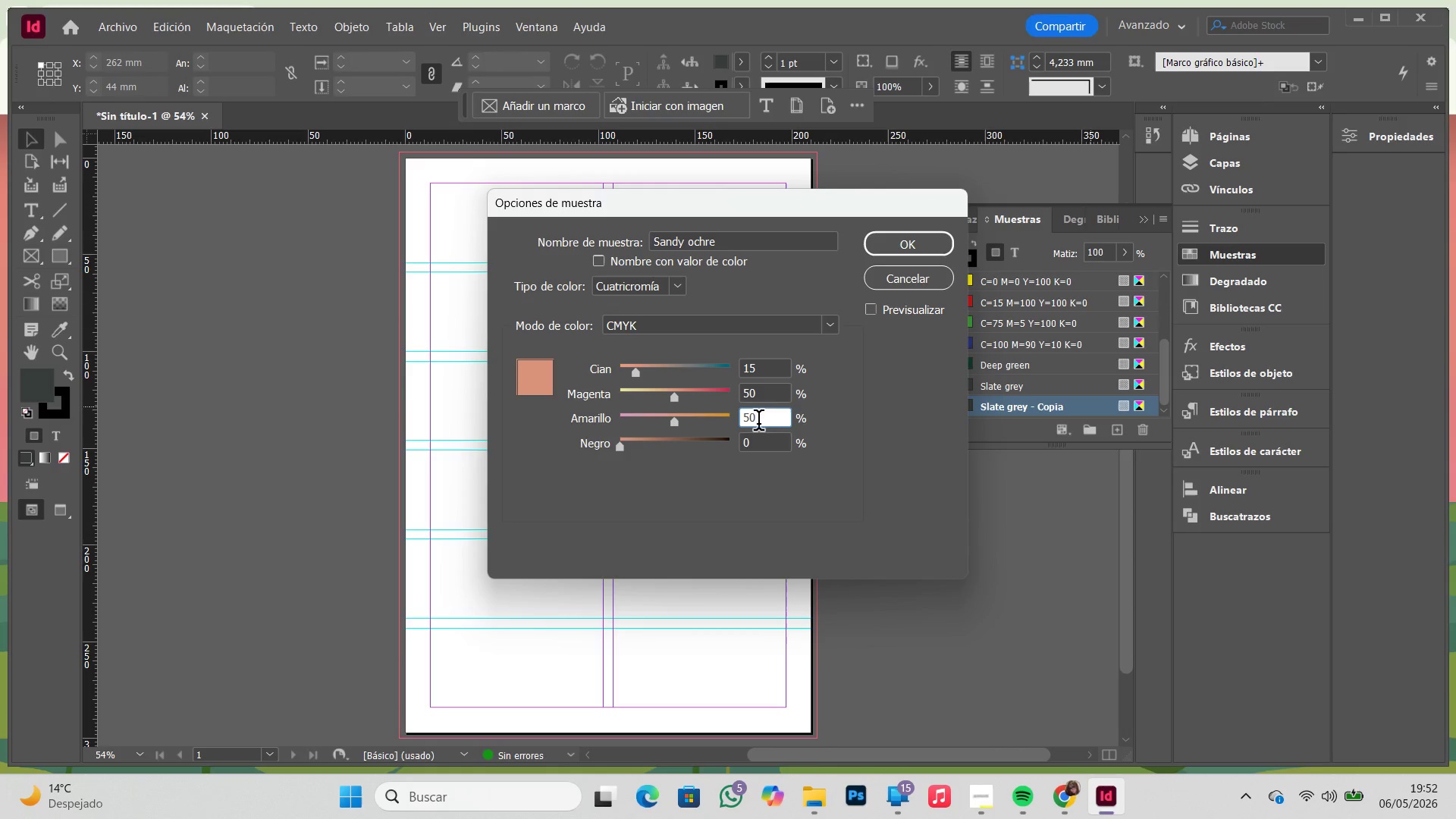 
left_click_drag(start_coordinate=[757, 421], to_coordinate=[701, 422])
 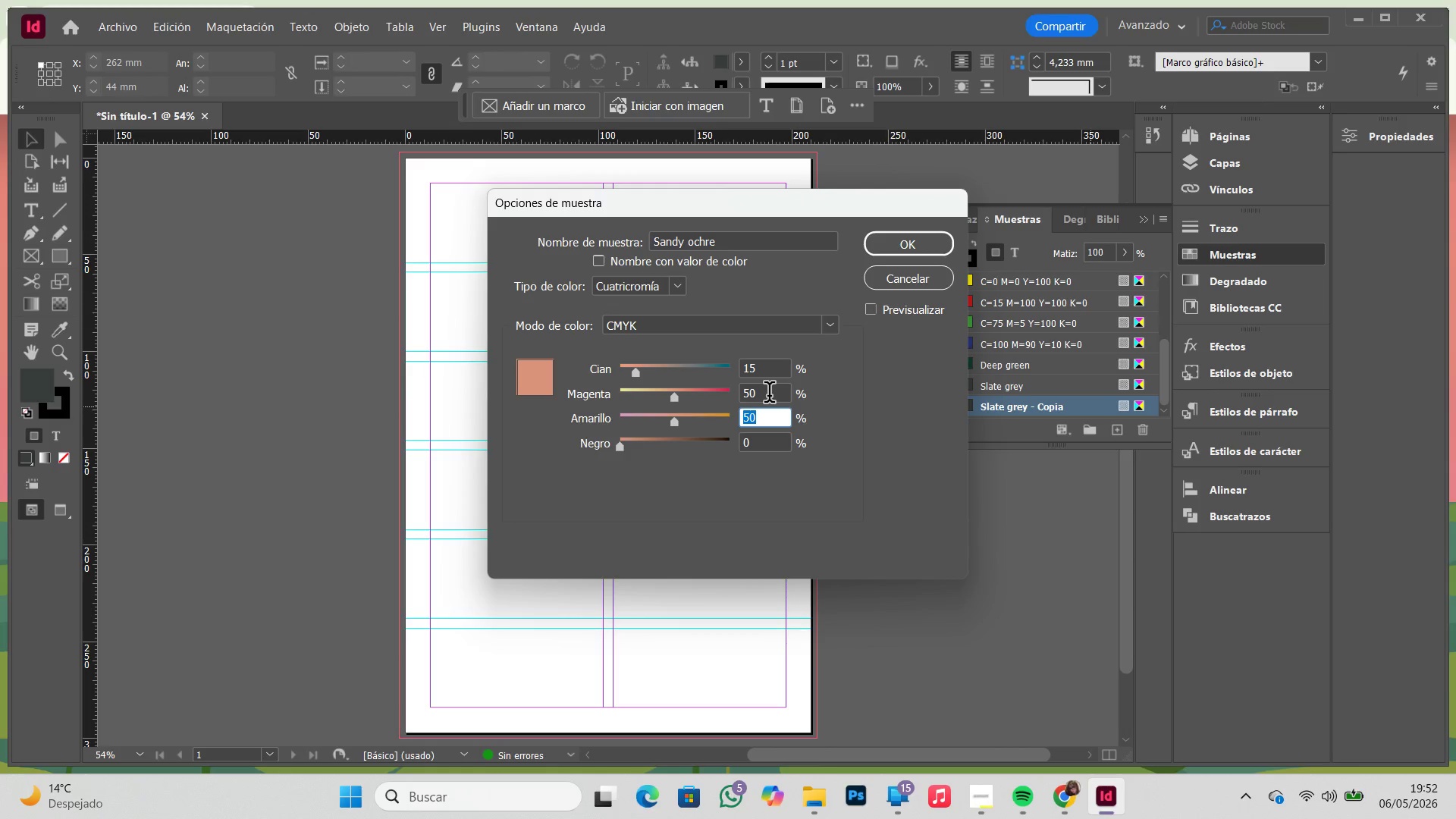 
key(Control+Z)
 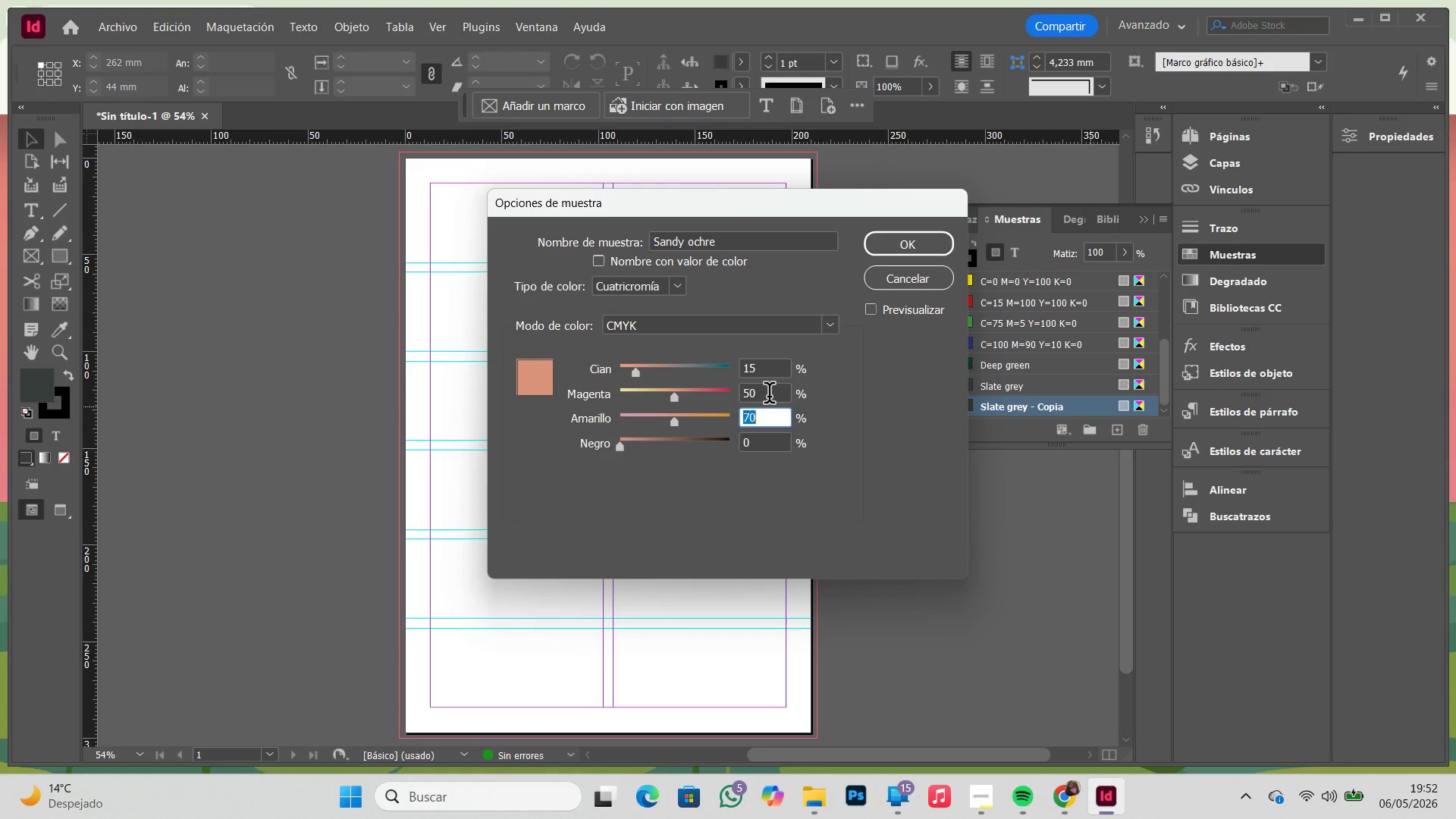 
left_click_drag(start_coordinate=[769, 396], to_coordinate=[704, 406])
 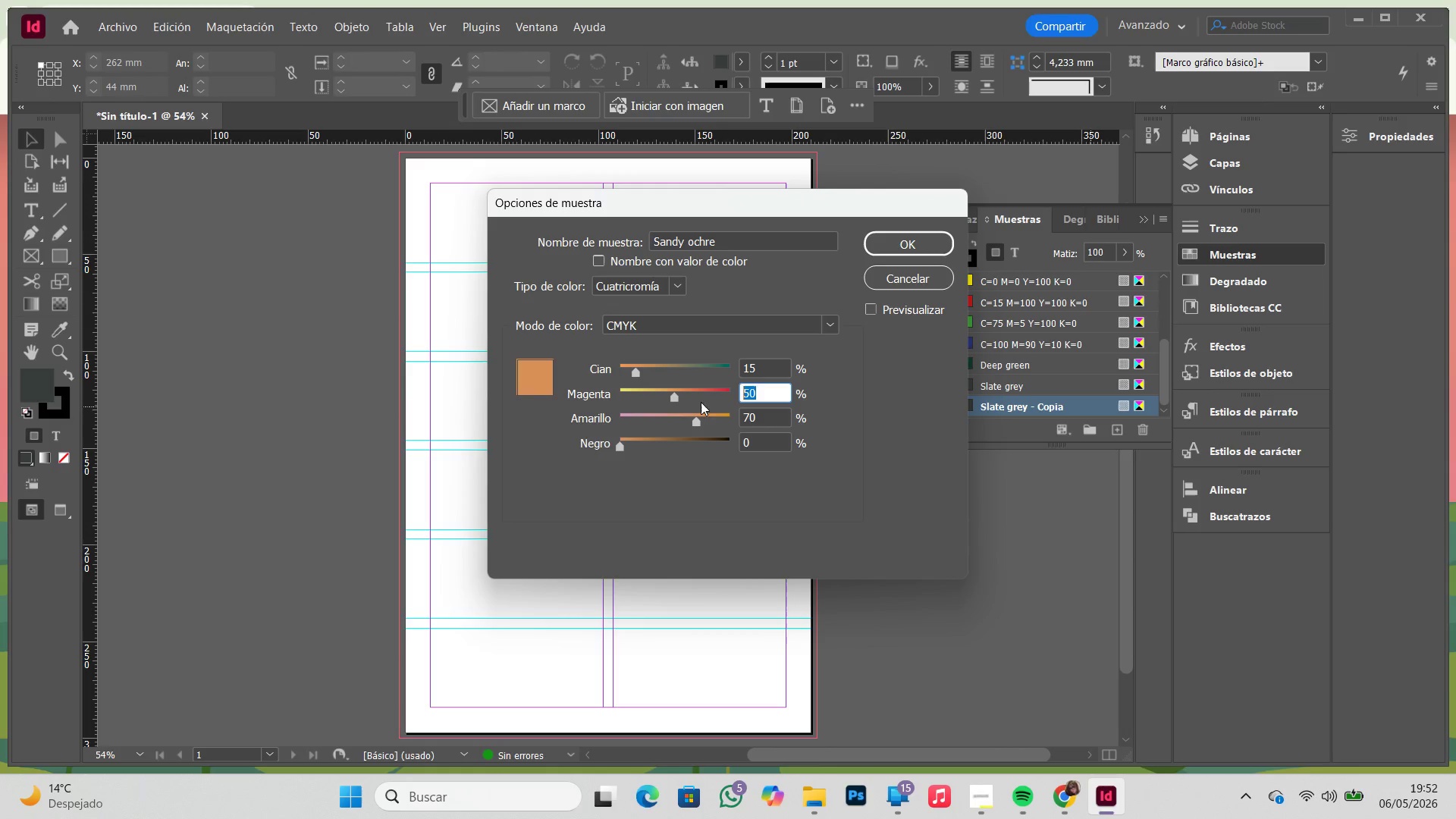 
key(Numpad4)
 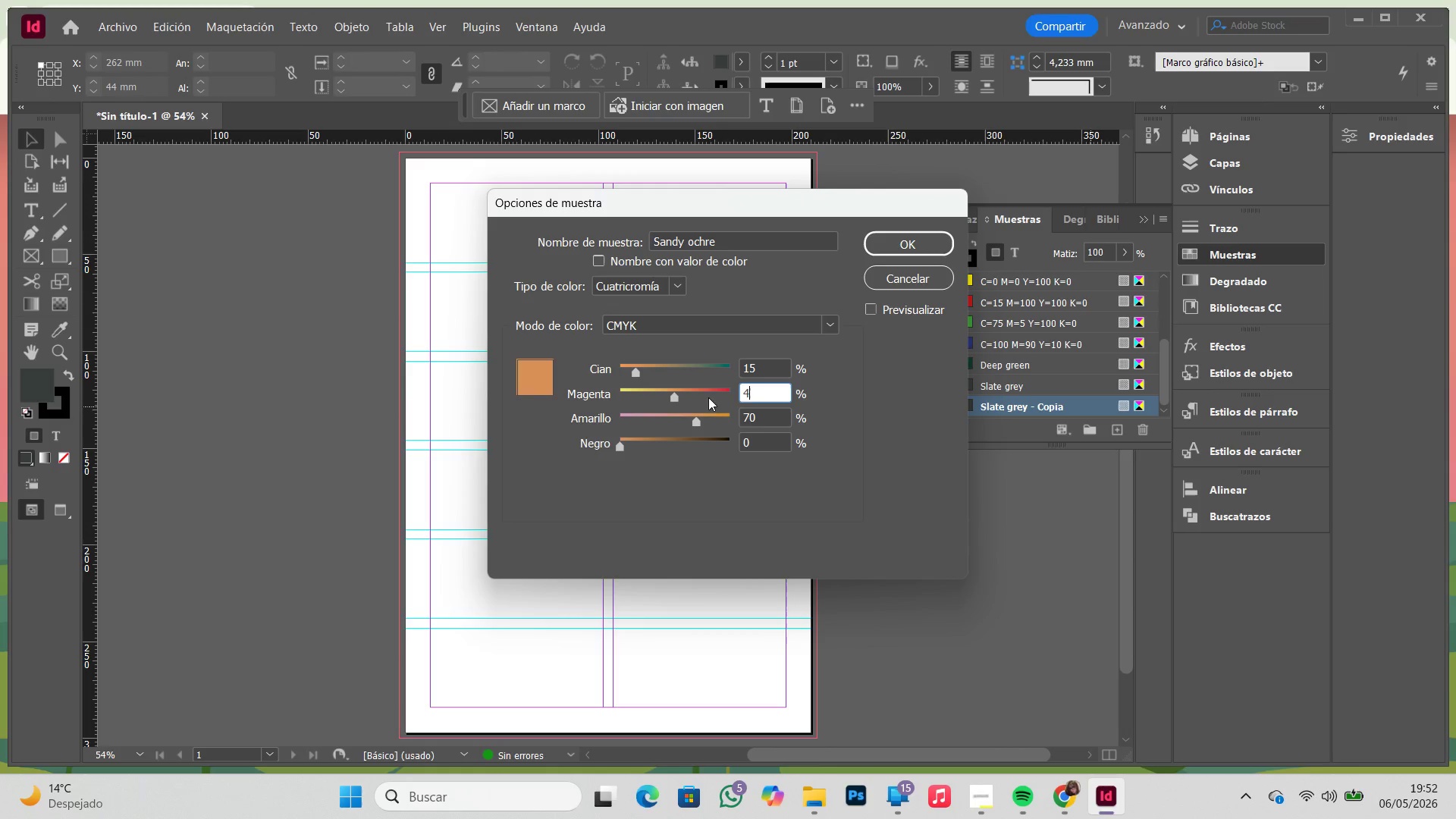 
key(Numpad0)
 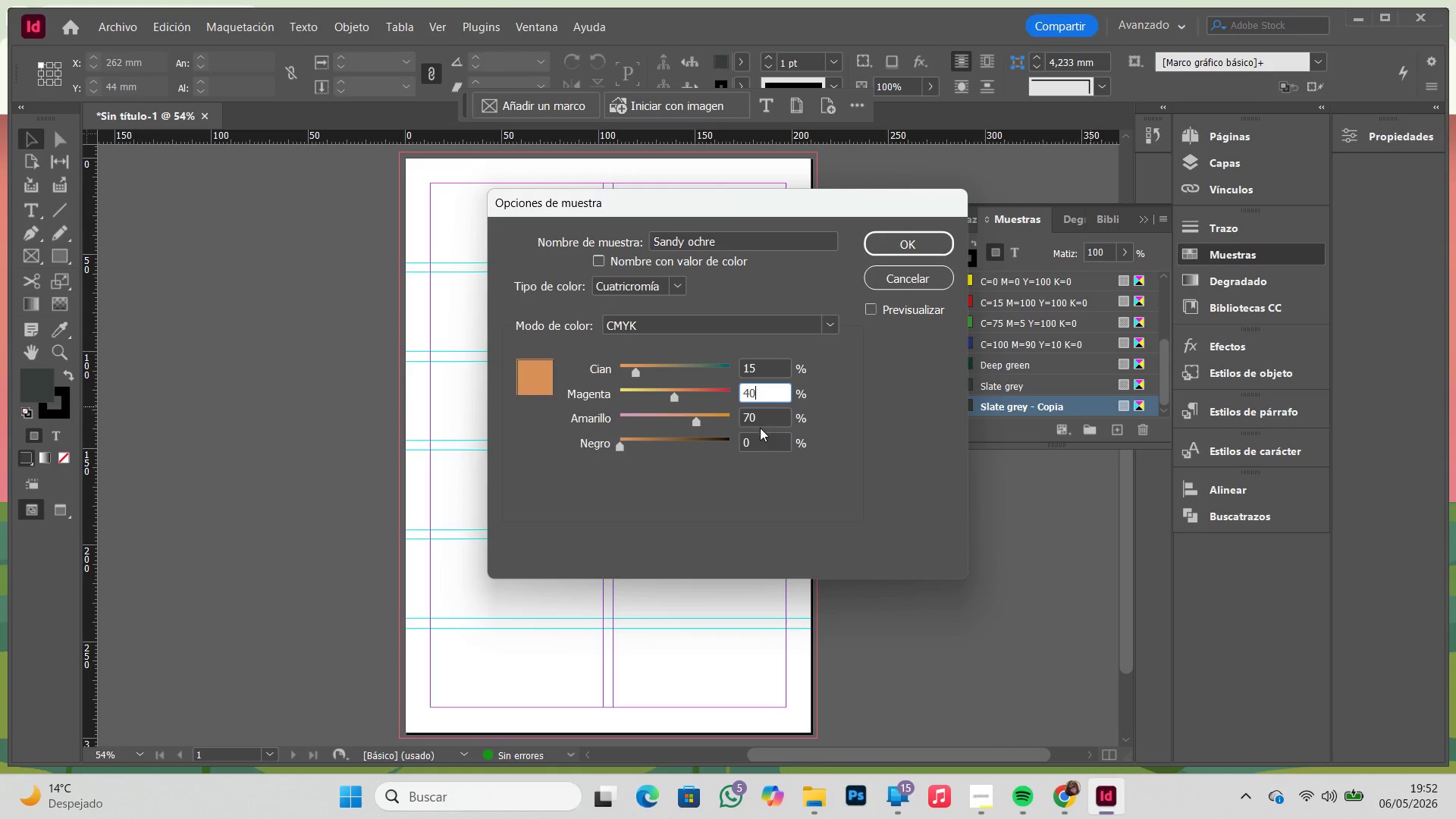 
left_click([760, 429])
 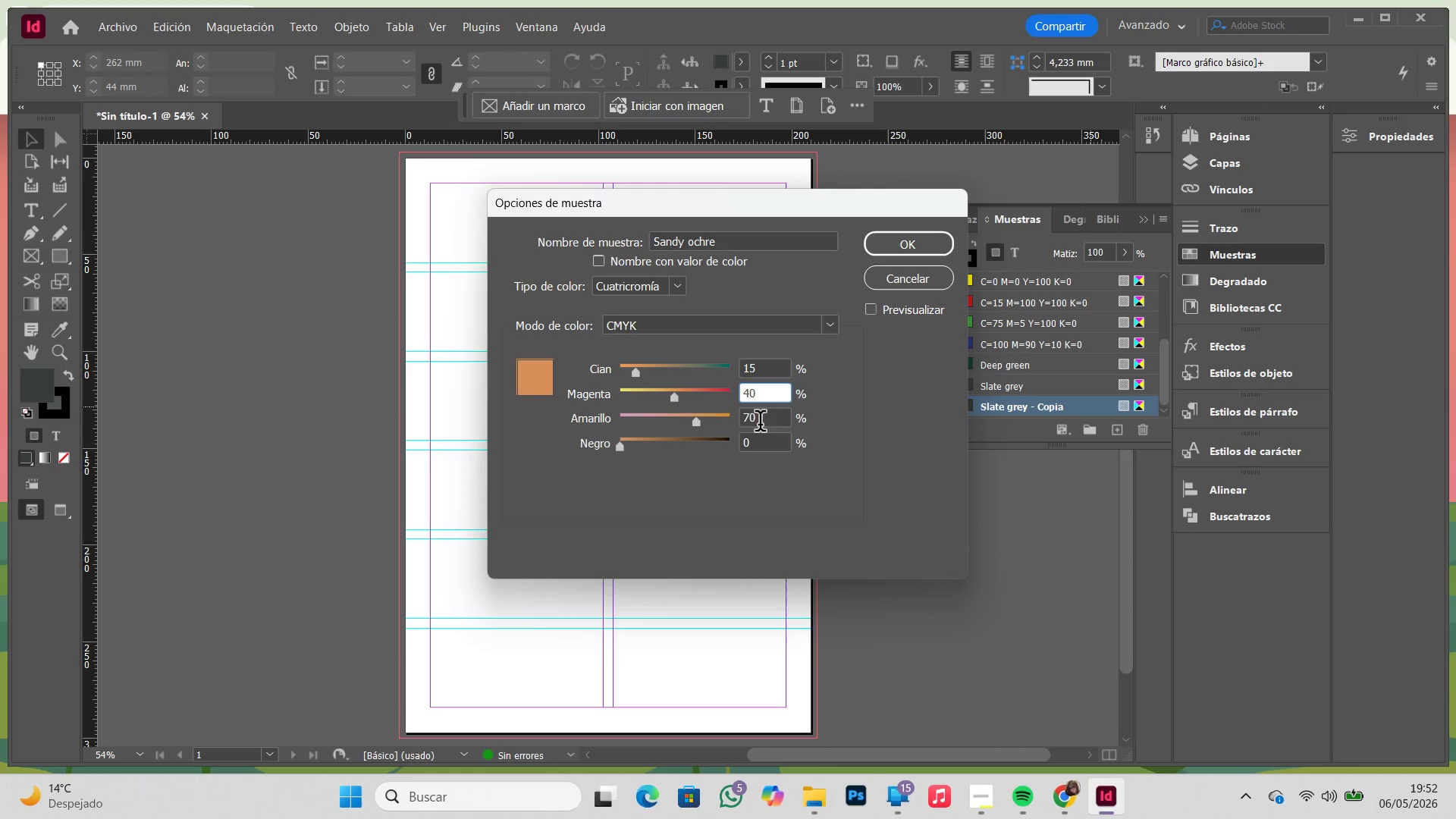 
left_click([760, 424])
 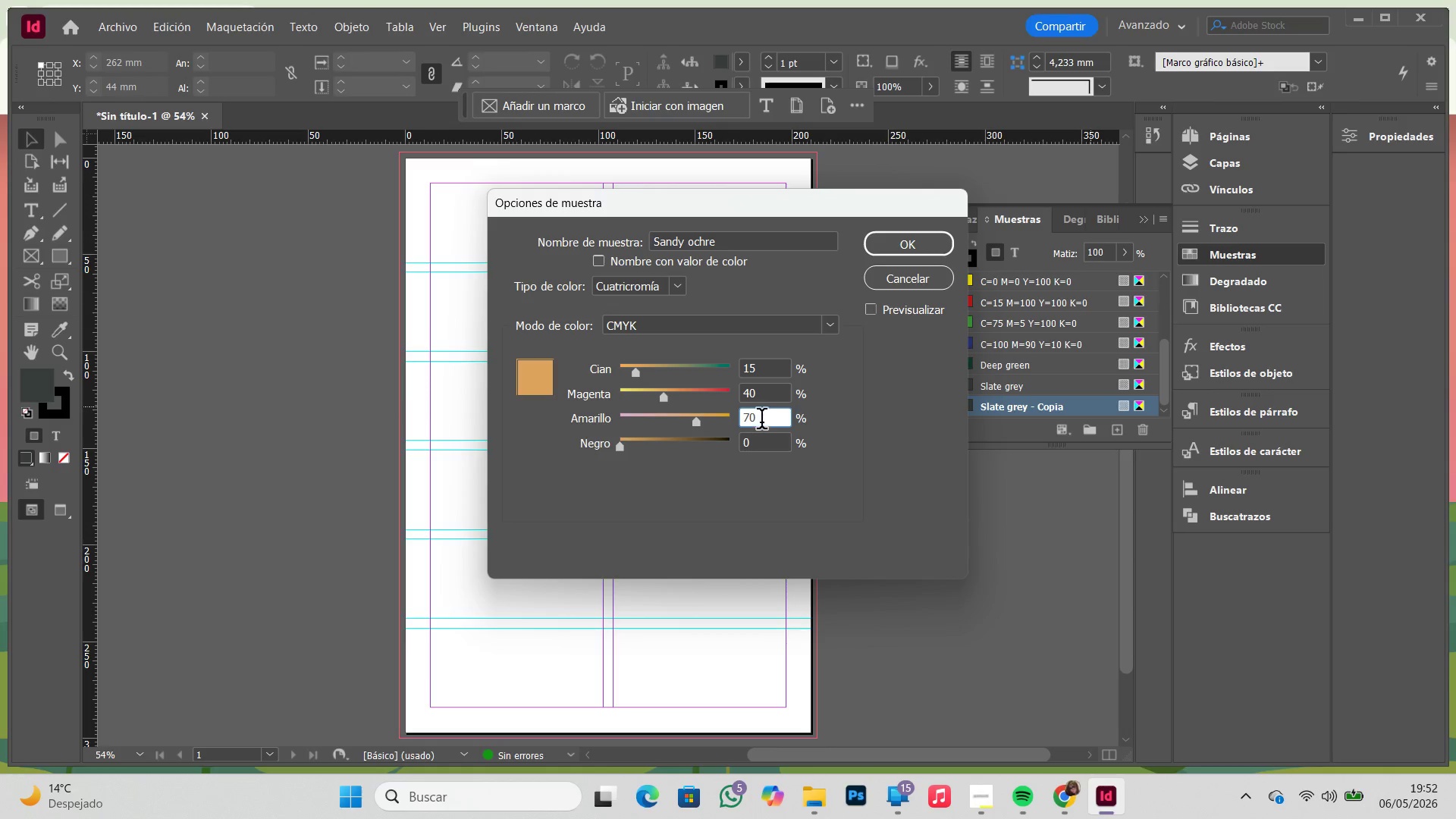 
left_click_drag(start_coordinate=[761, 422], to_coordinate=[696, 422])
 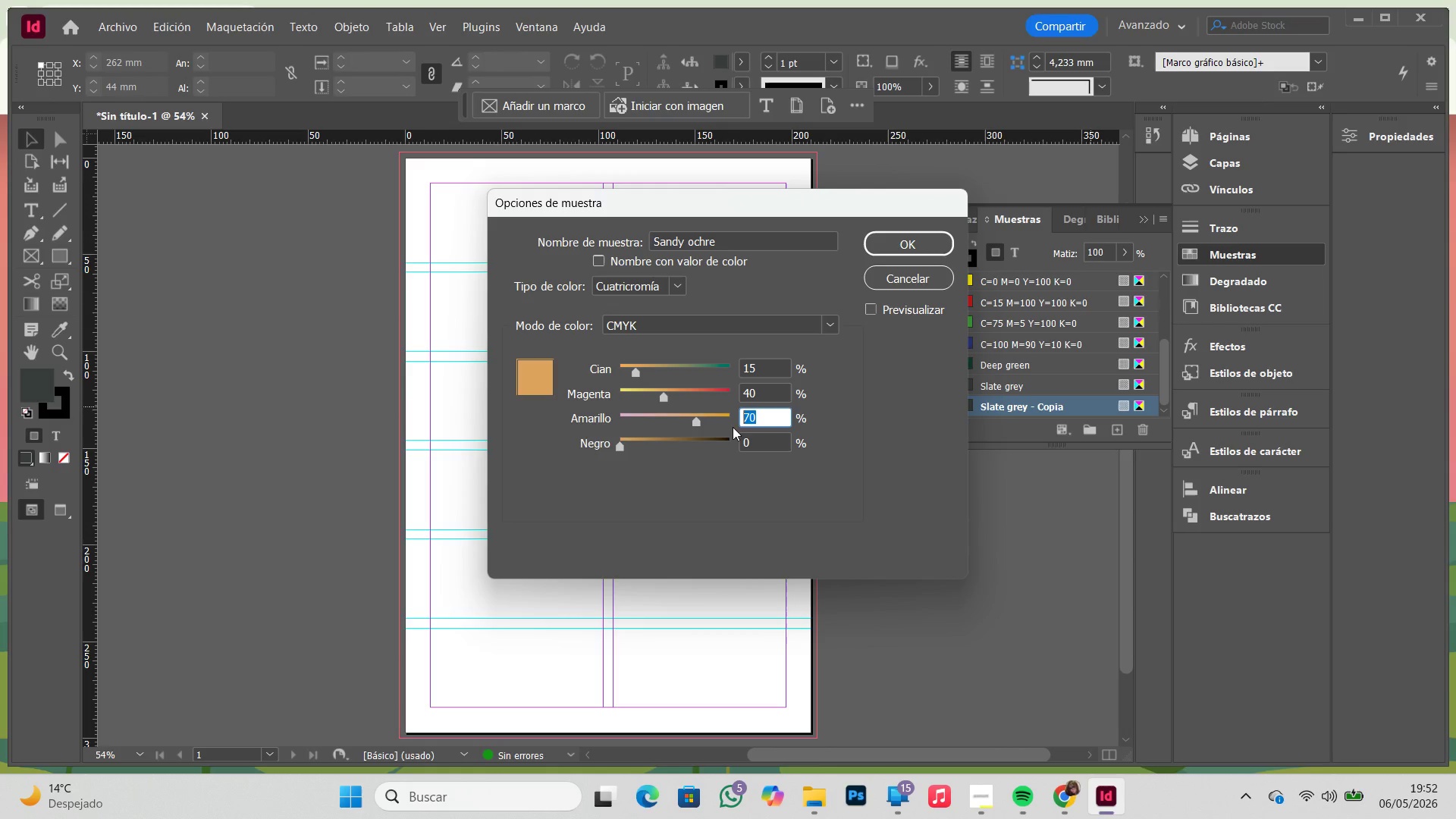 
key(Numpad6)
 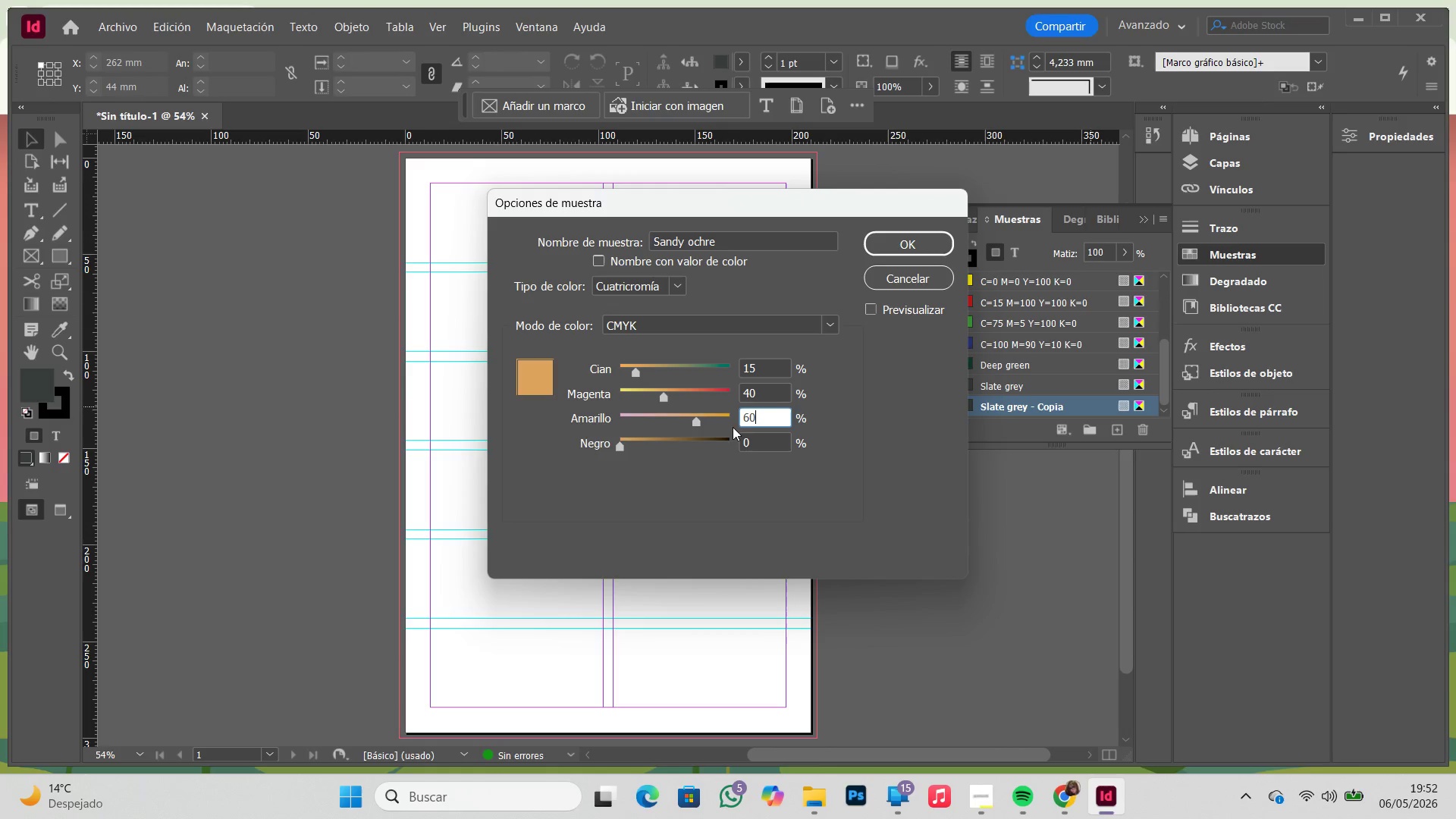 
key(Numpad0)
 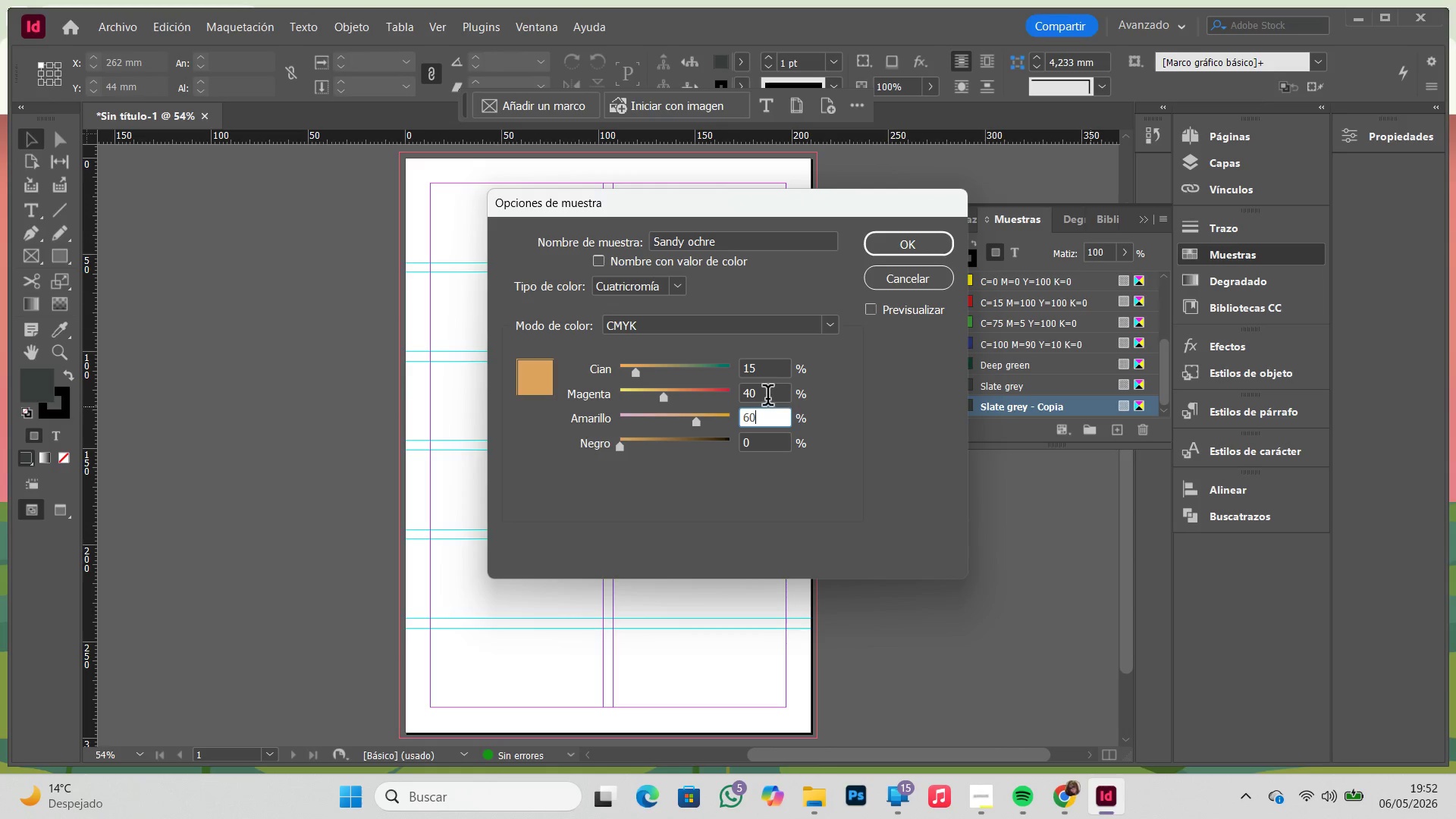 
left_click([767, 398])
 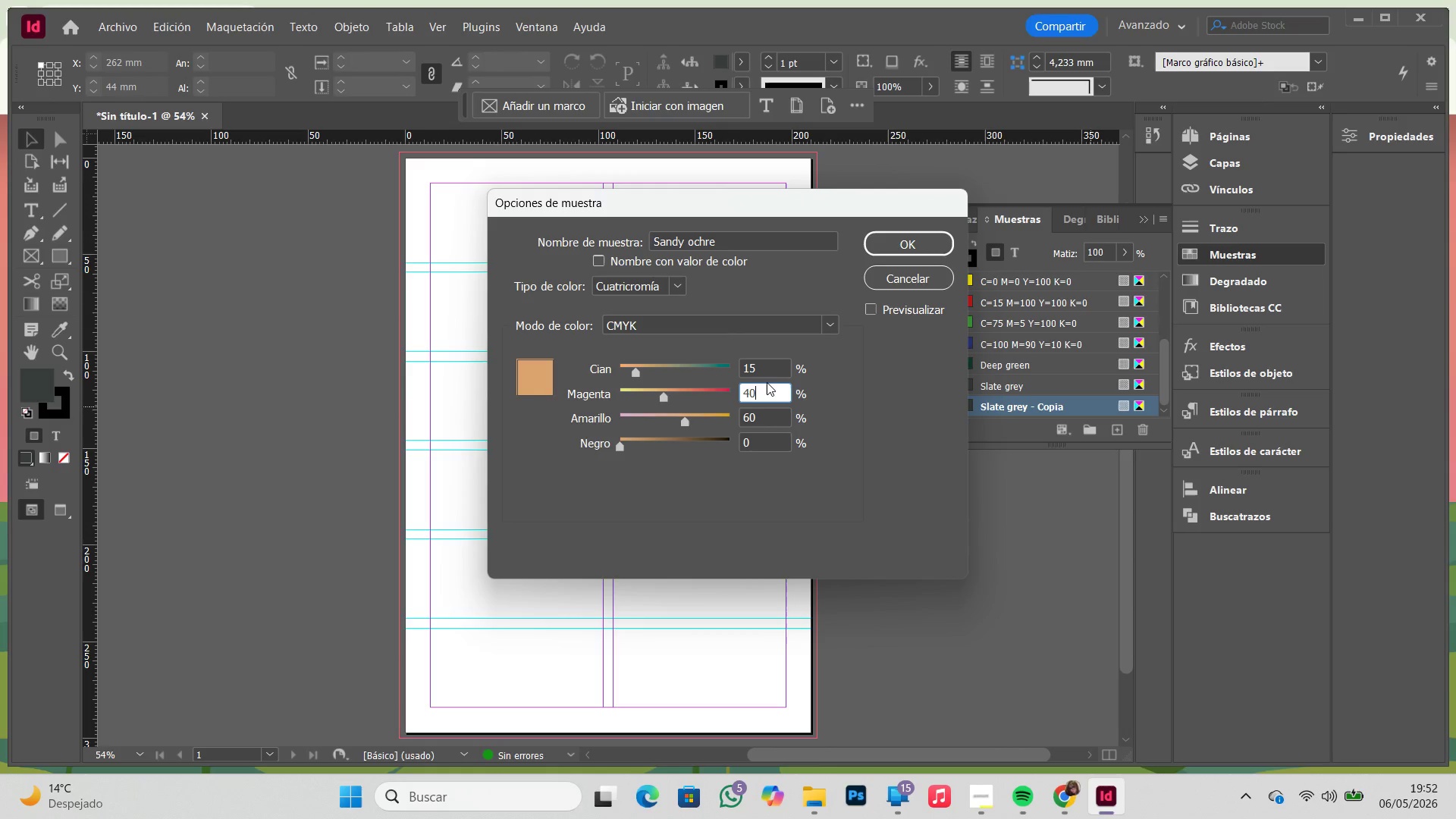 
left_click_drag(start_coordinate=[767, 375], to_coordinate=[733, 375])
 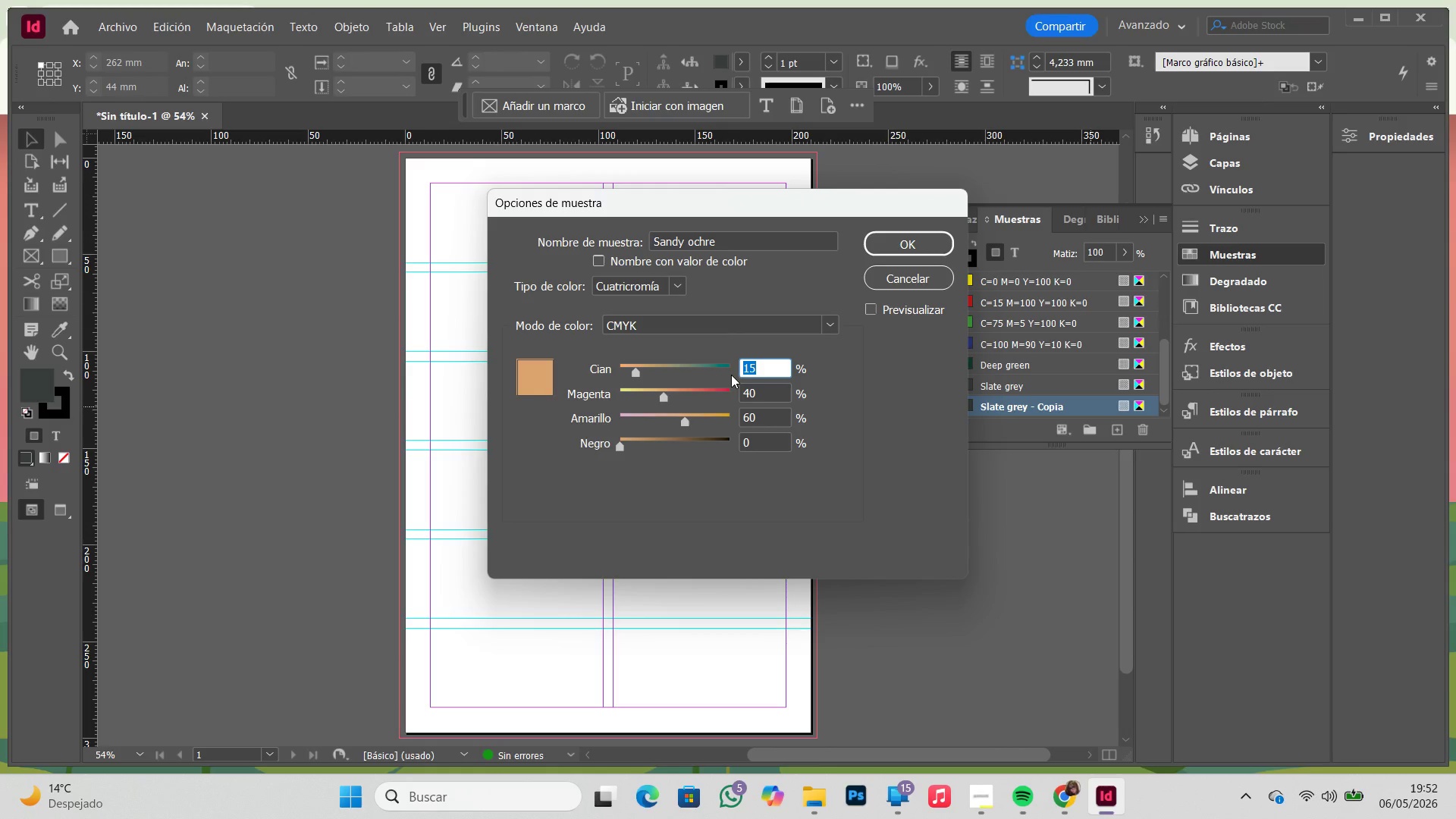 
key(Numpad2)
 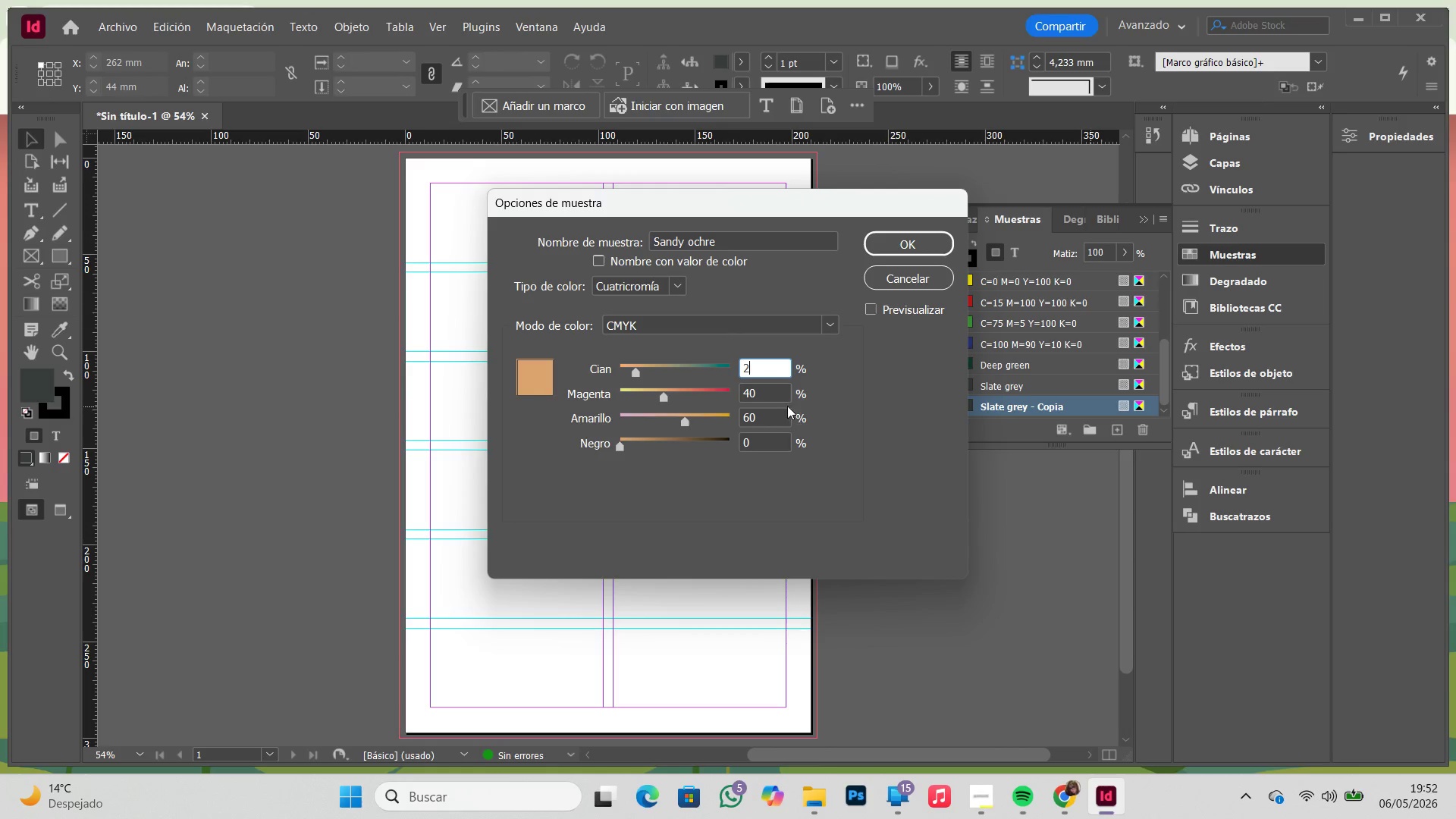 
key(Numpad0)
 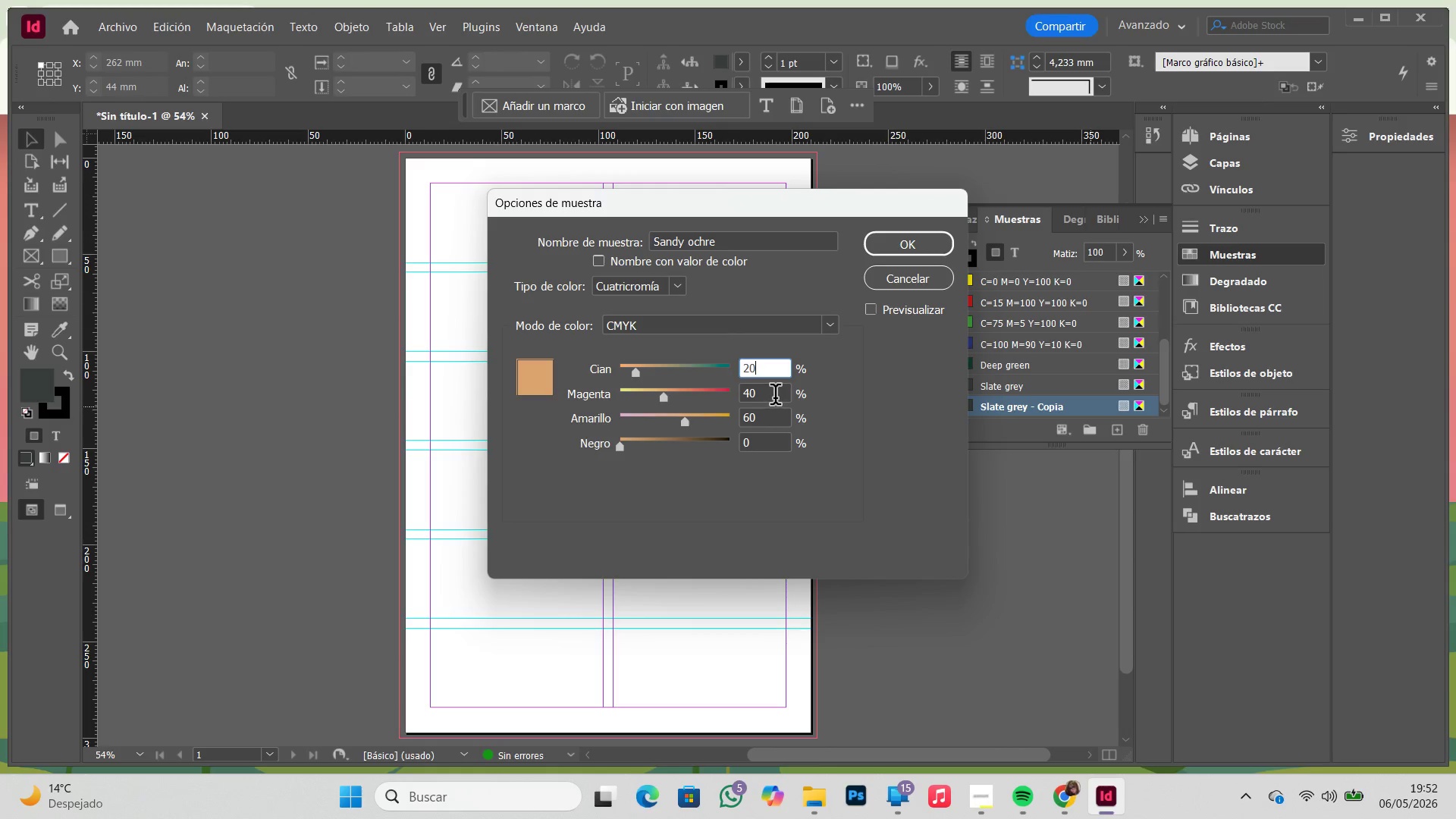 
left_click([775, 397])
 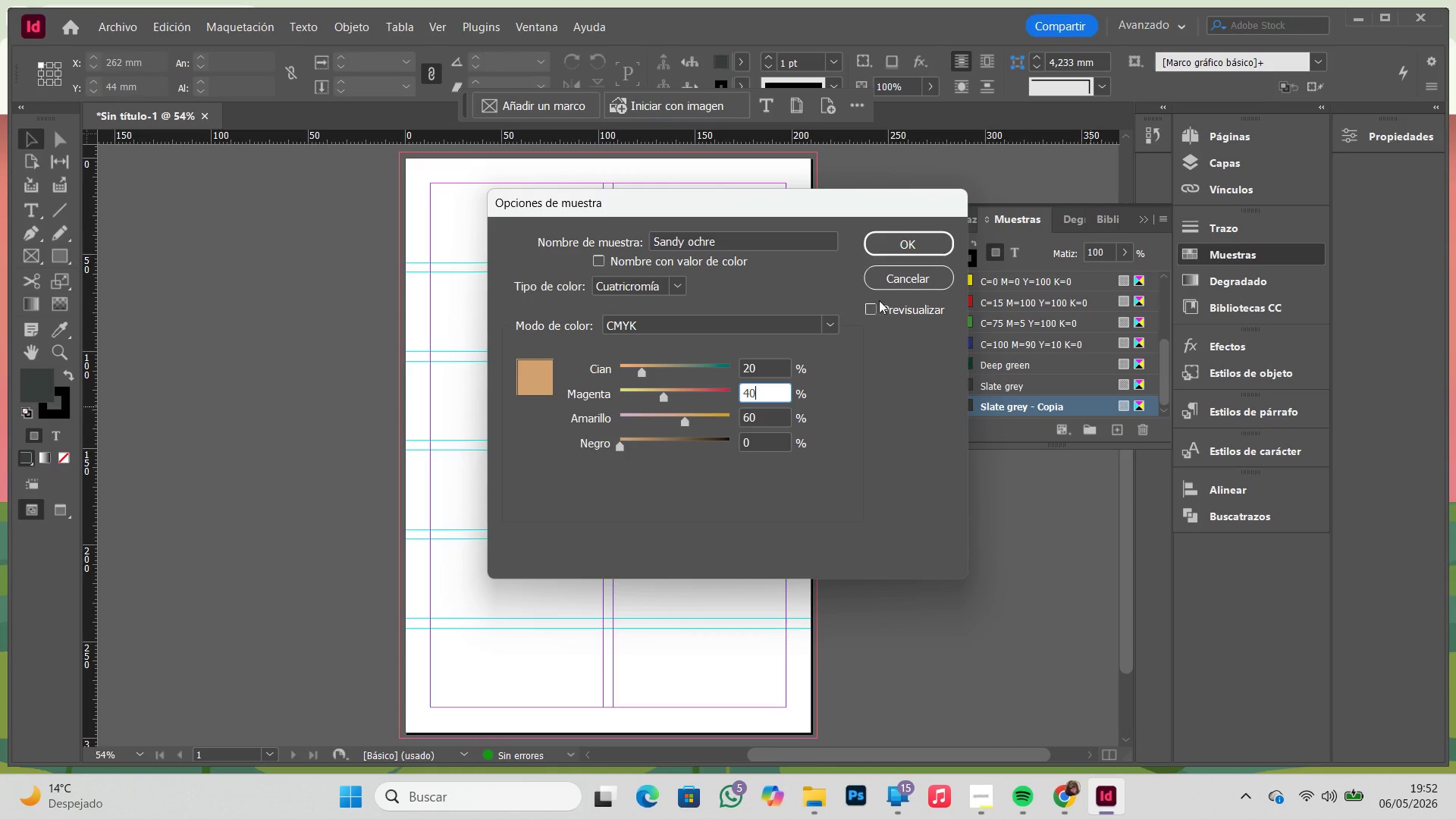 
left_click([894, 255])
 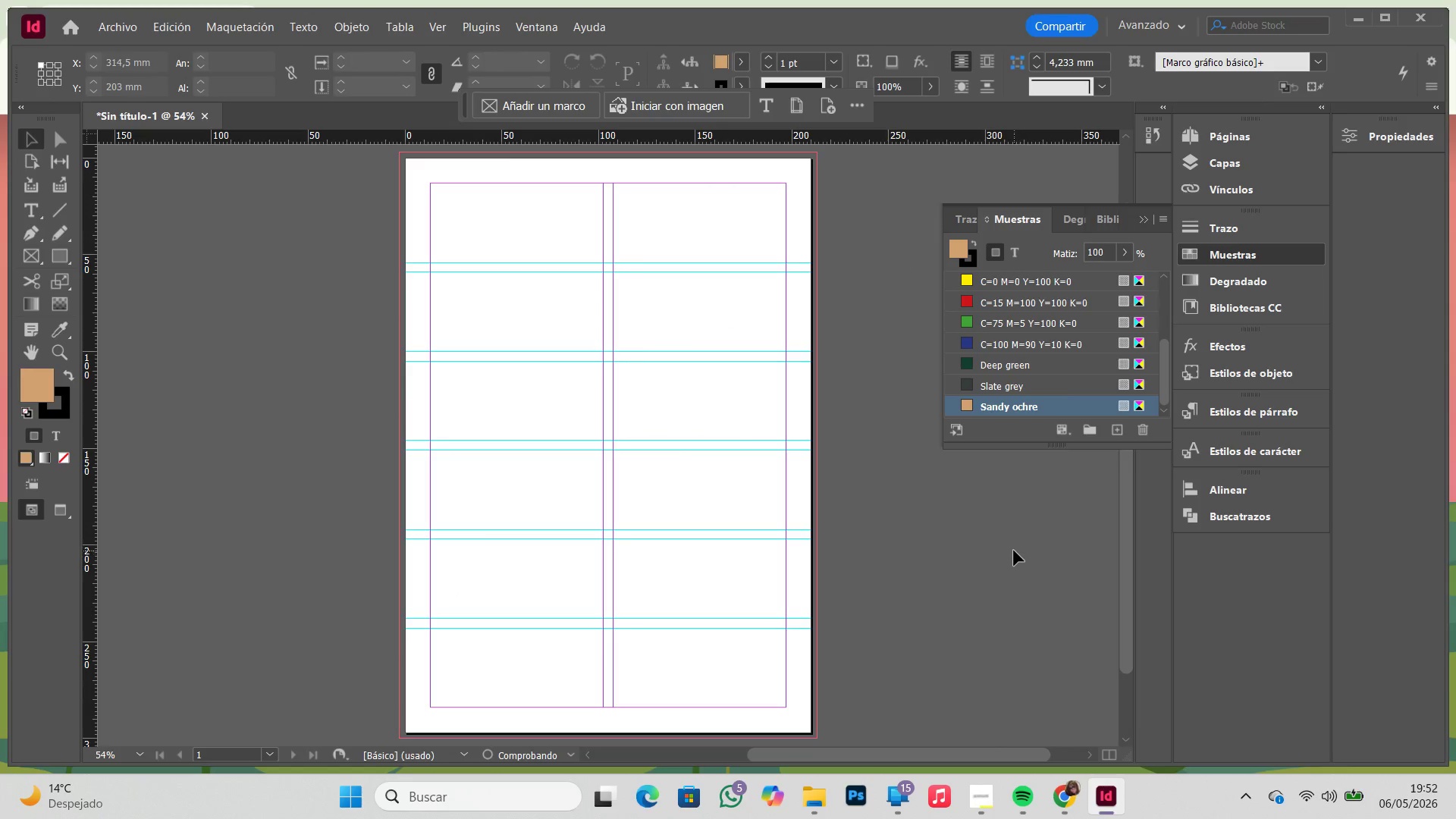 
left_click([1011, 547])
 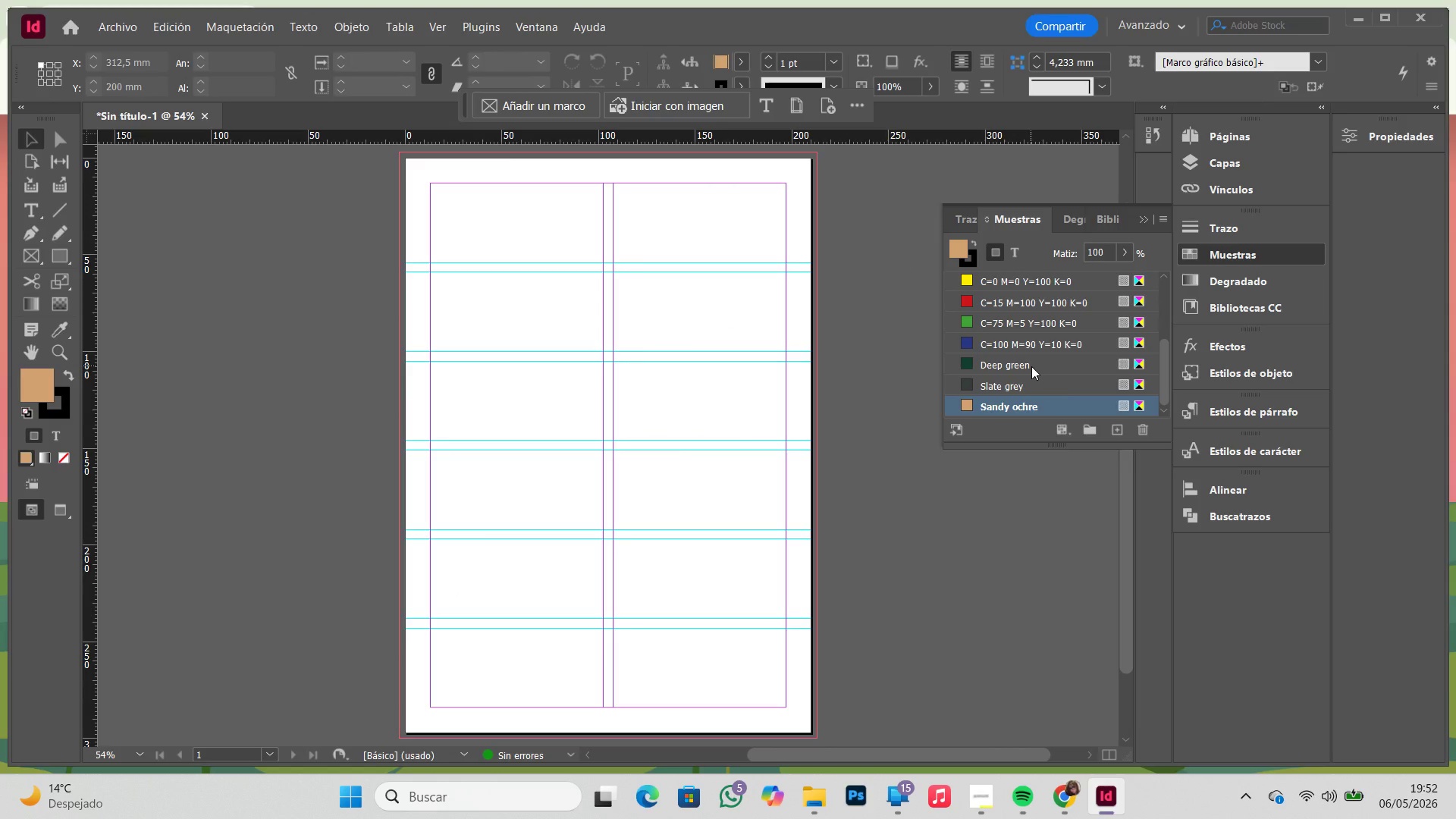 
mouse_move([1036, 406])
 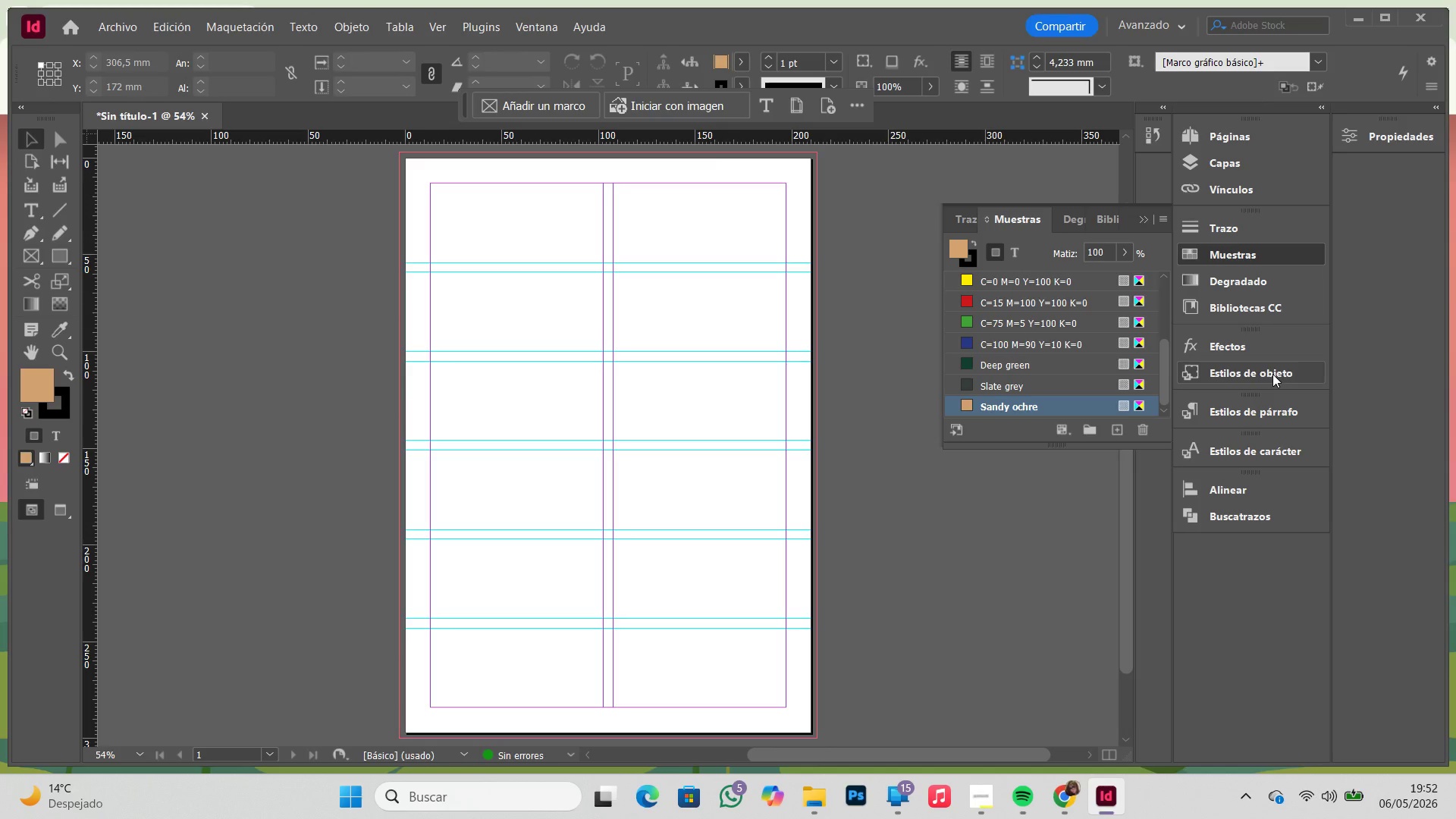 
left_click([1262, 415])
 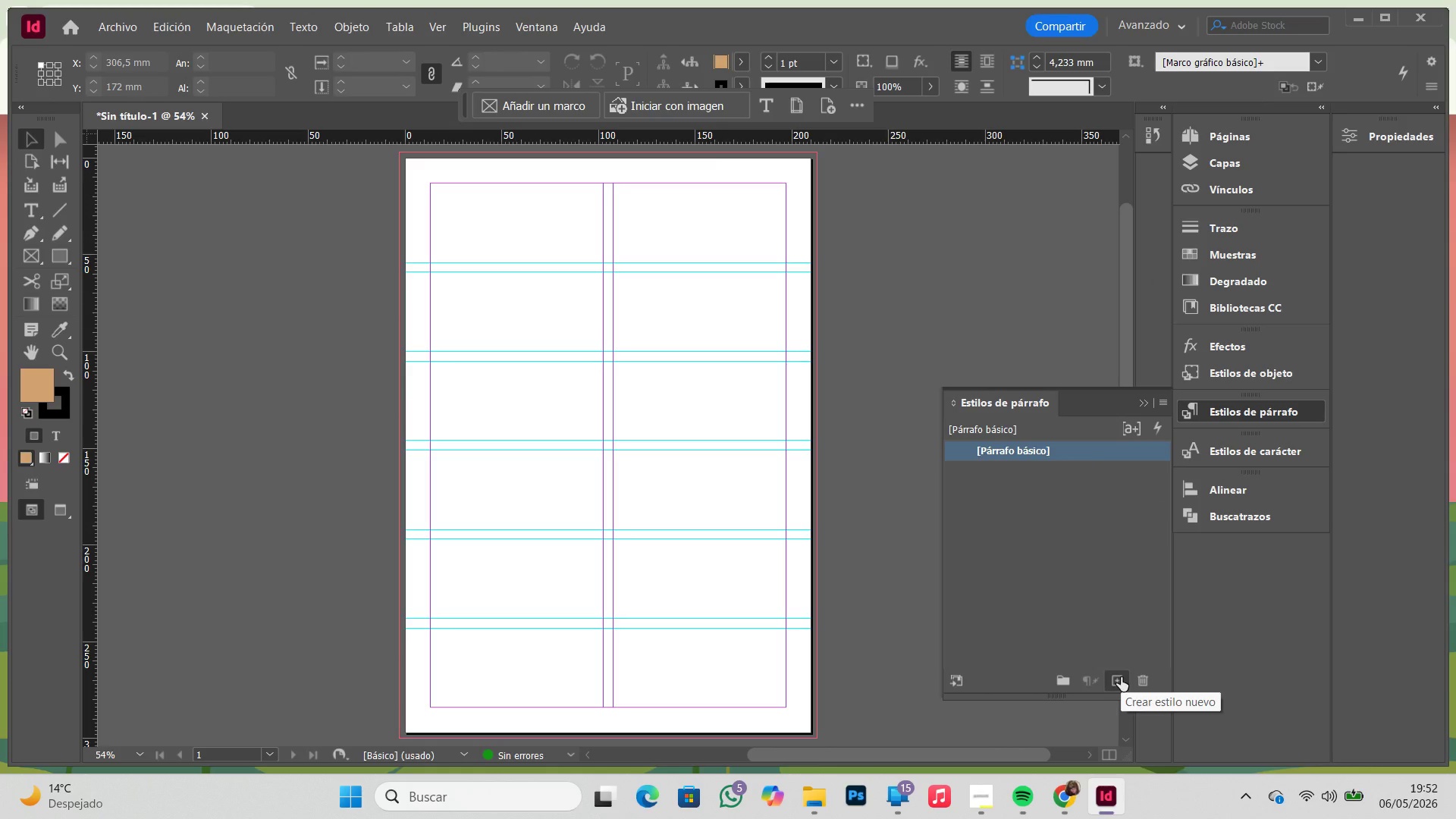 
wait(5.95)
 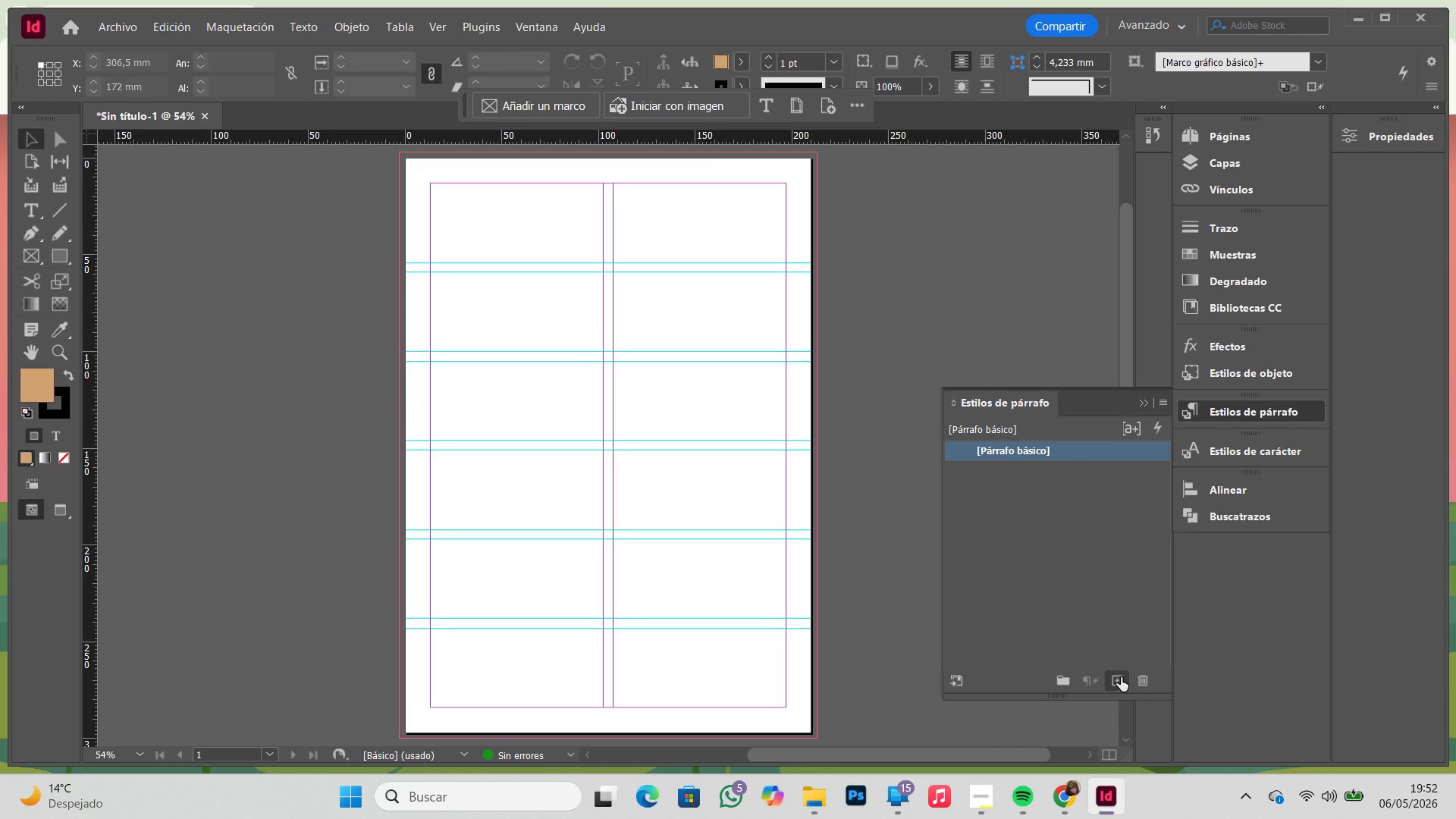 
left_click([1121, 677])
 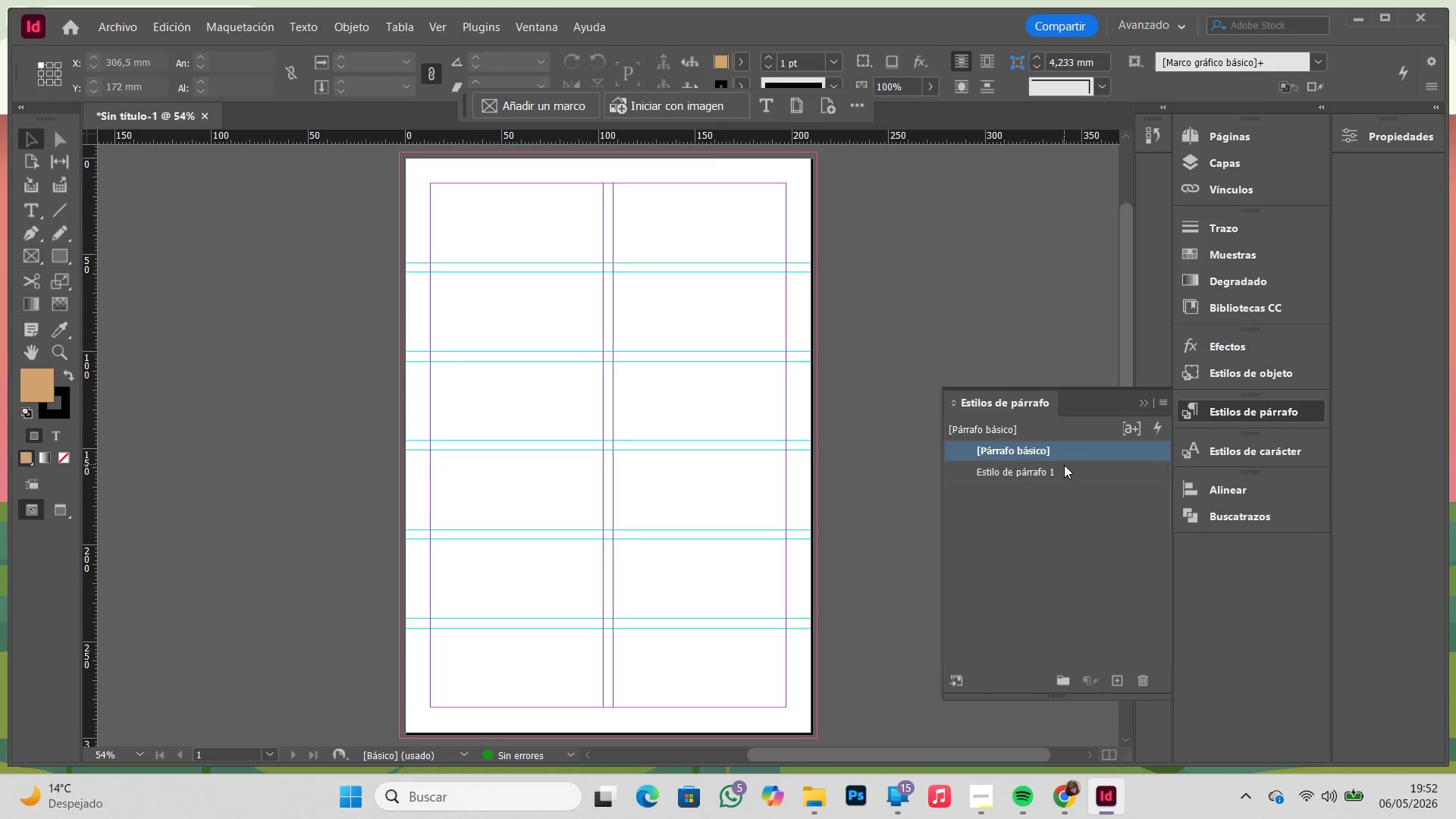 
double_click([1064, 465])
 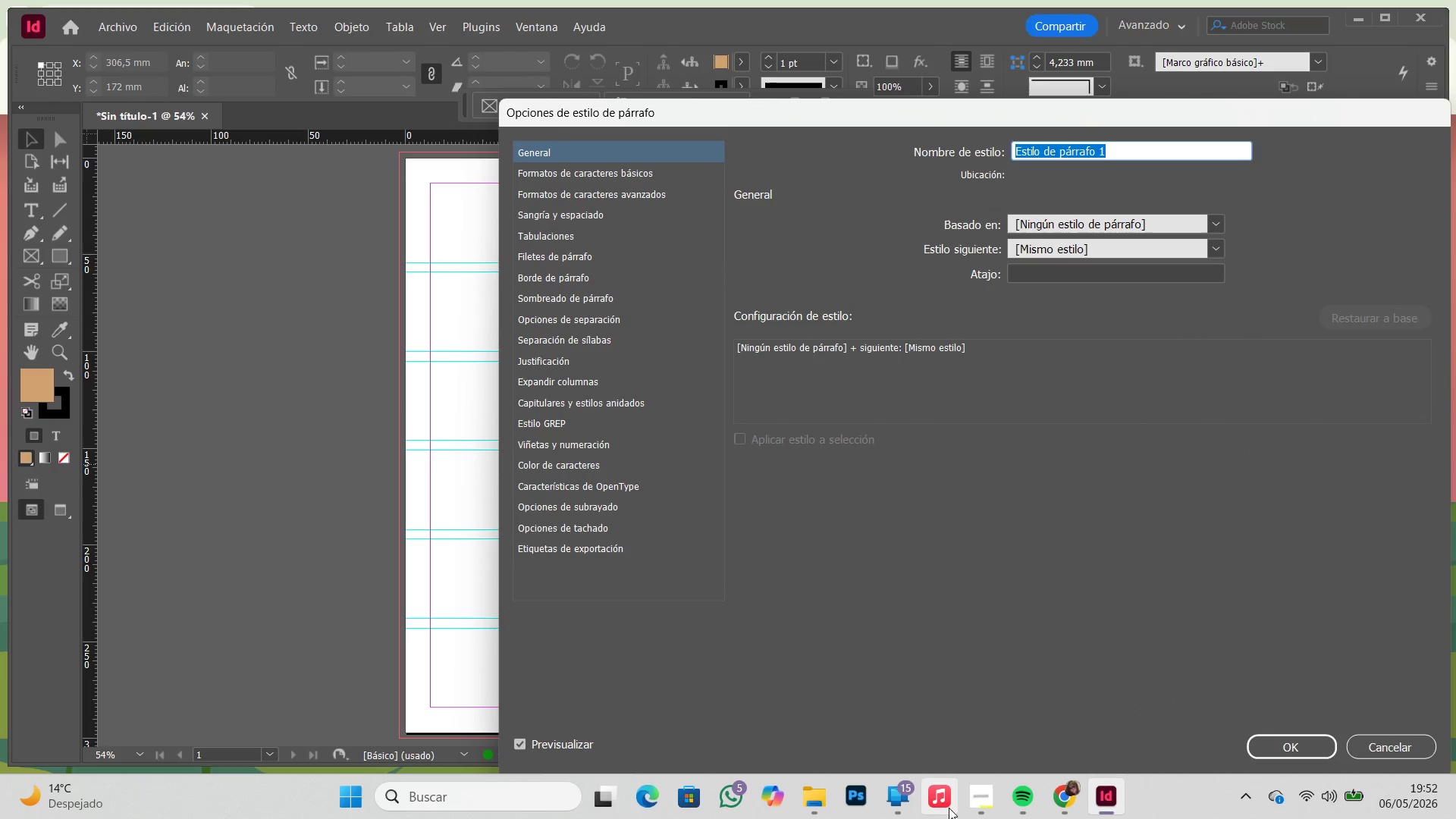 
left_click([976, 800])
 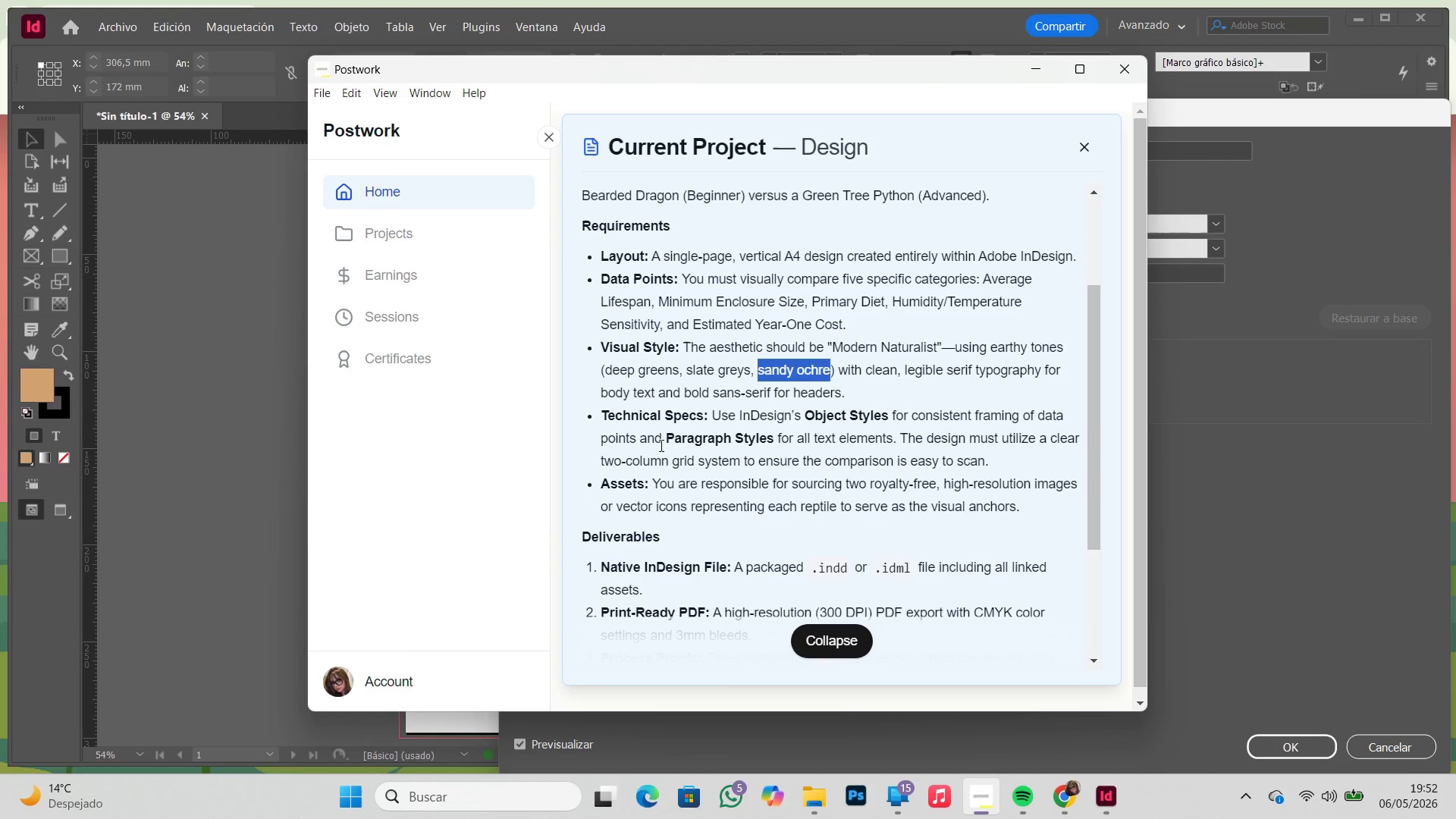 
wait(14.64)
 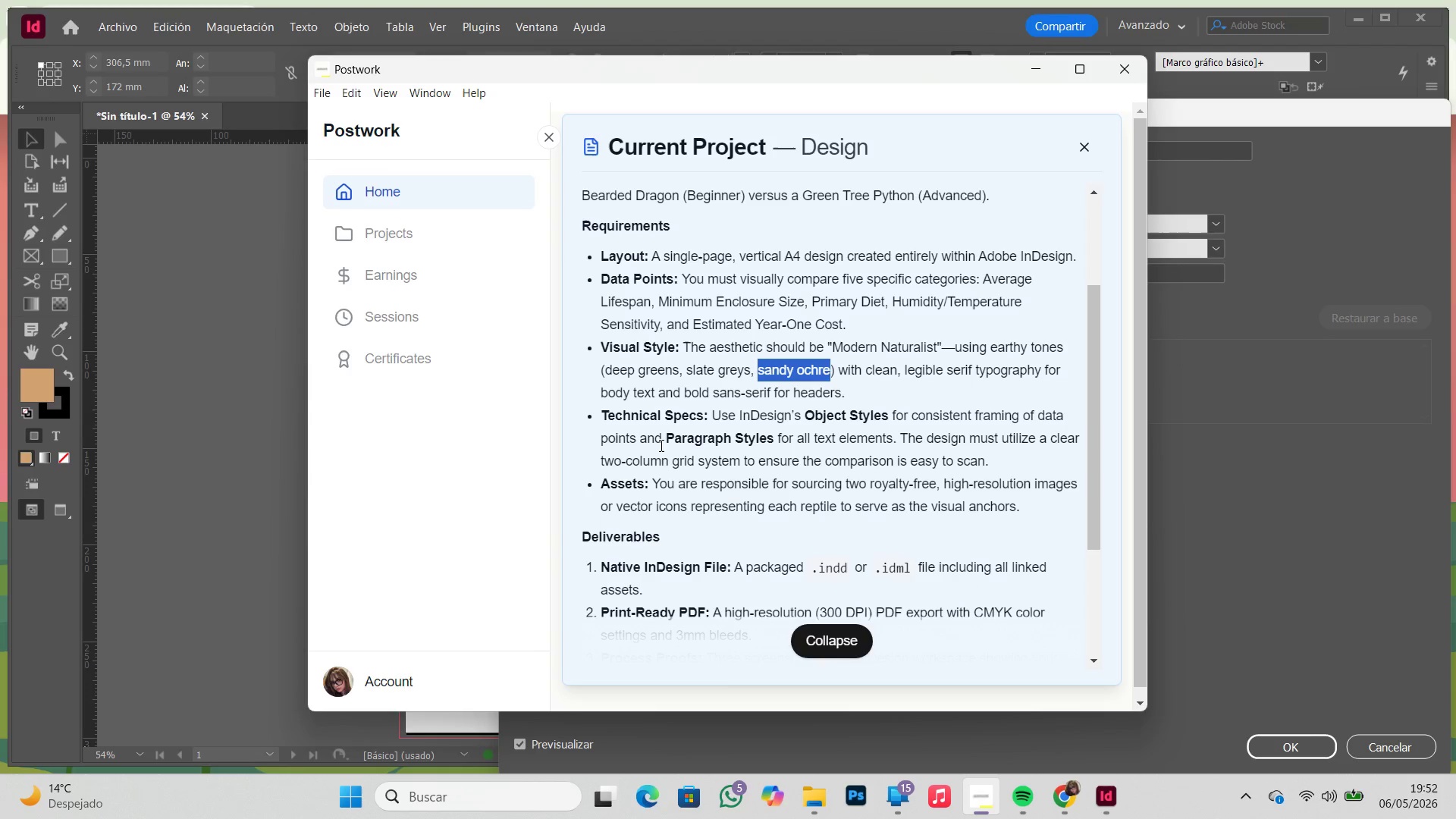 
left_click([1031, 75])
 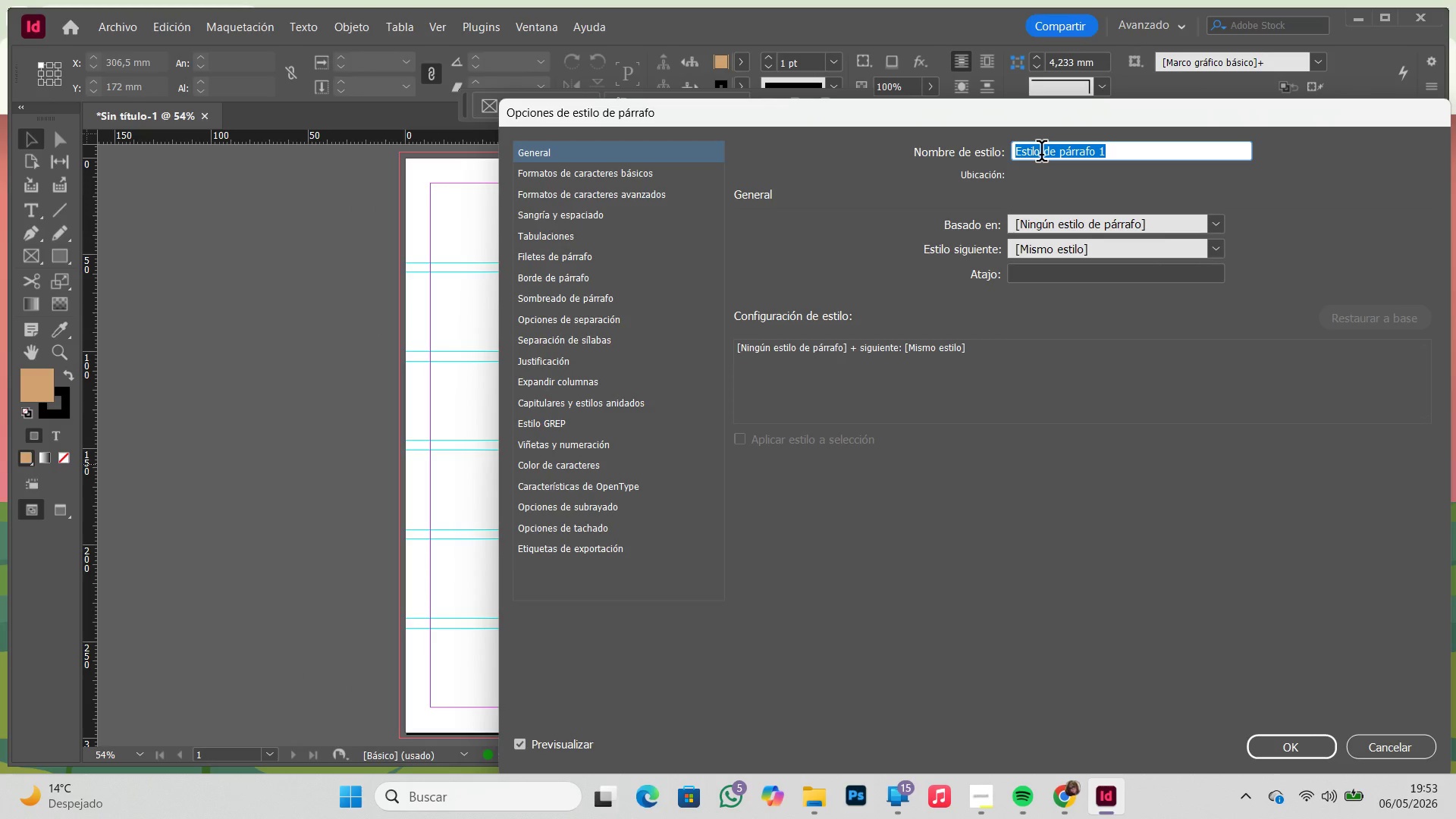 
type(Titt)
key(Backspace)
type(le)
 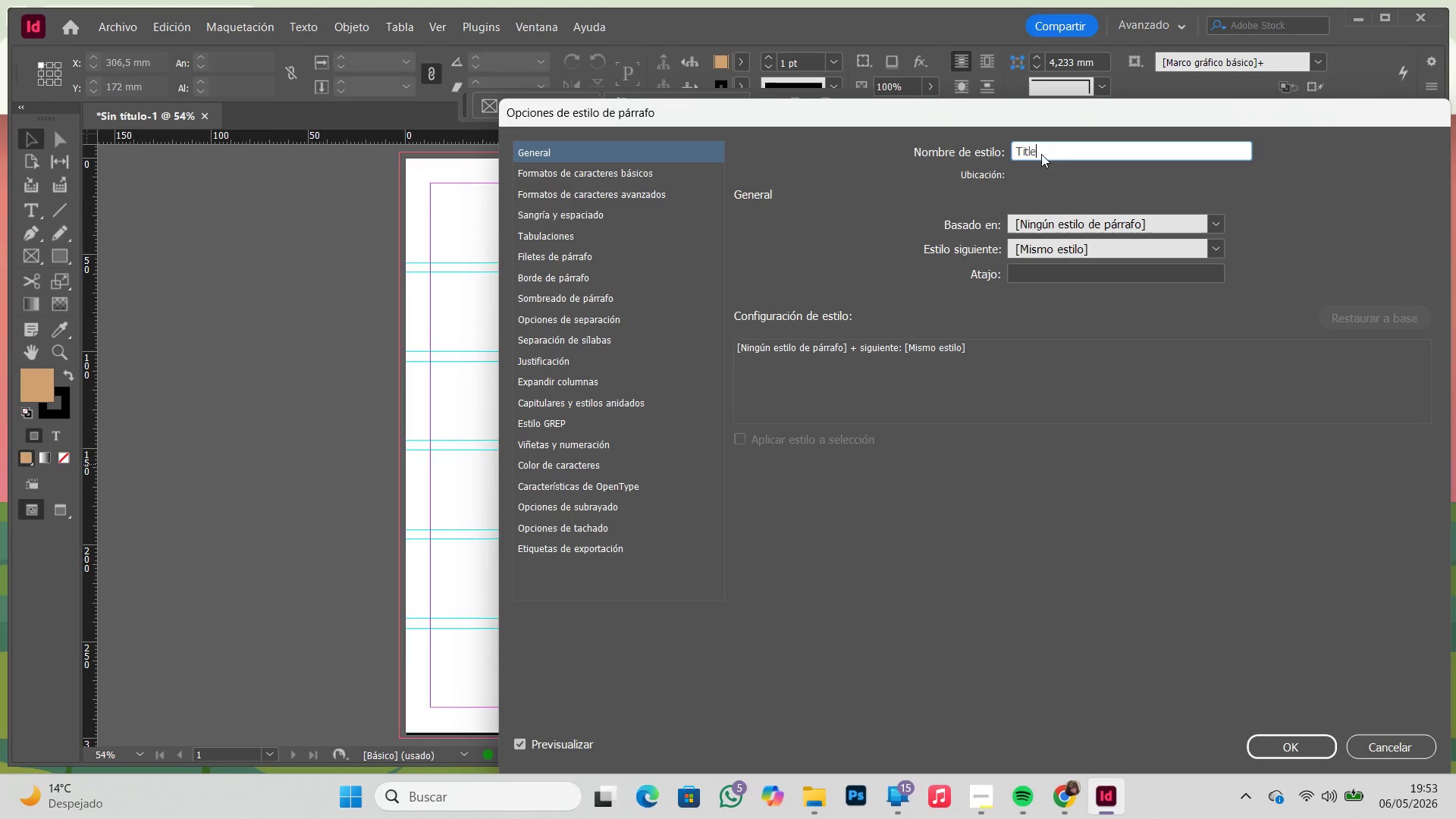 
wait(16.95)
 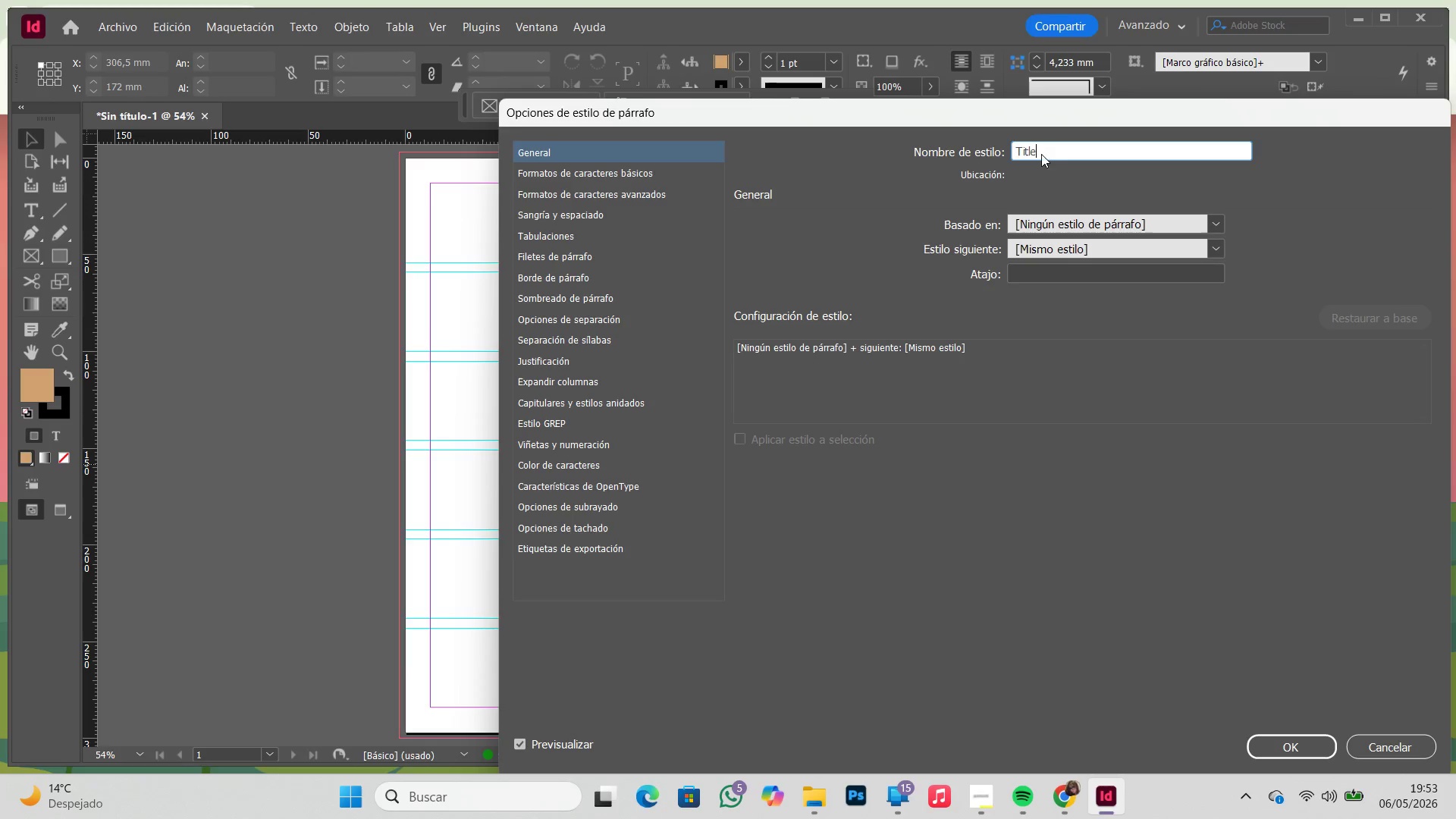 
left_click([610, 172])
 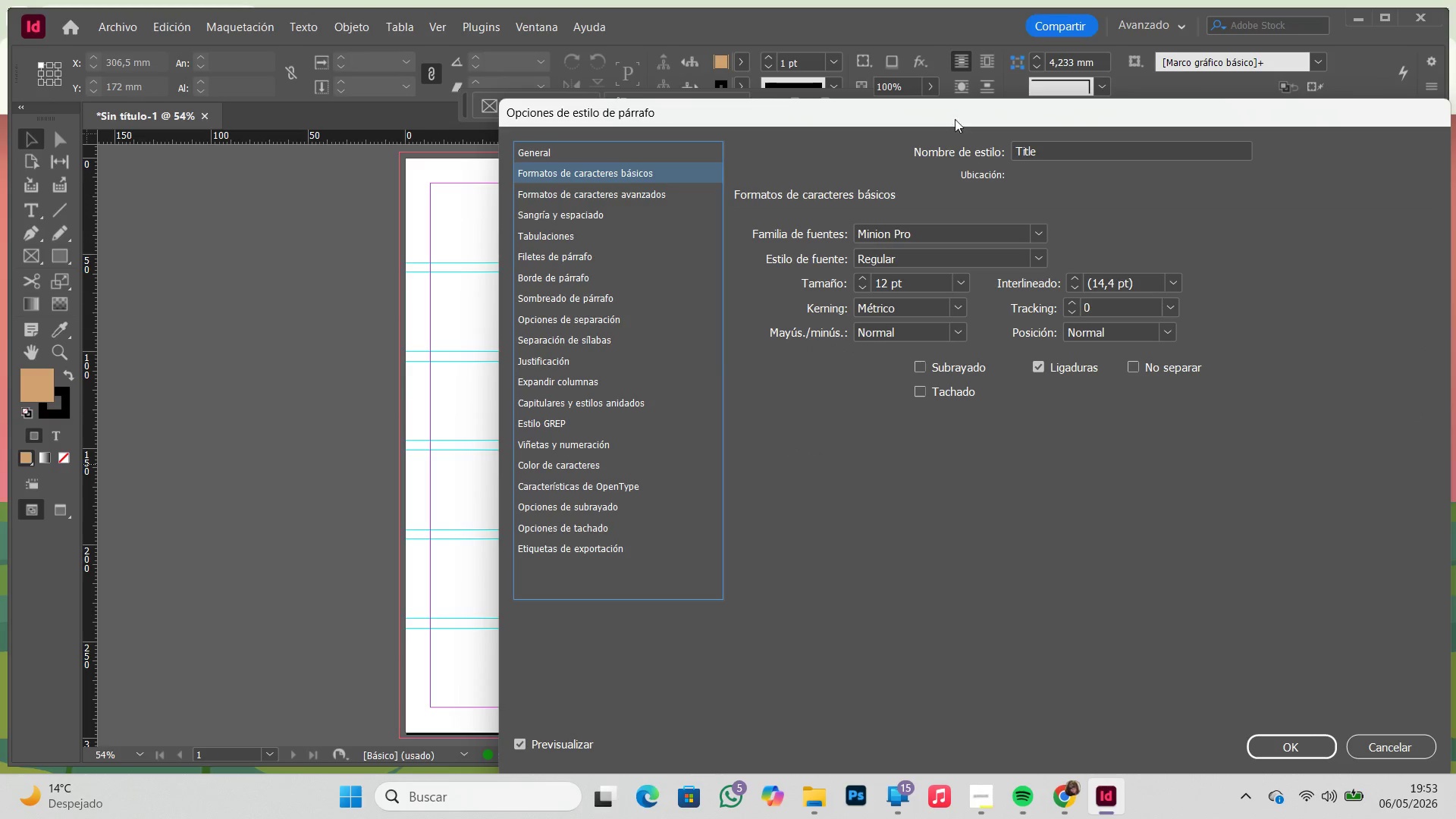 
left_click_drag(start_coordinate=[955, 119], to_coordinate=[821, 127])
 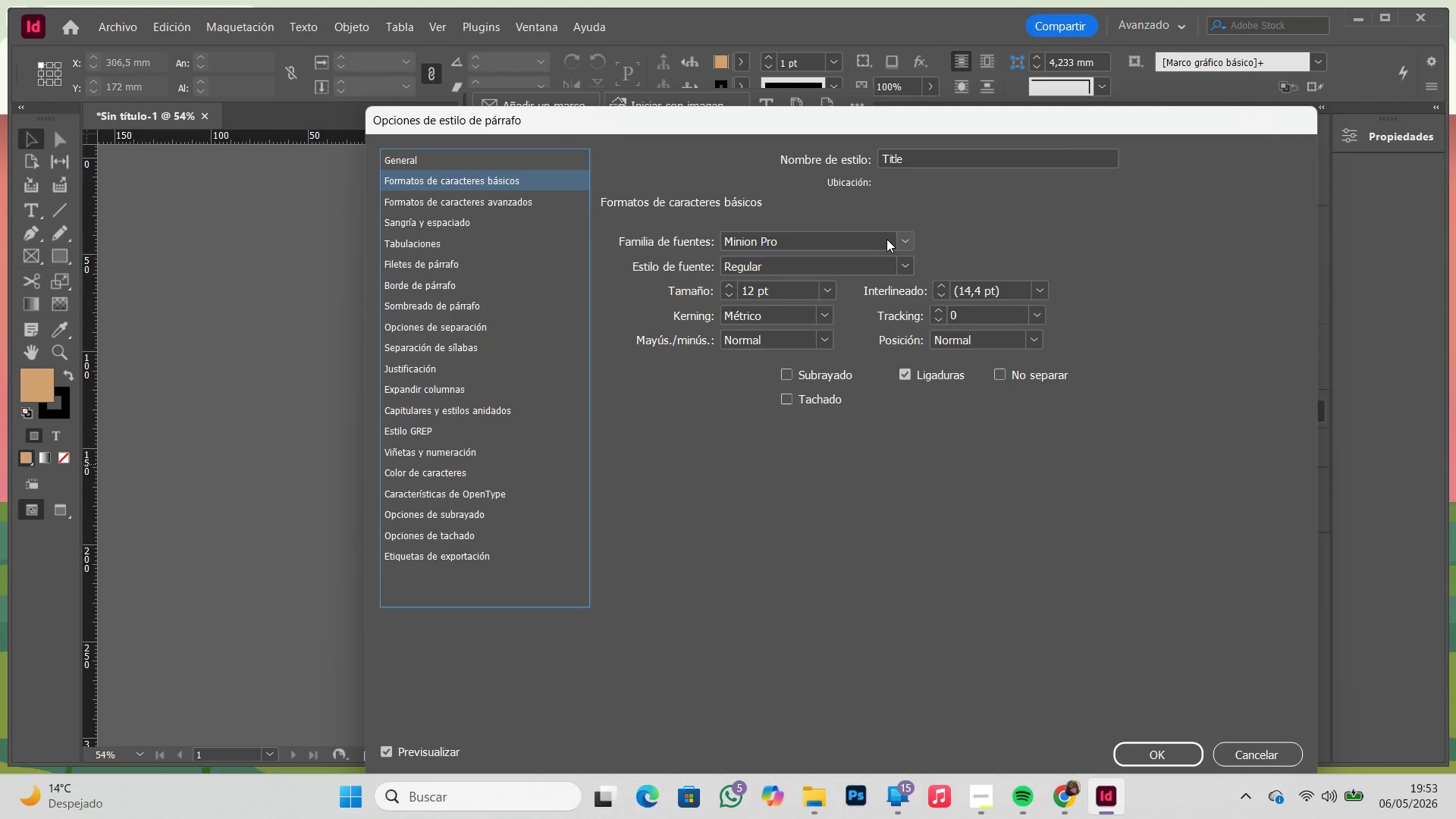 
double_click([887, 239])
 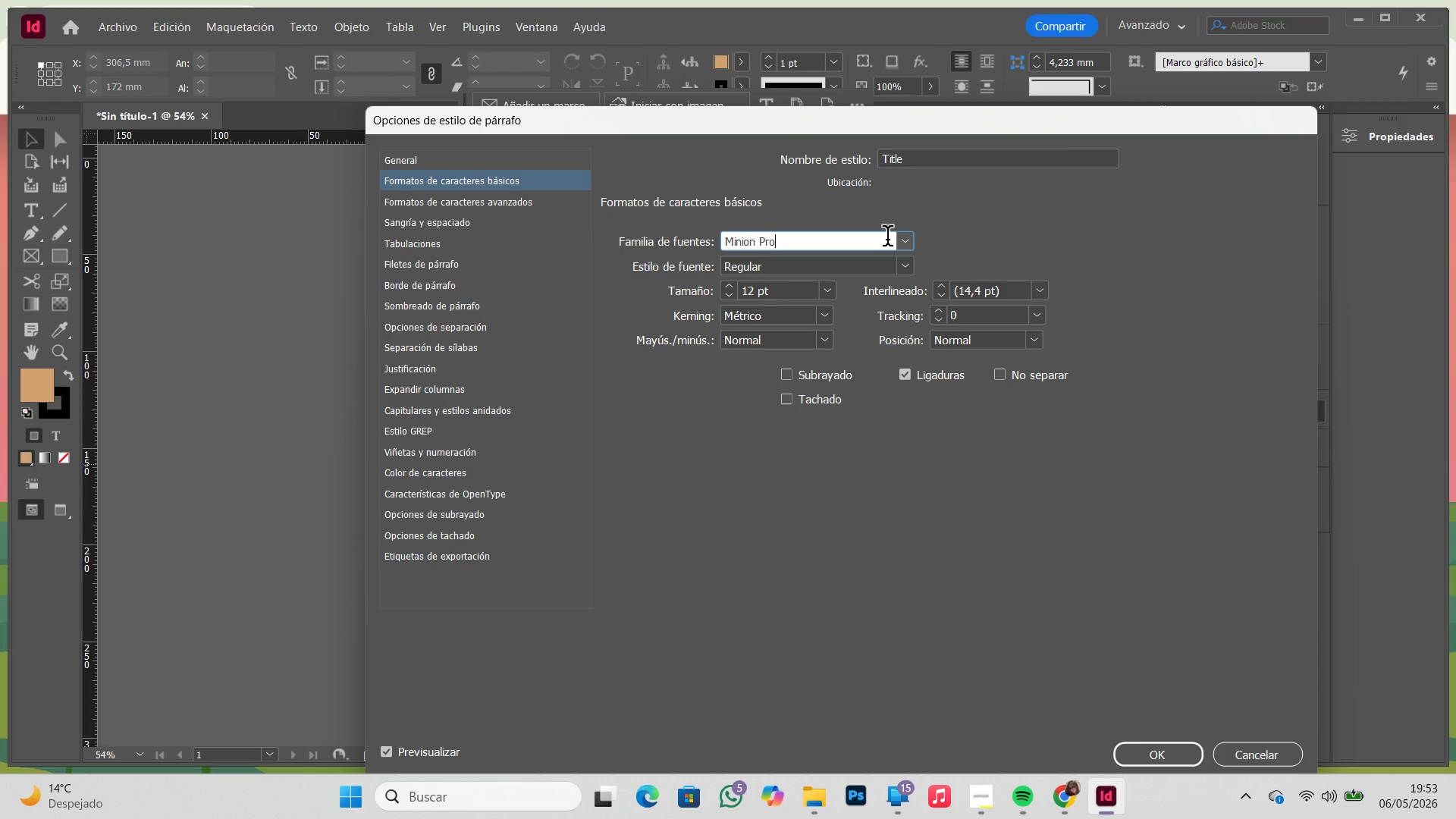 
left_click_drag(start_coordinate=[887, 239], to_coordinate=[692, 236])
 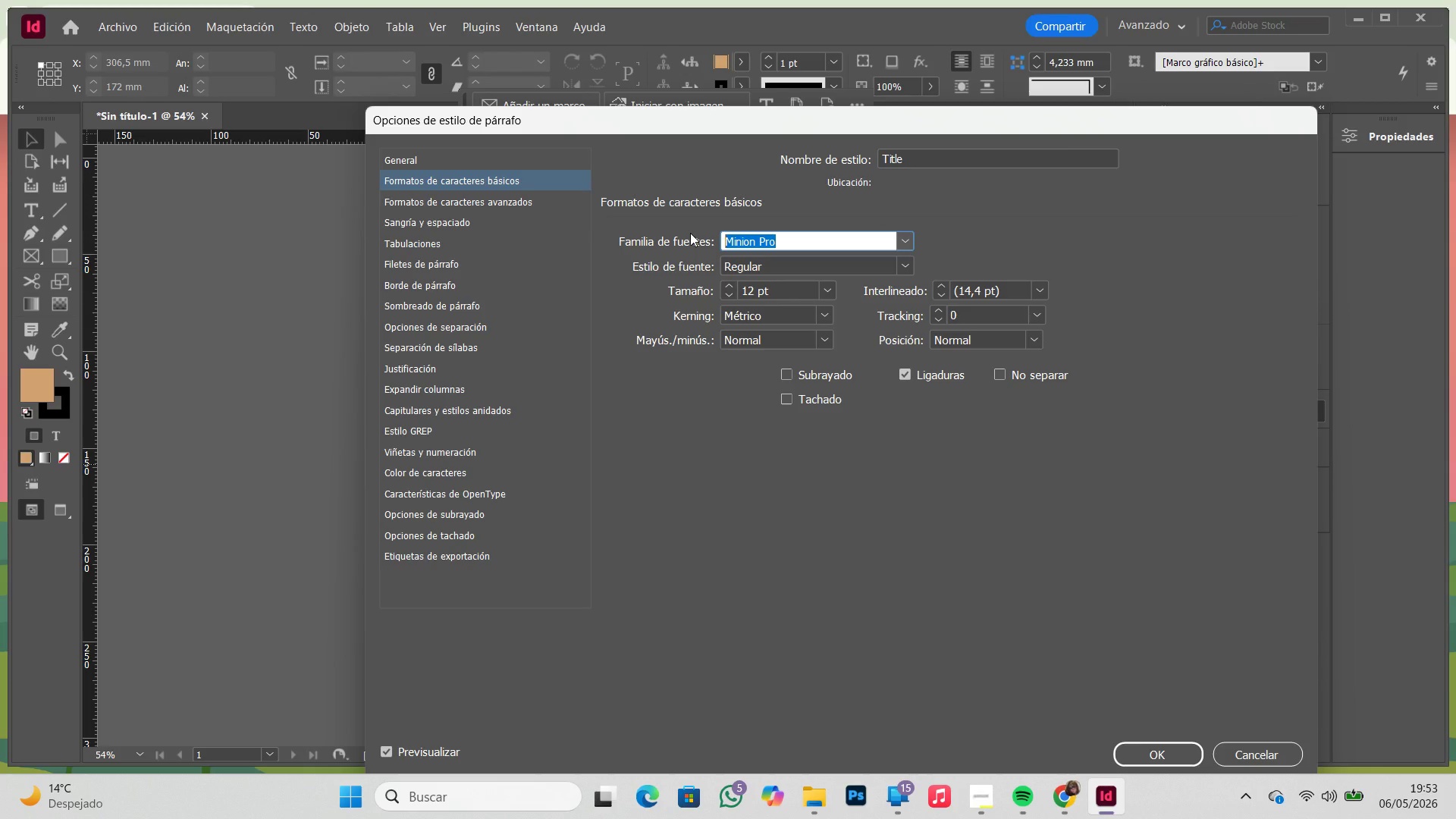 
wait(7.91)
 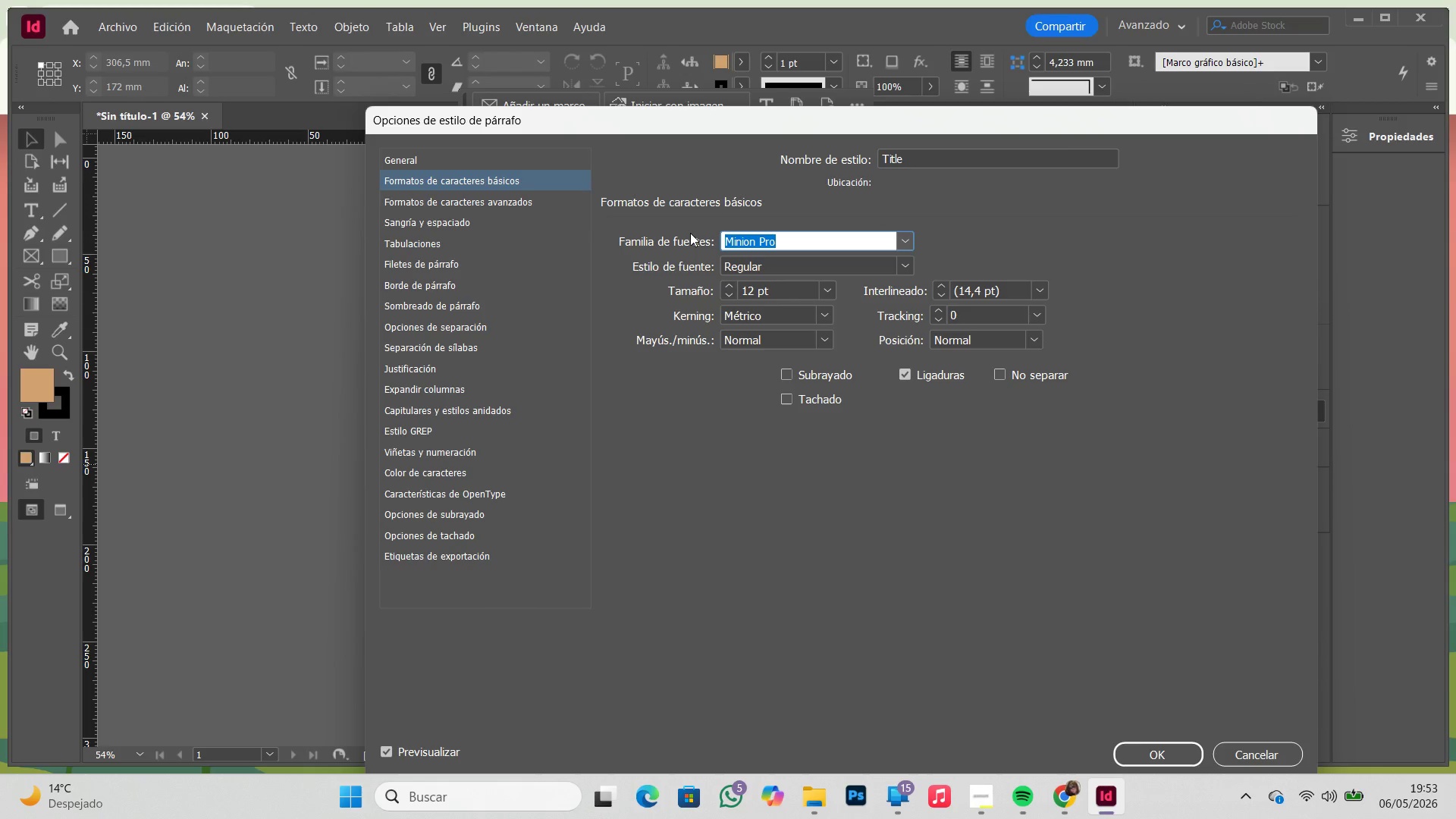 
left_click([899, 246])
 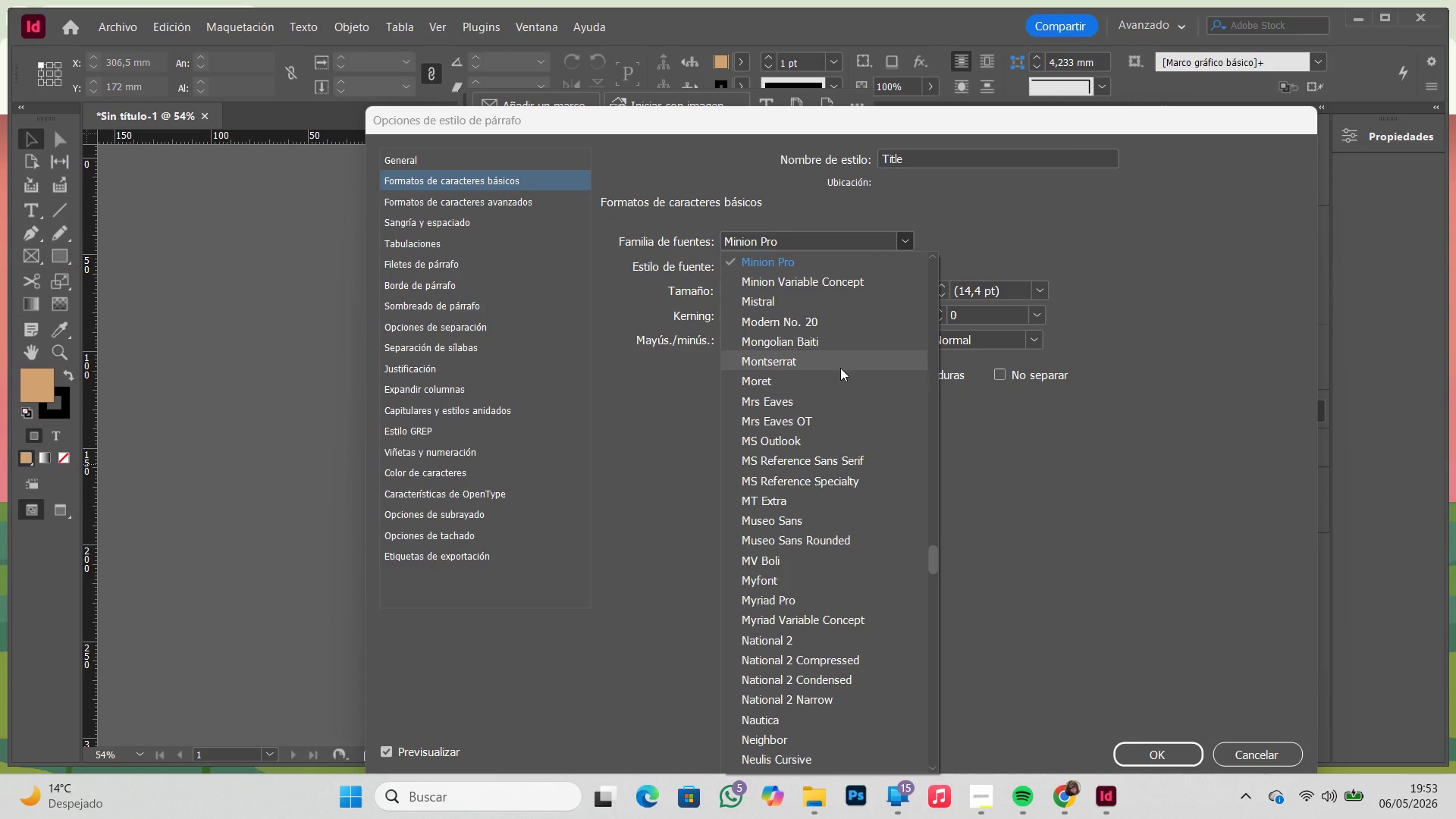 
wait(6.59)
 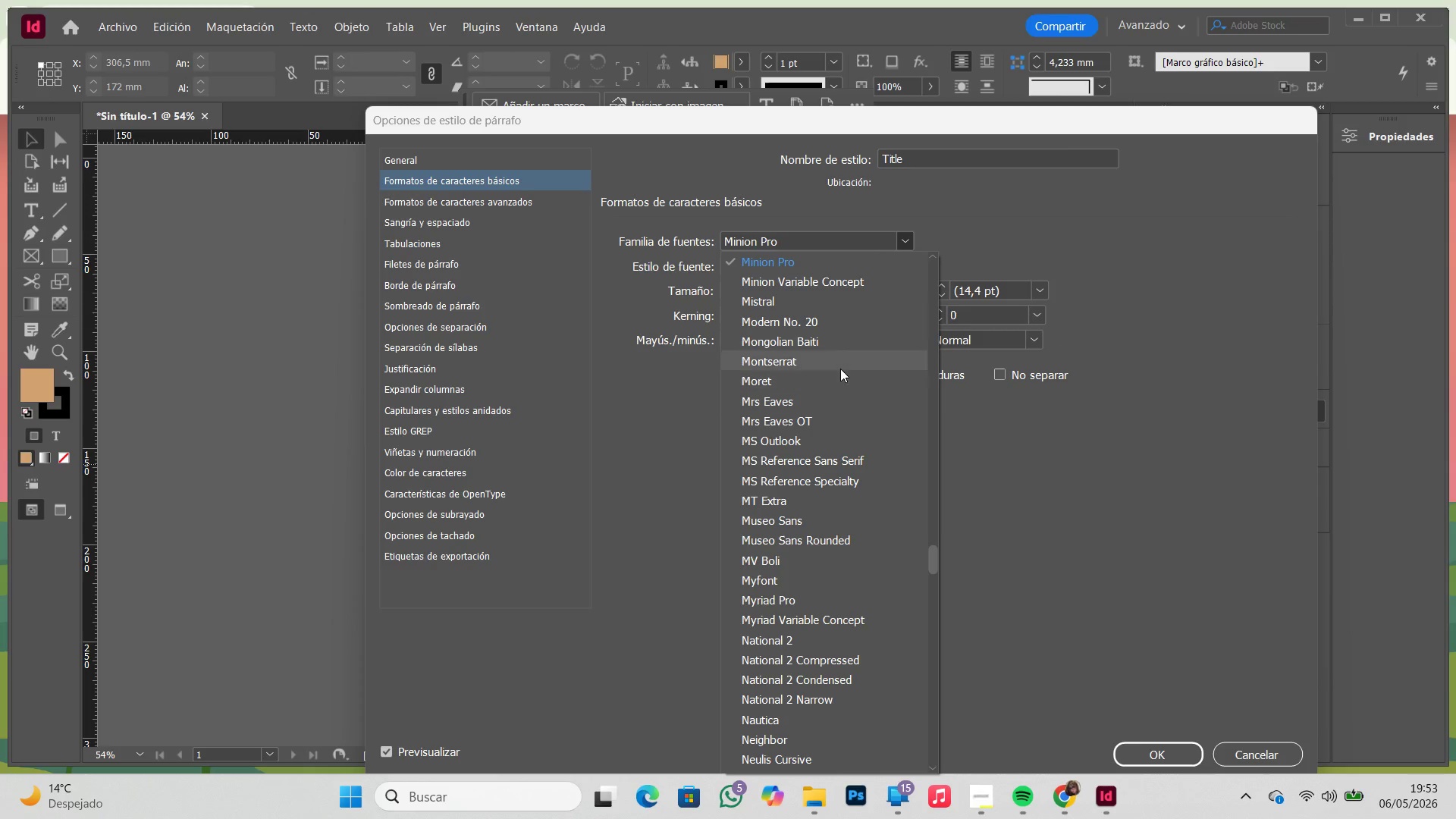 
key(F)
 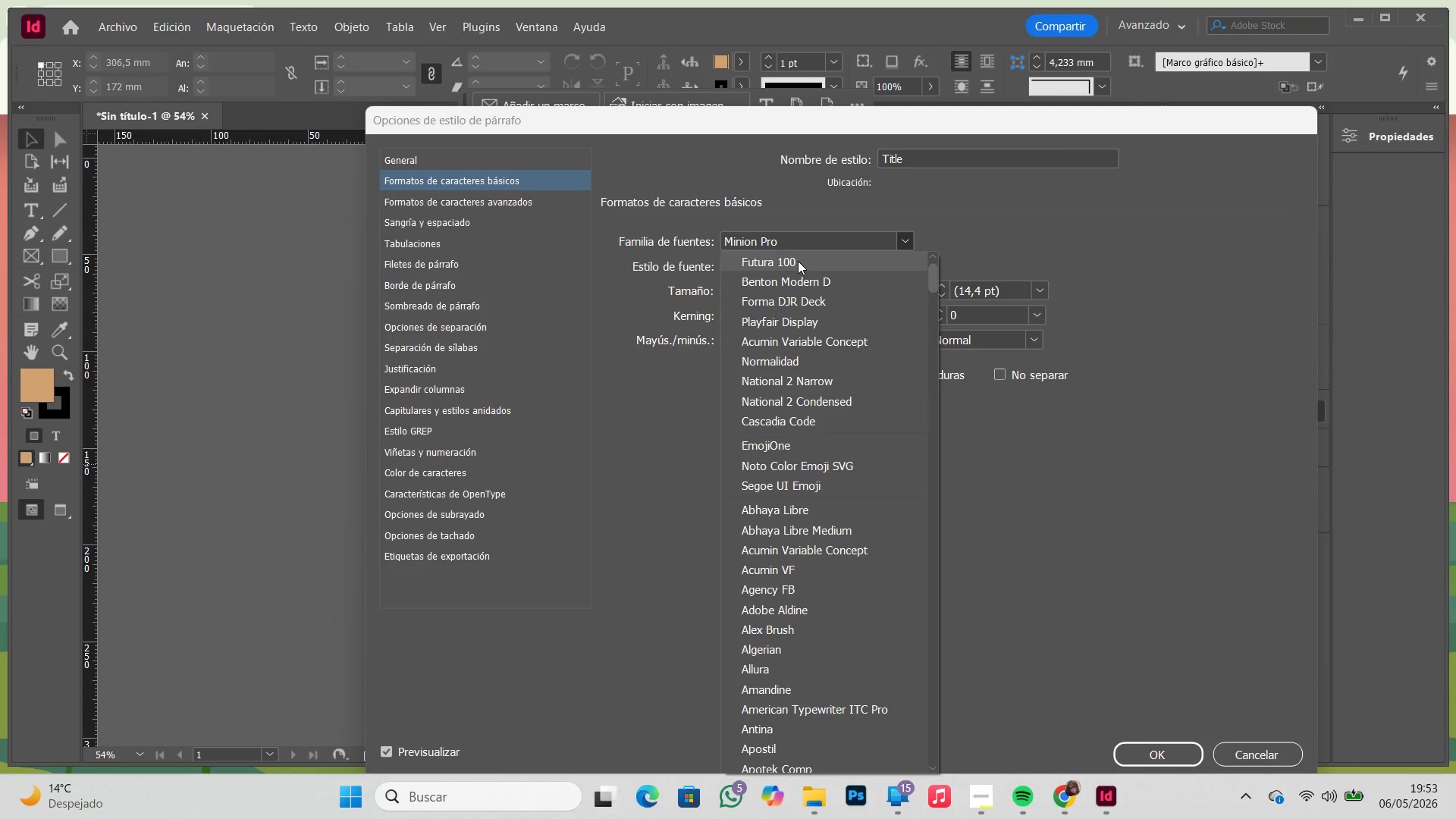 
left_click([802, 301])
 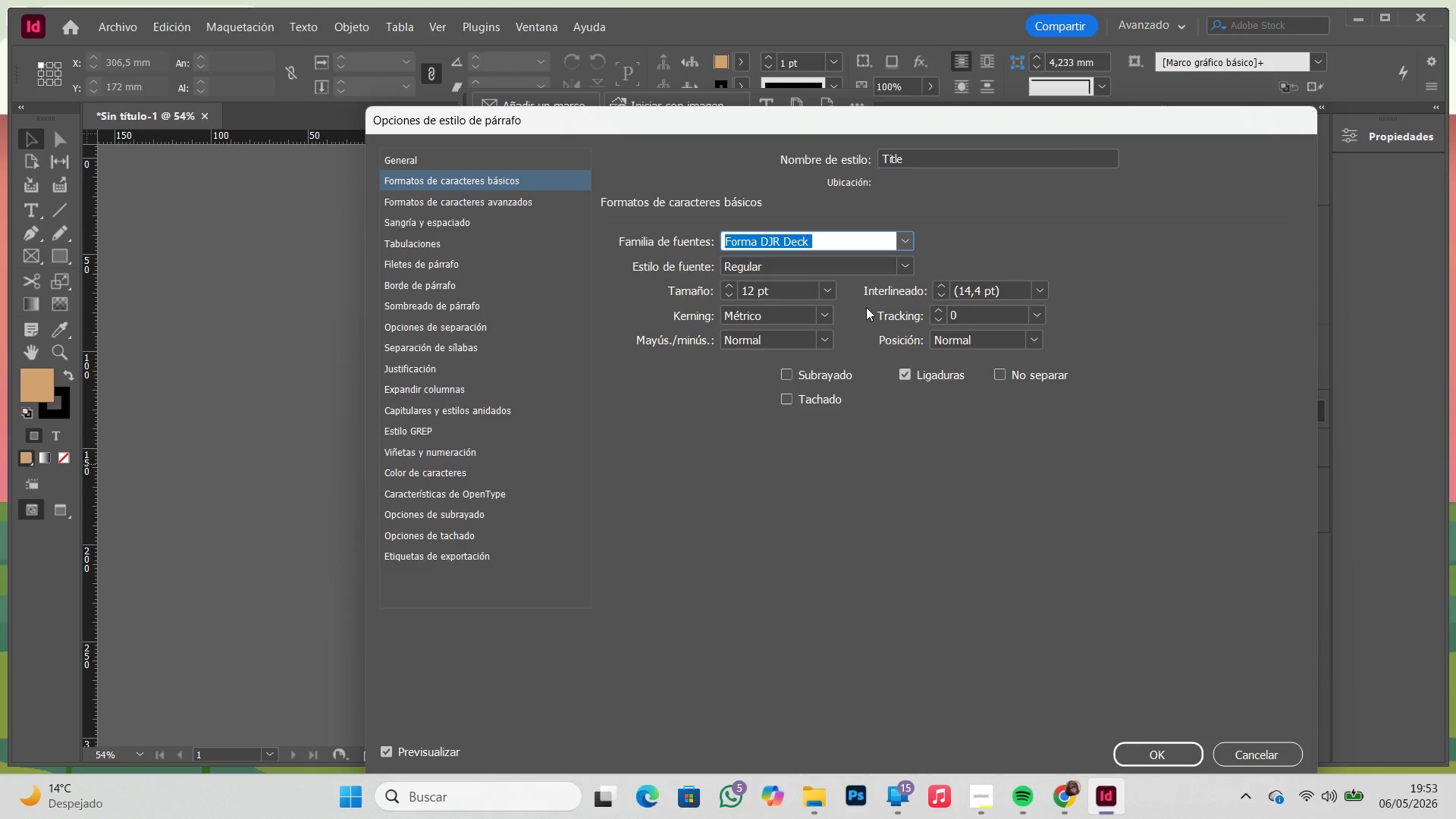 
wait(6.88)
 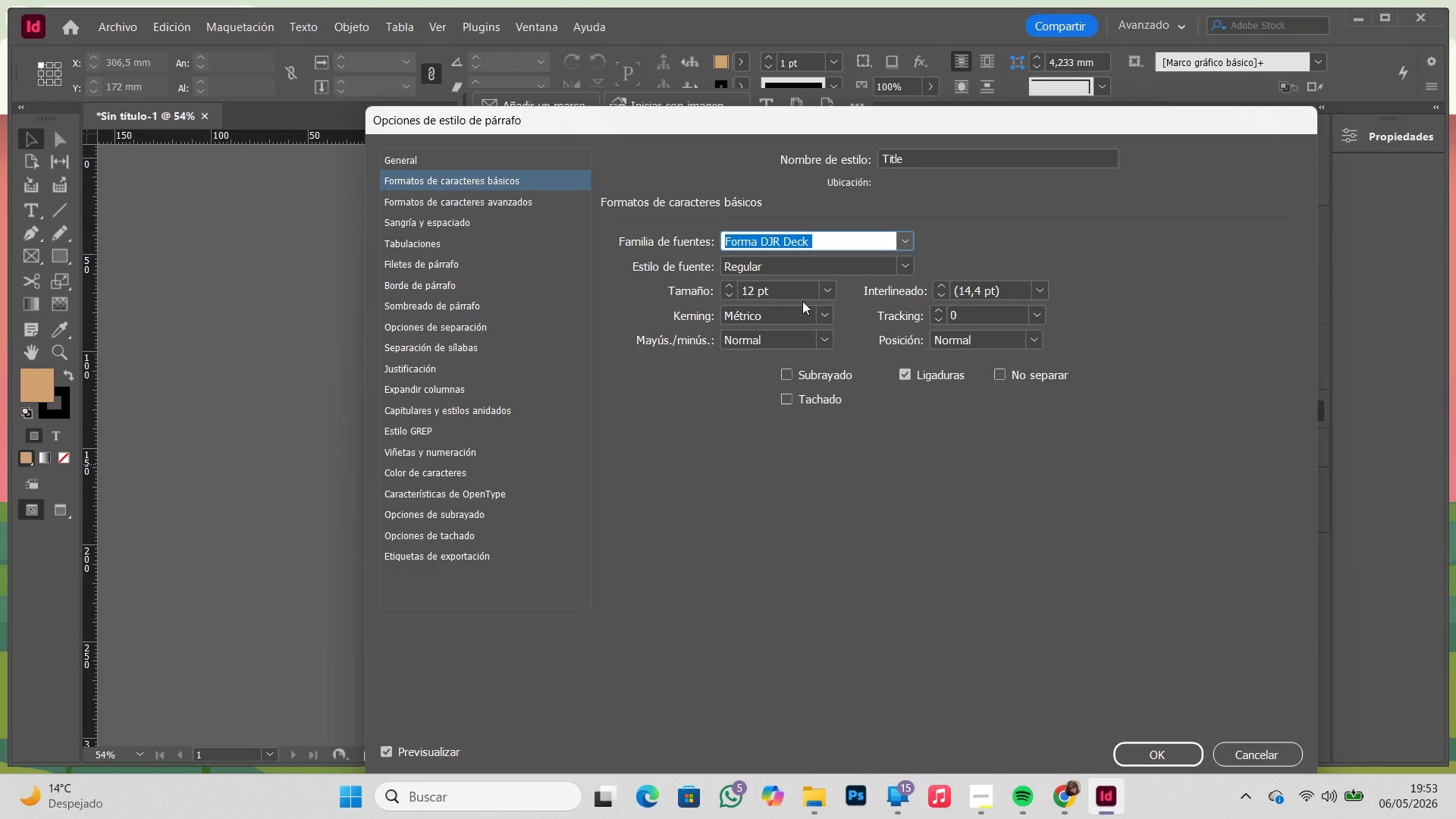 
left_click([853, 321])
 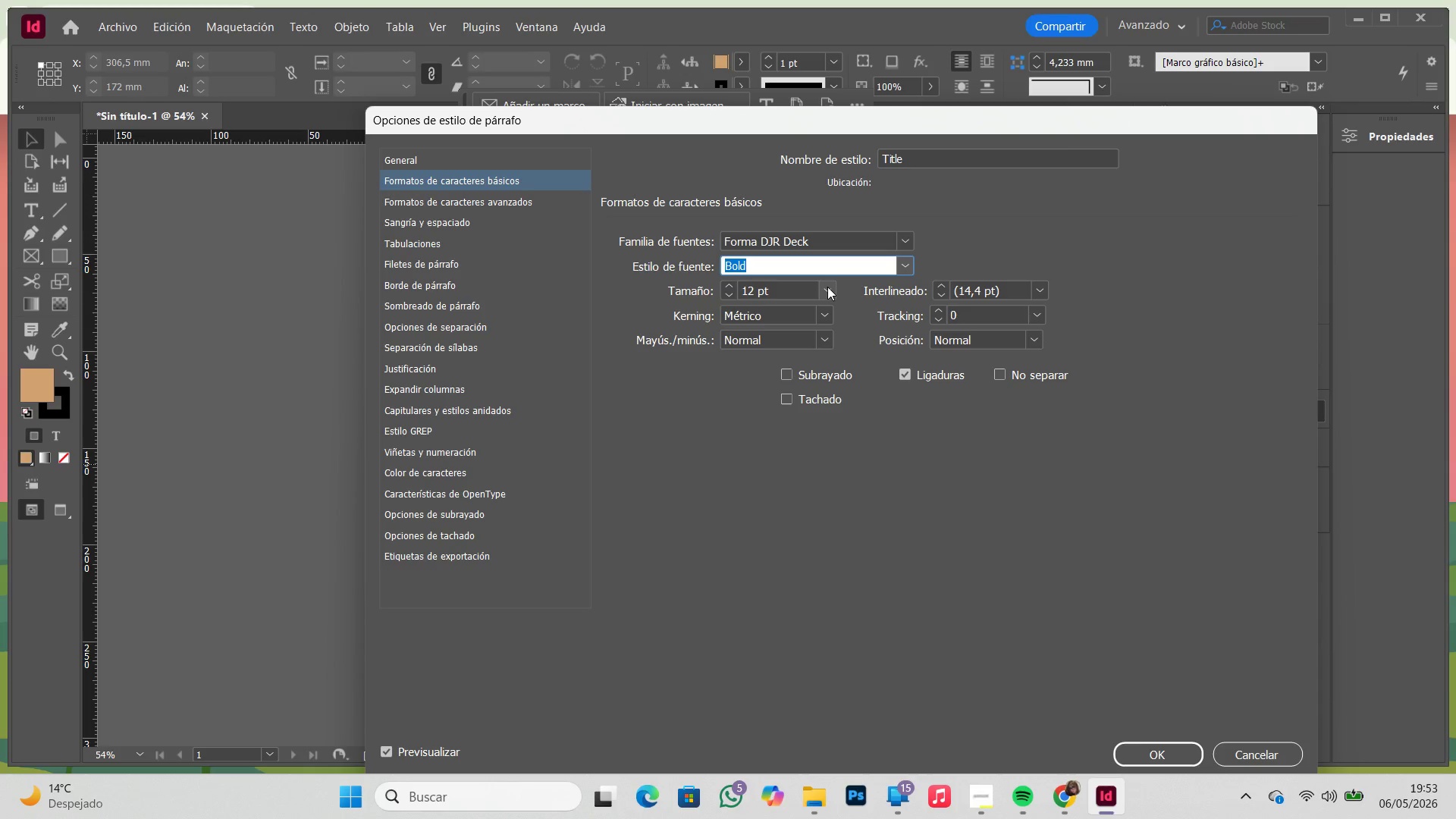 
left_click([827, 287])
 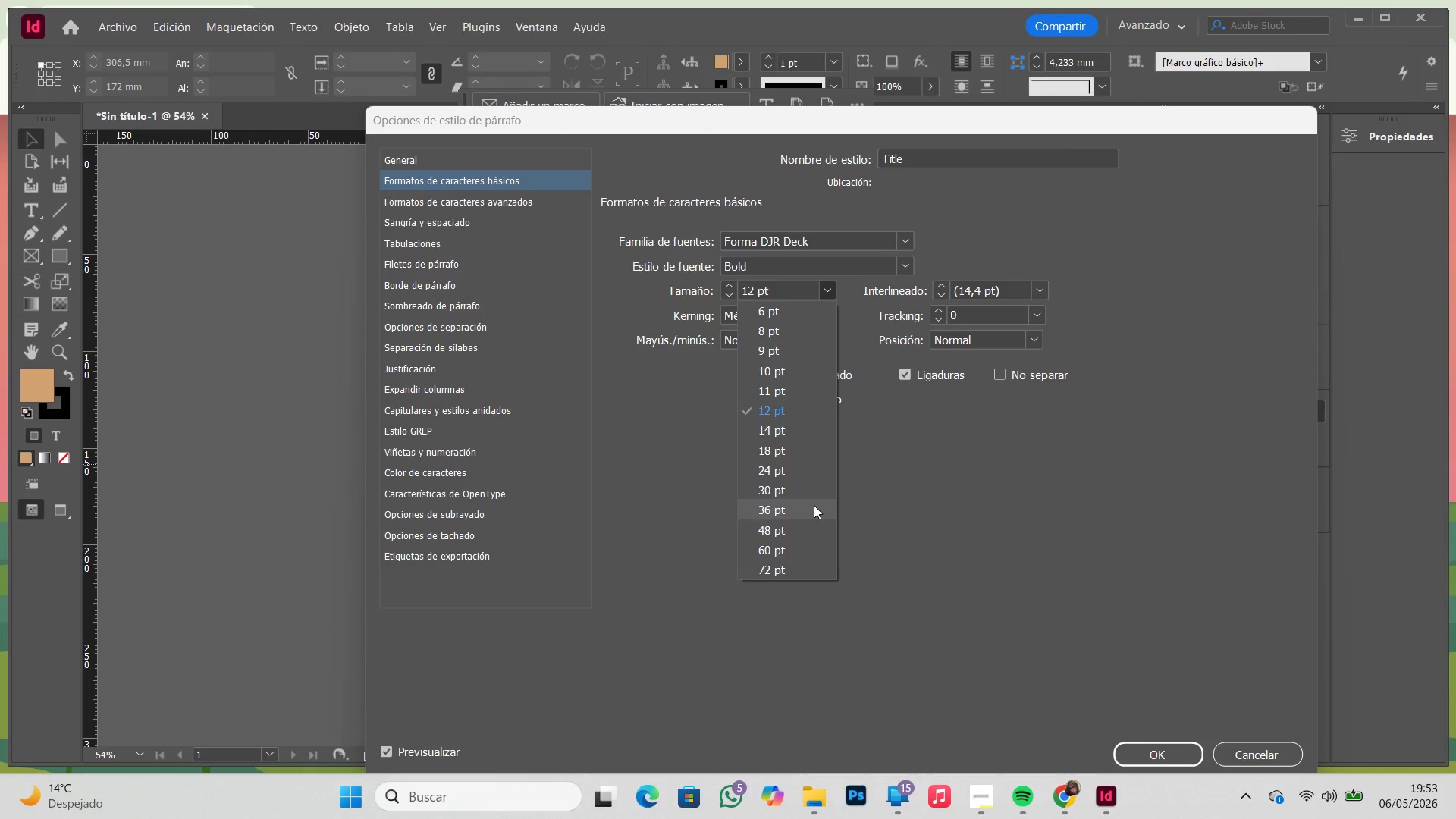 
left_click([808, 492])
 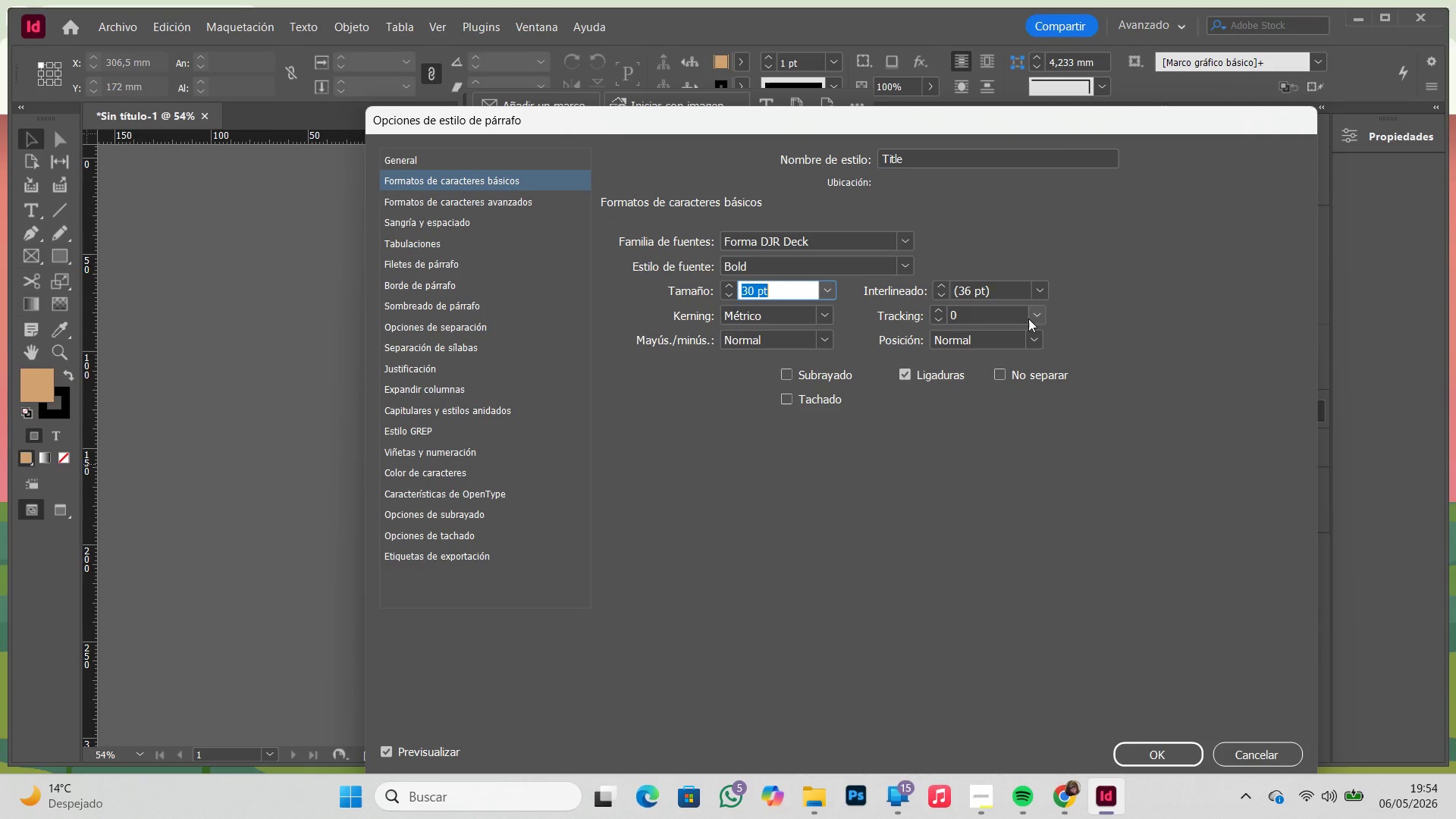 
left_click([1035, 315])
 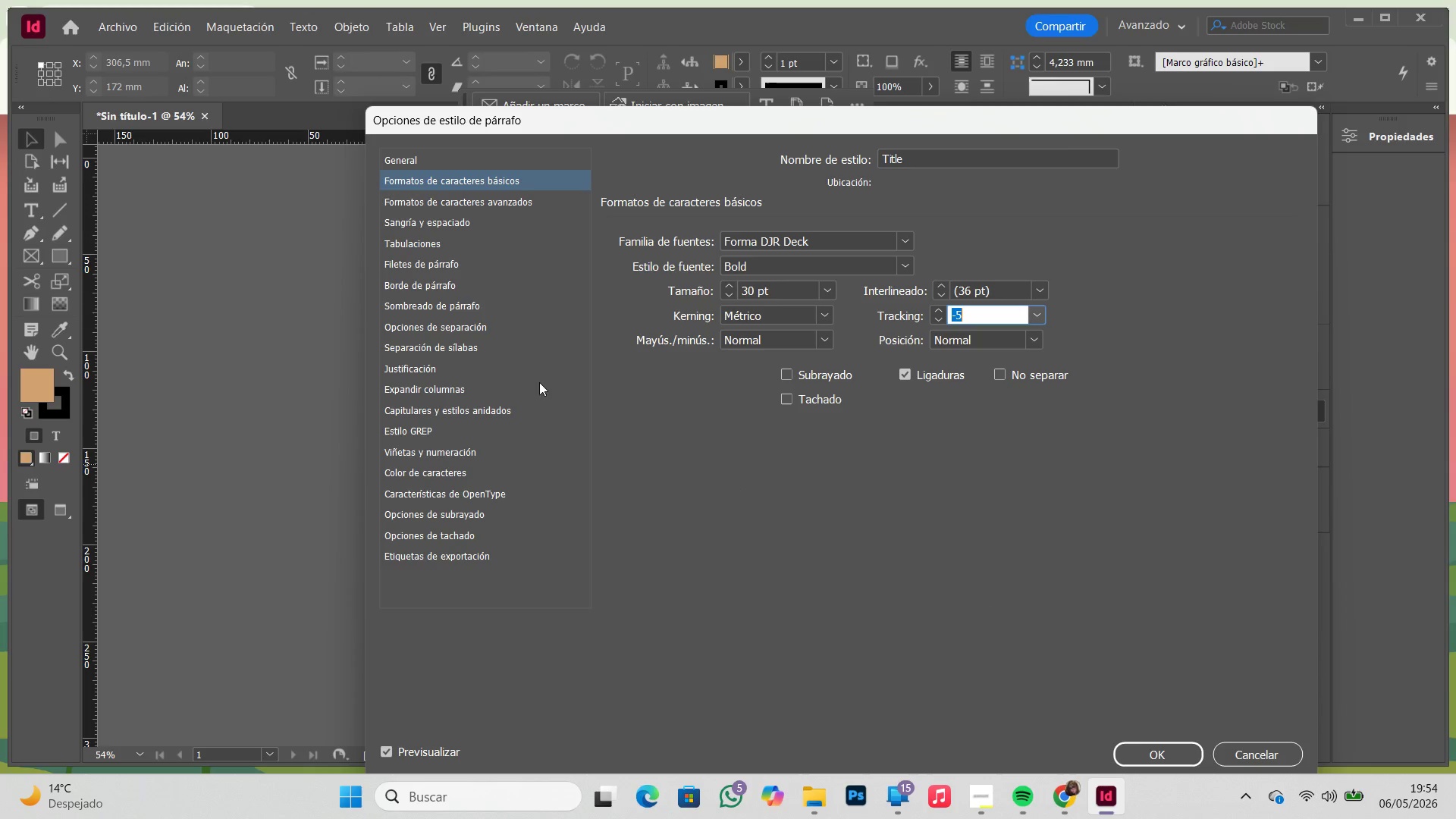 
left_click([481, 475])
 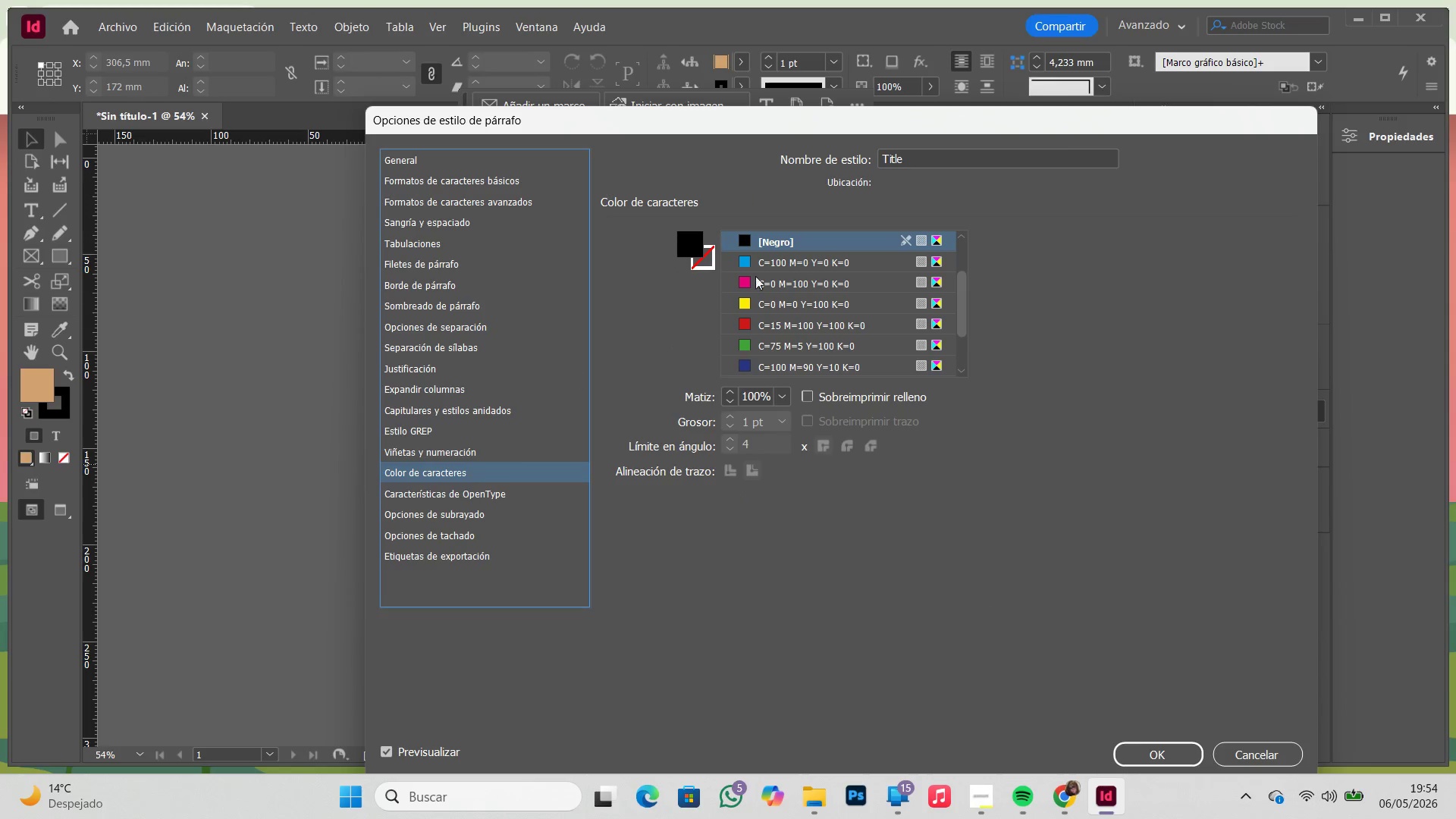 
scroll: coordinate [767, 281], scroll_direction: down, amount: 8.0
 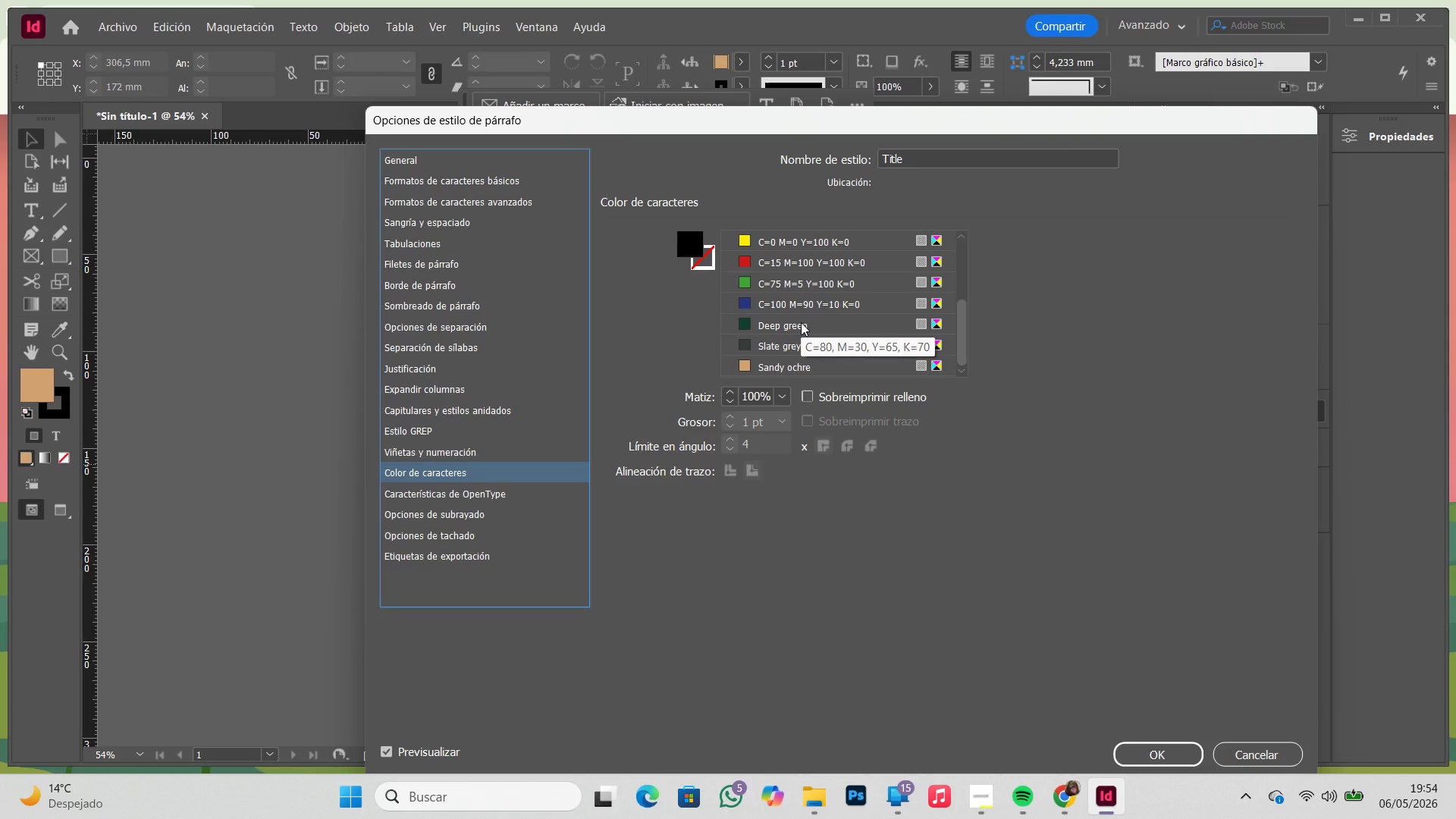 
wait(7.74)
 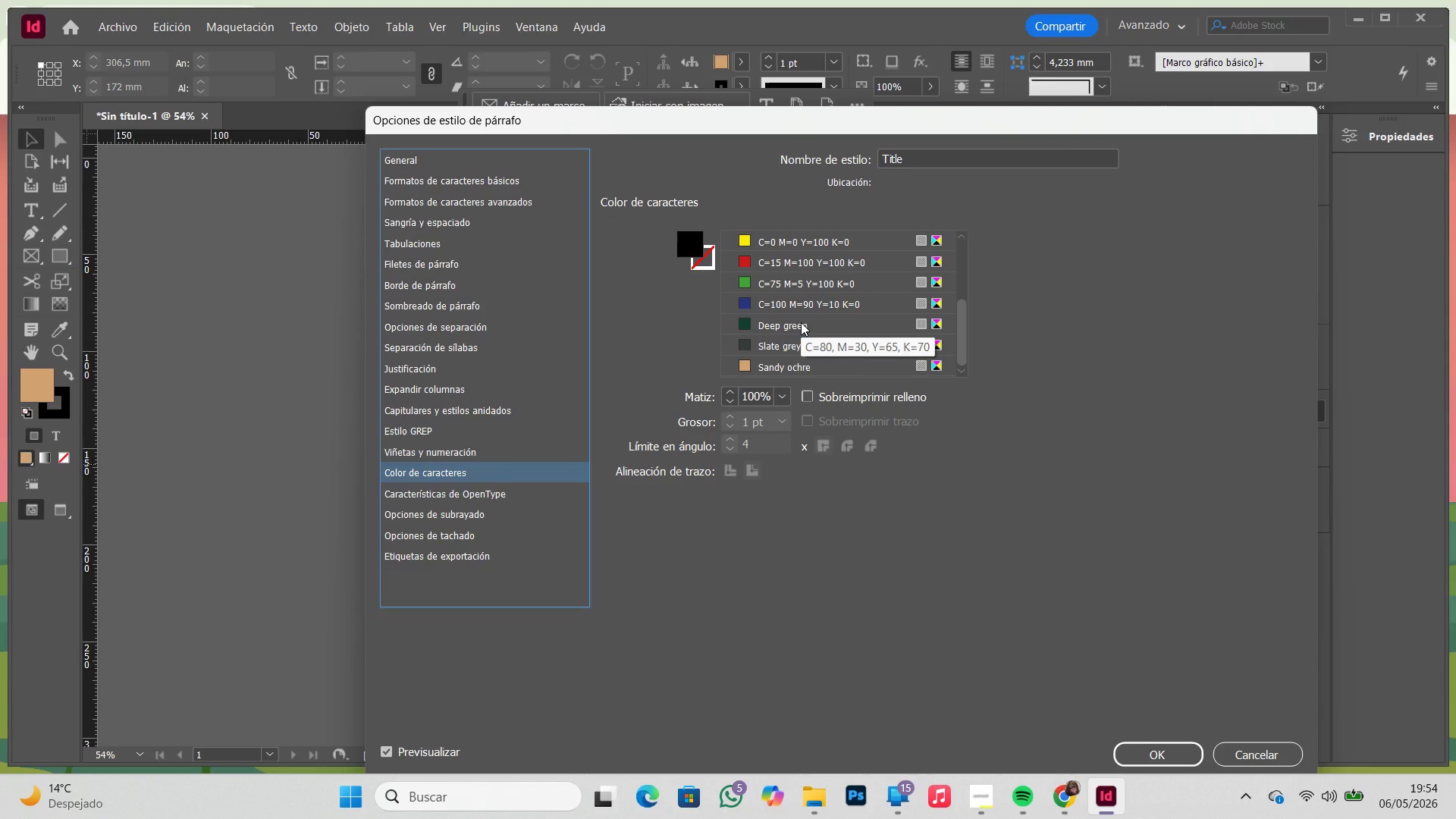 
left_click([801, 322])
 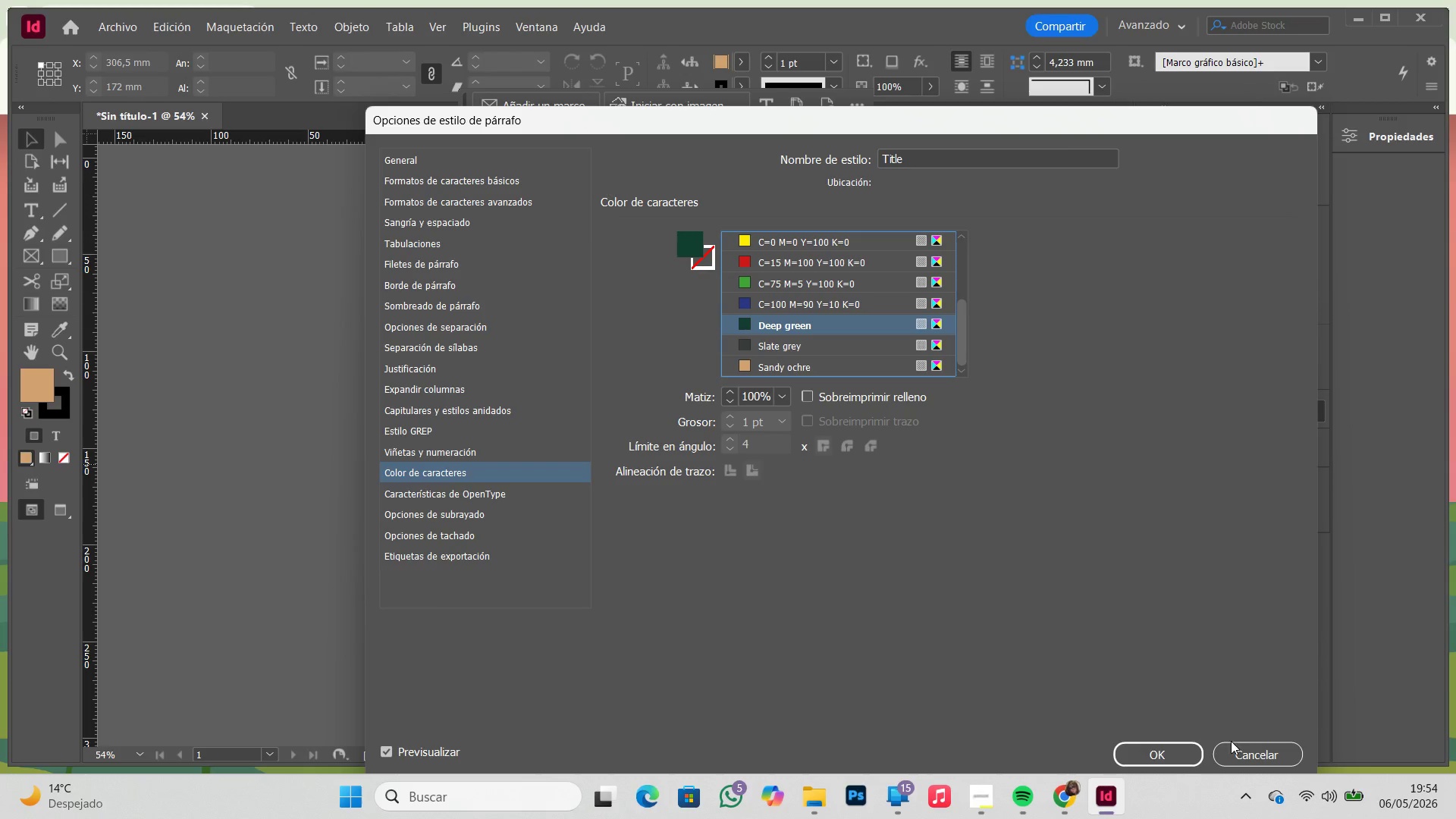 
left_click([1183, 754])
 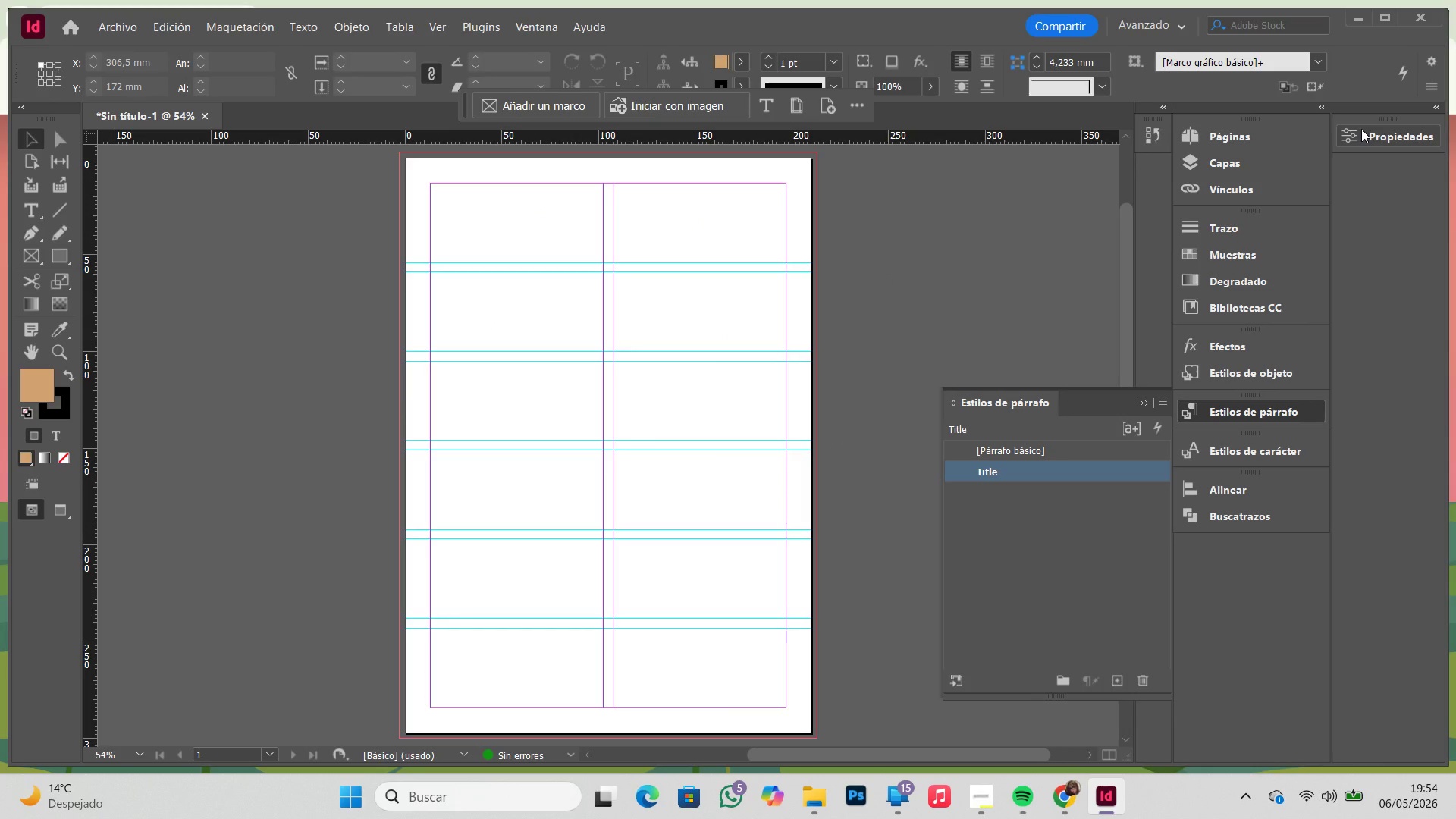 
left_click([1235, 143])
 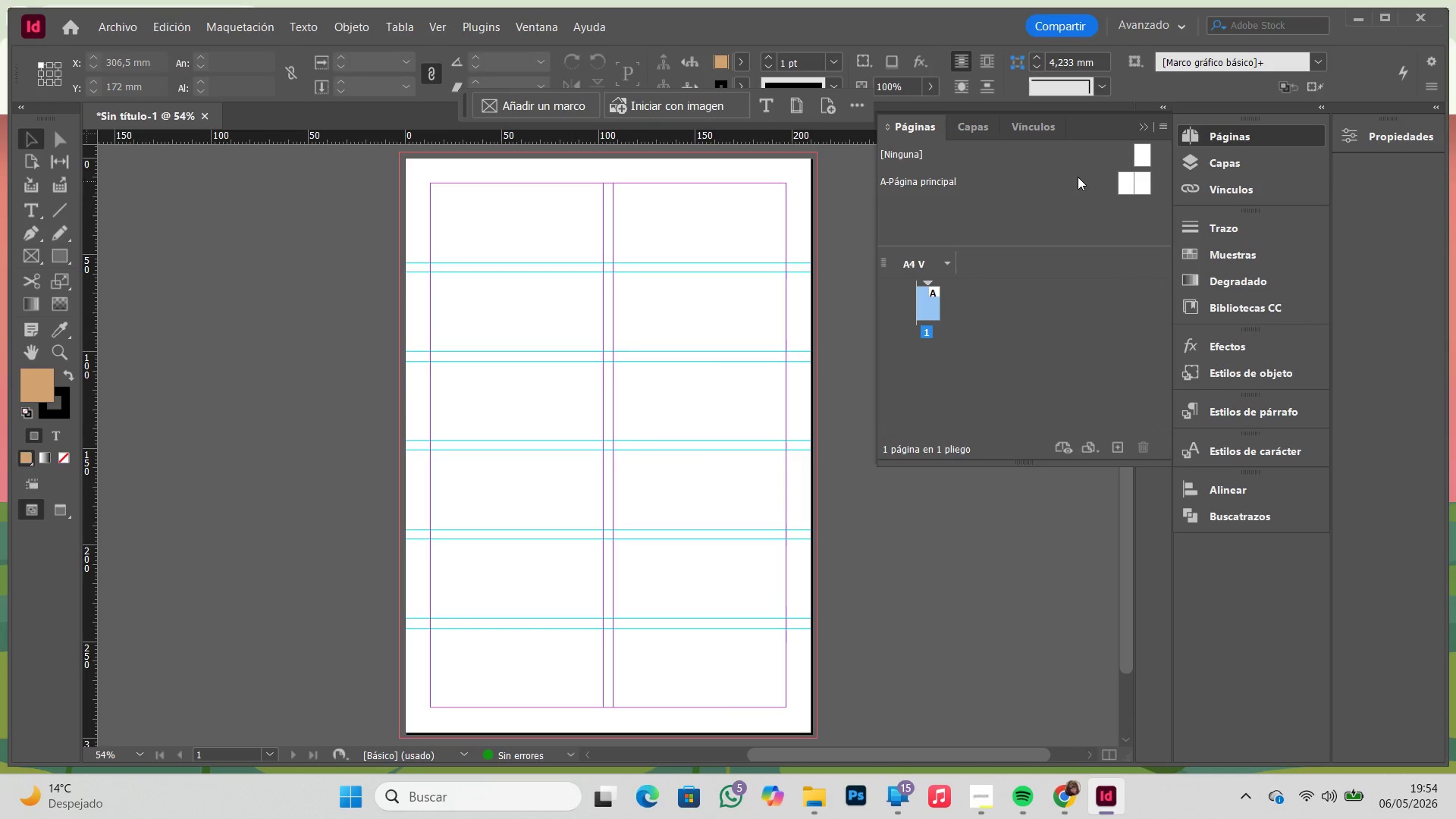 
double_click([1075, 174])
 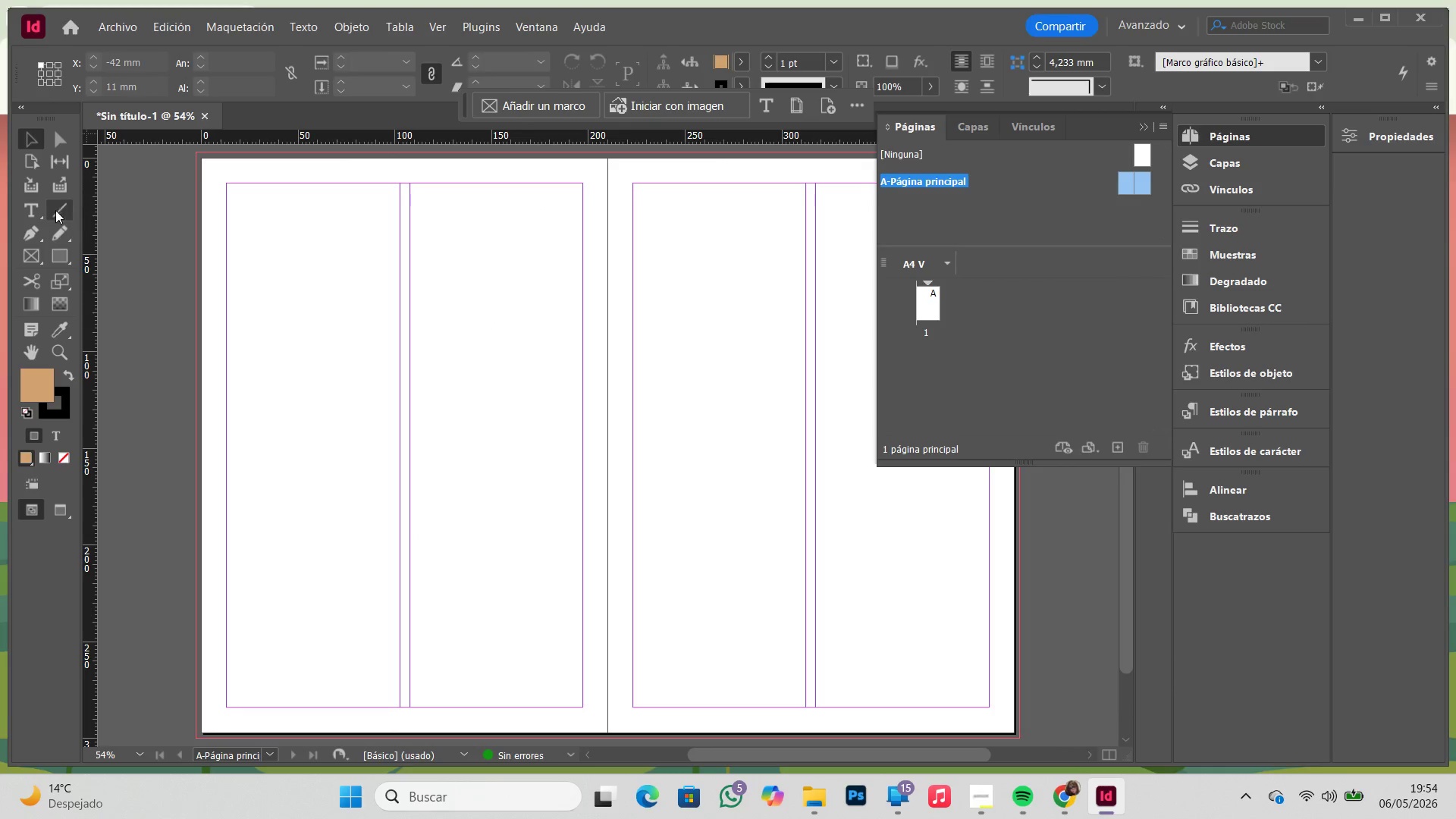 
left_click([60, 249])
 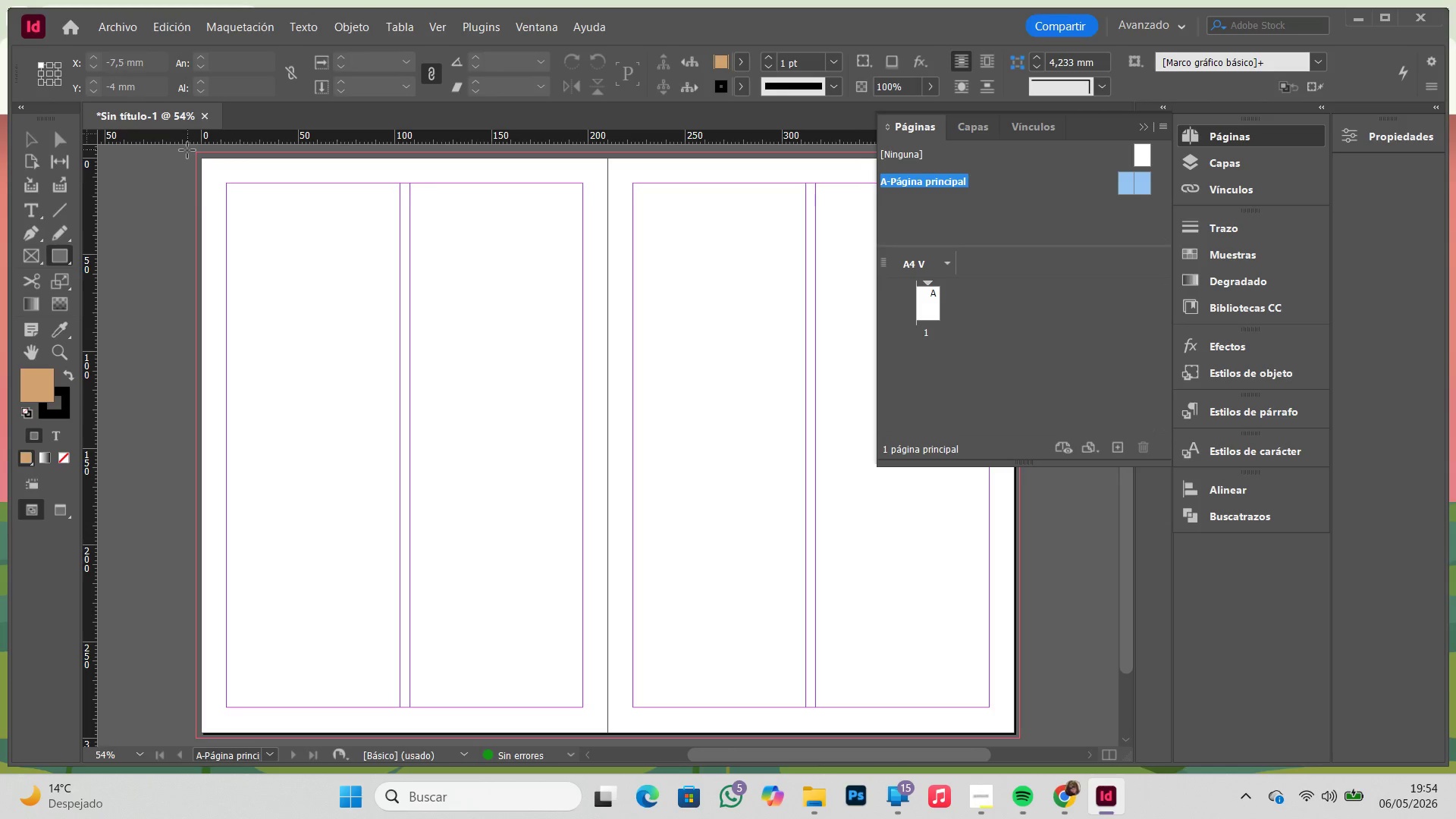 
left_click_drag(start_coordinate=[190, 150], to_coordinate=[621, 667])
 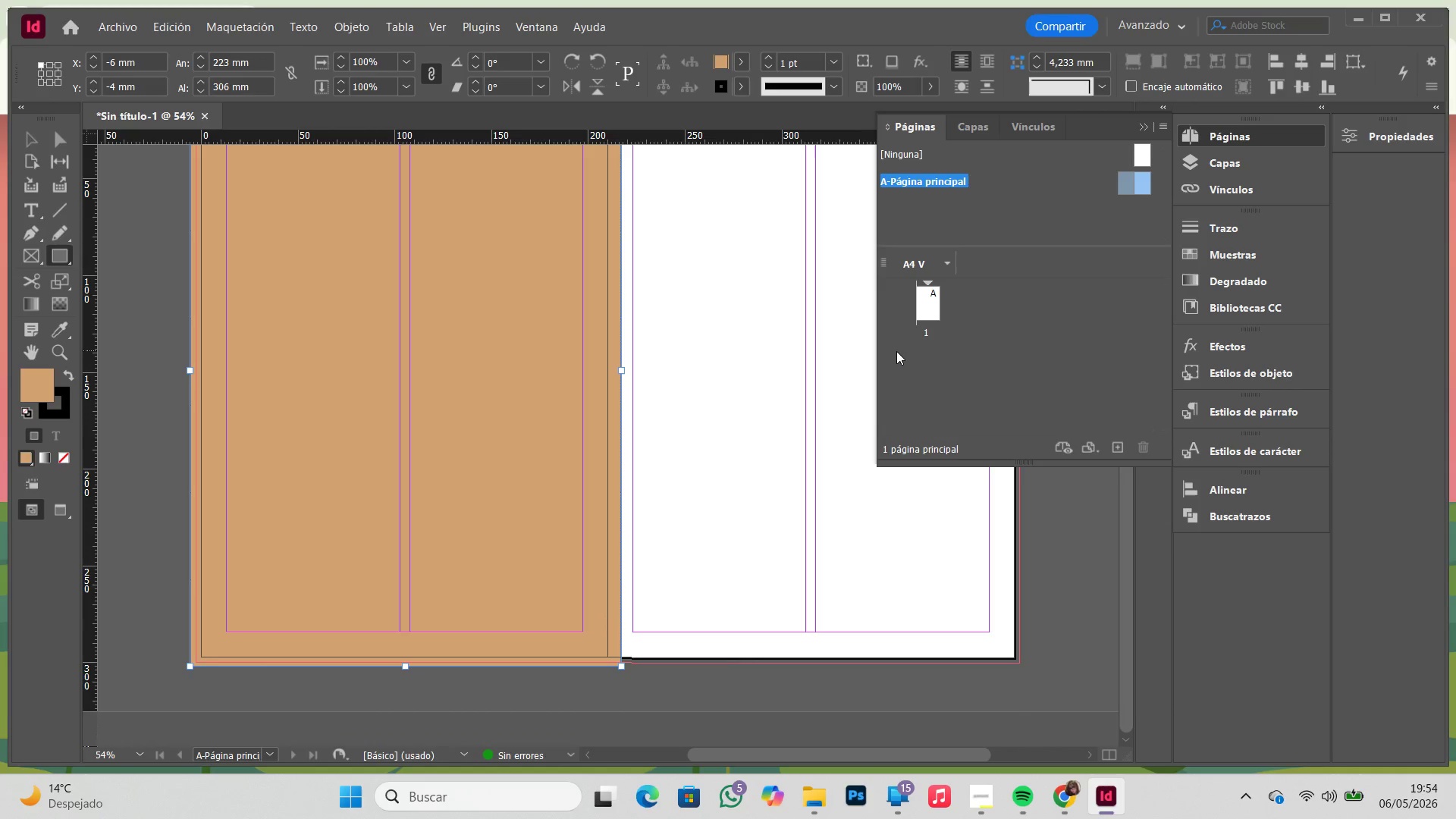 
left_click([1301, 253])
 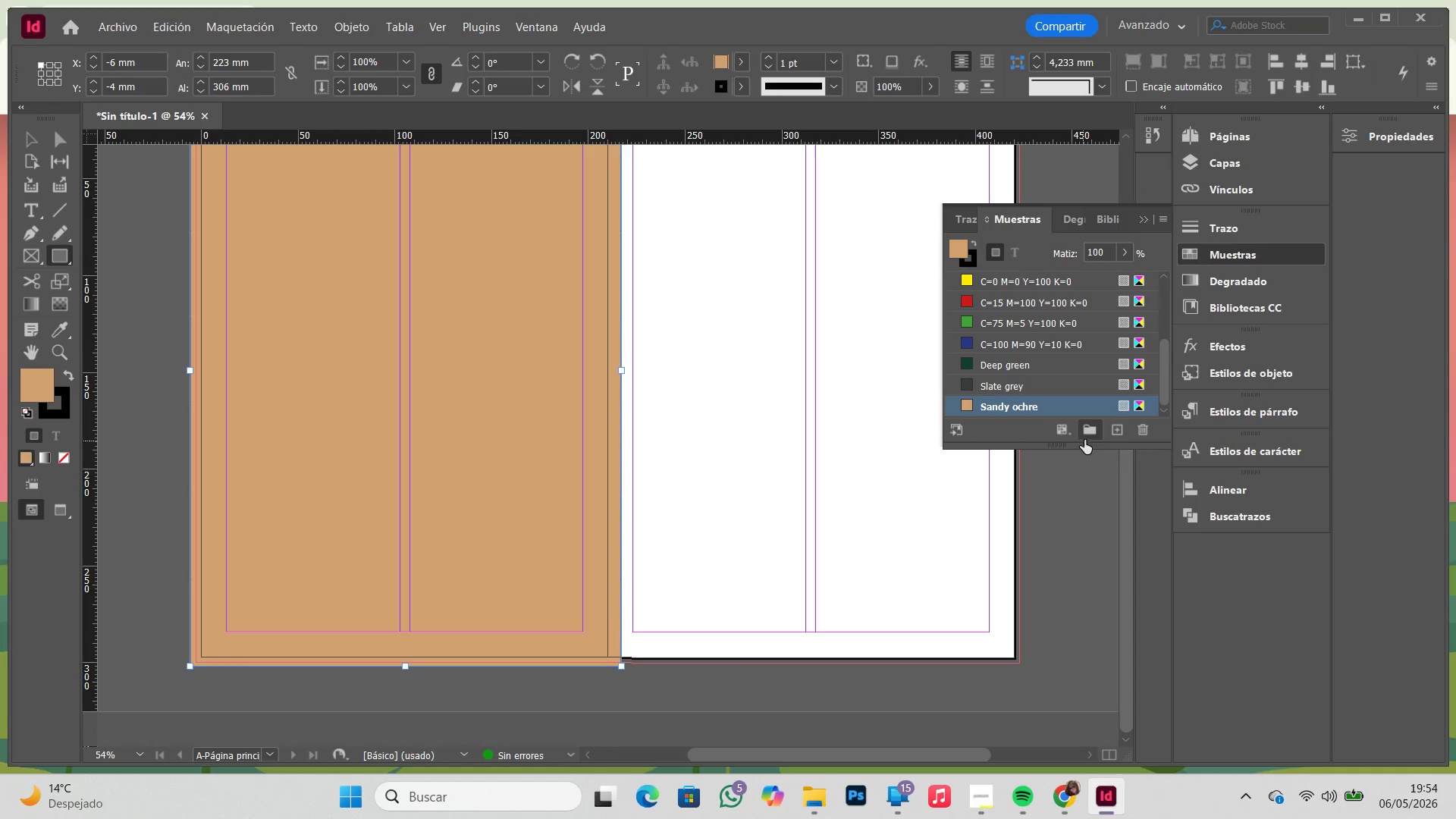 
left_click([1128, 424])
 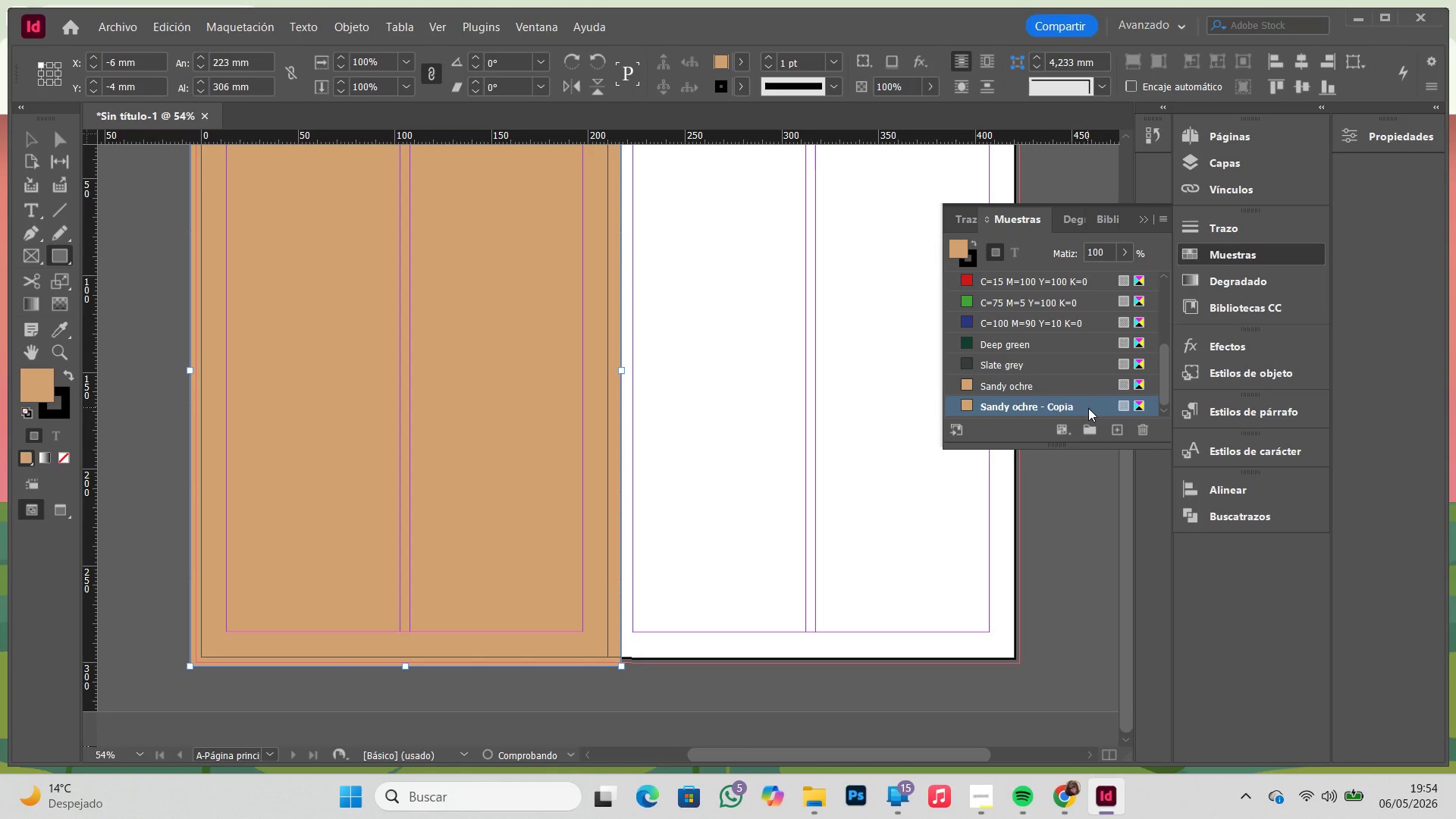 
double_click([1088, 408])
 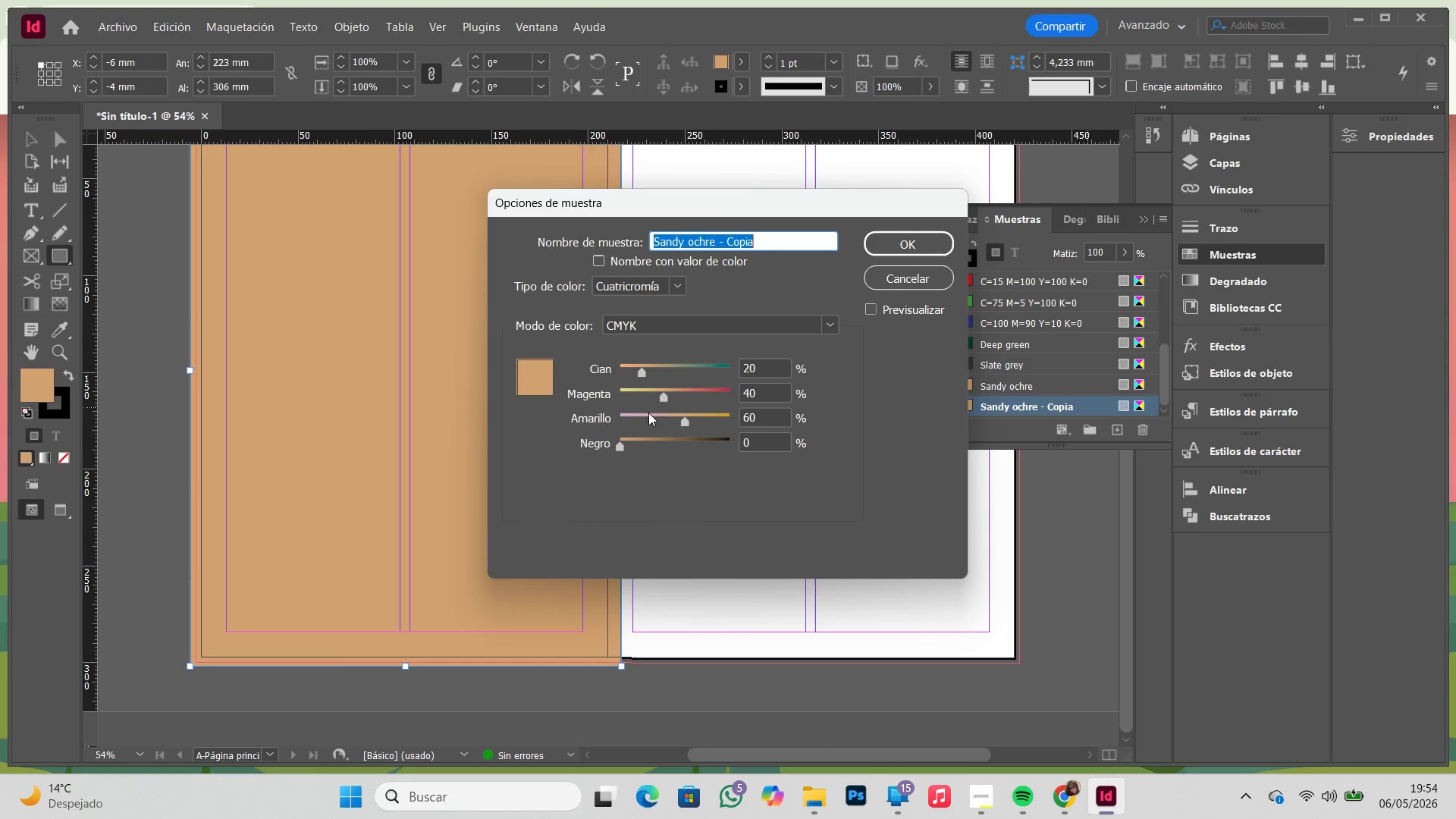 
left_click([643, 419])
 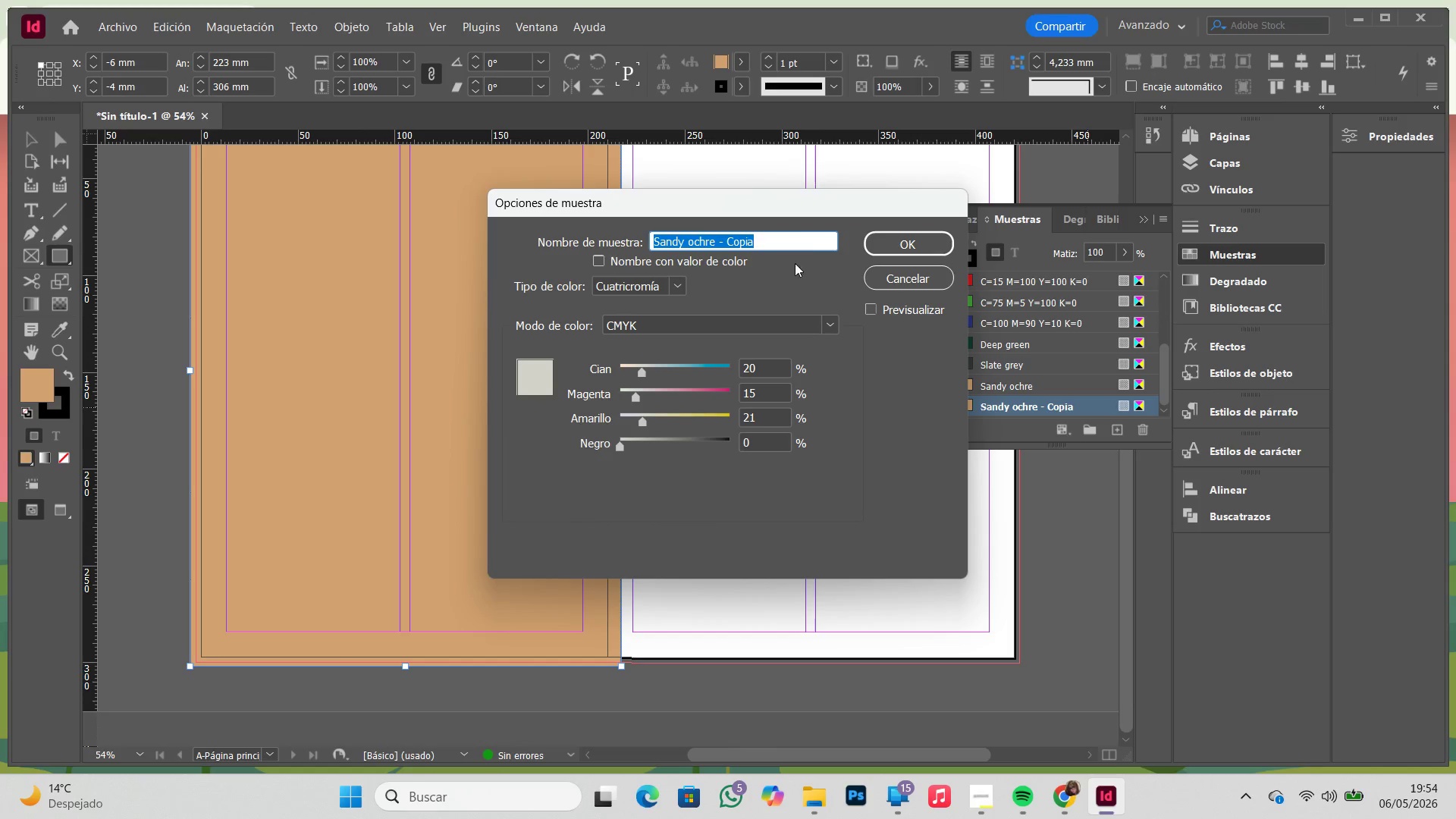 
type(c)
key(Backspace)
type(Cream)
 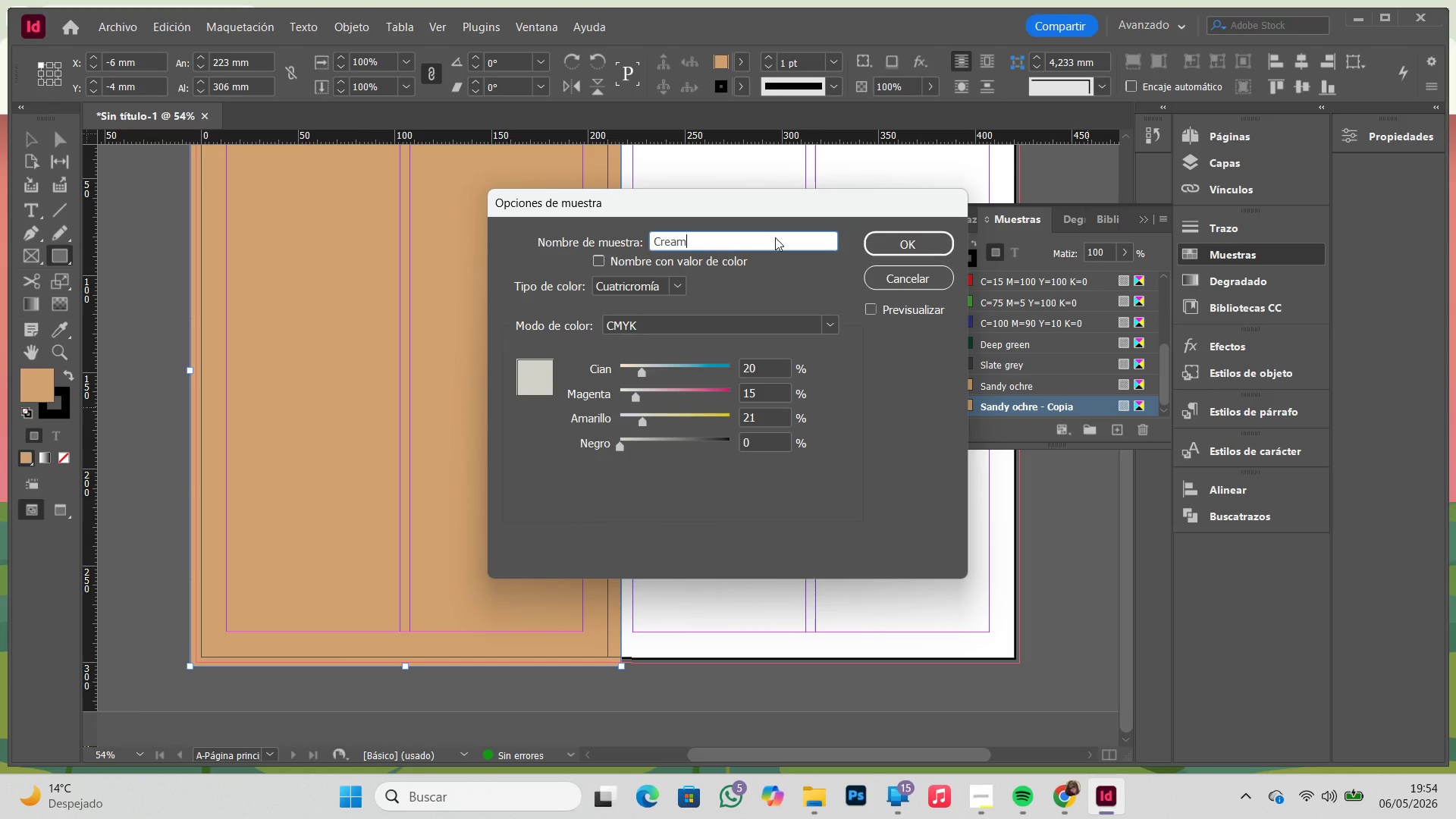 
key(Enter)
 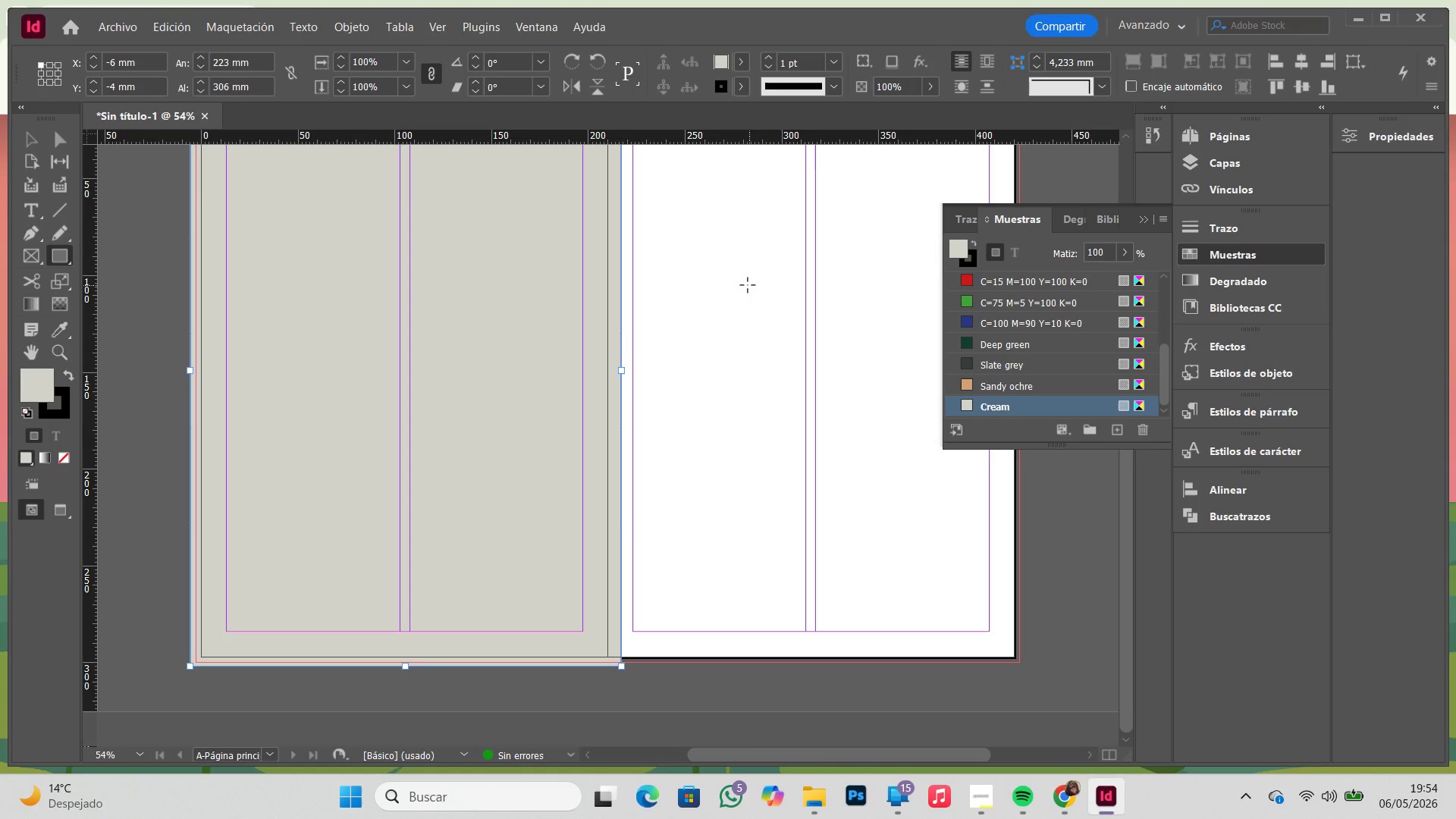 
key(V)
 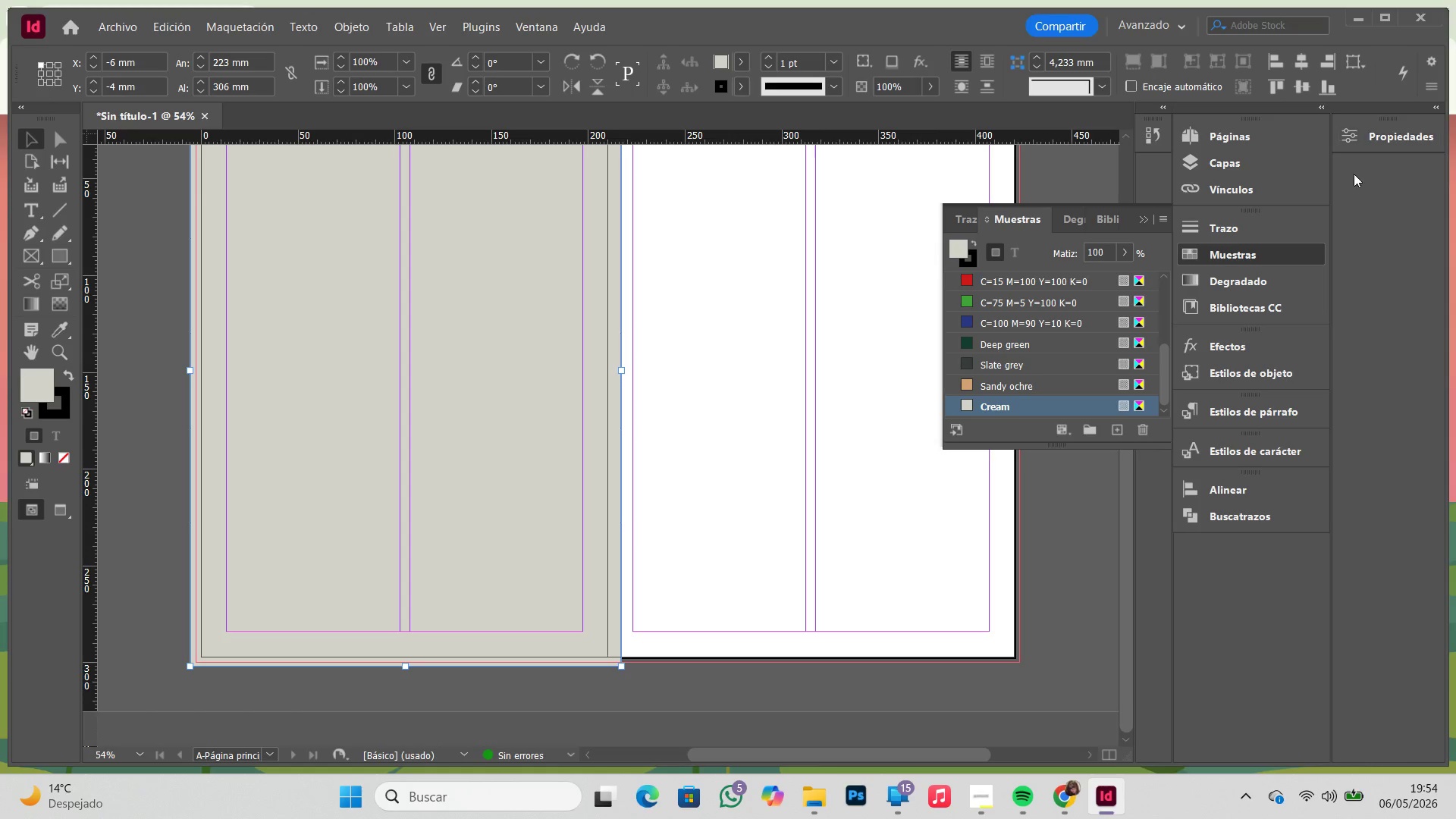 
left_click([1251, 127])
 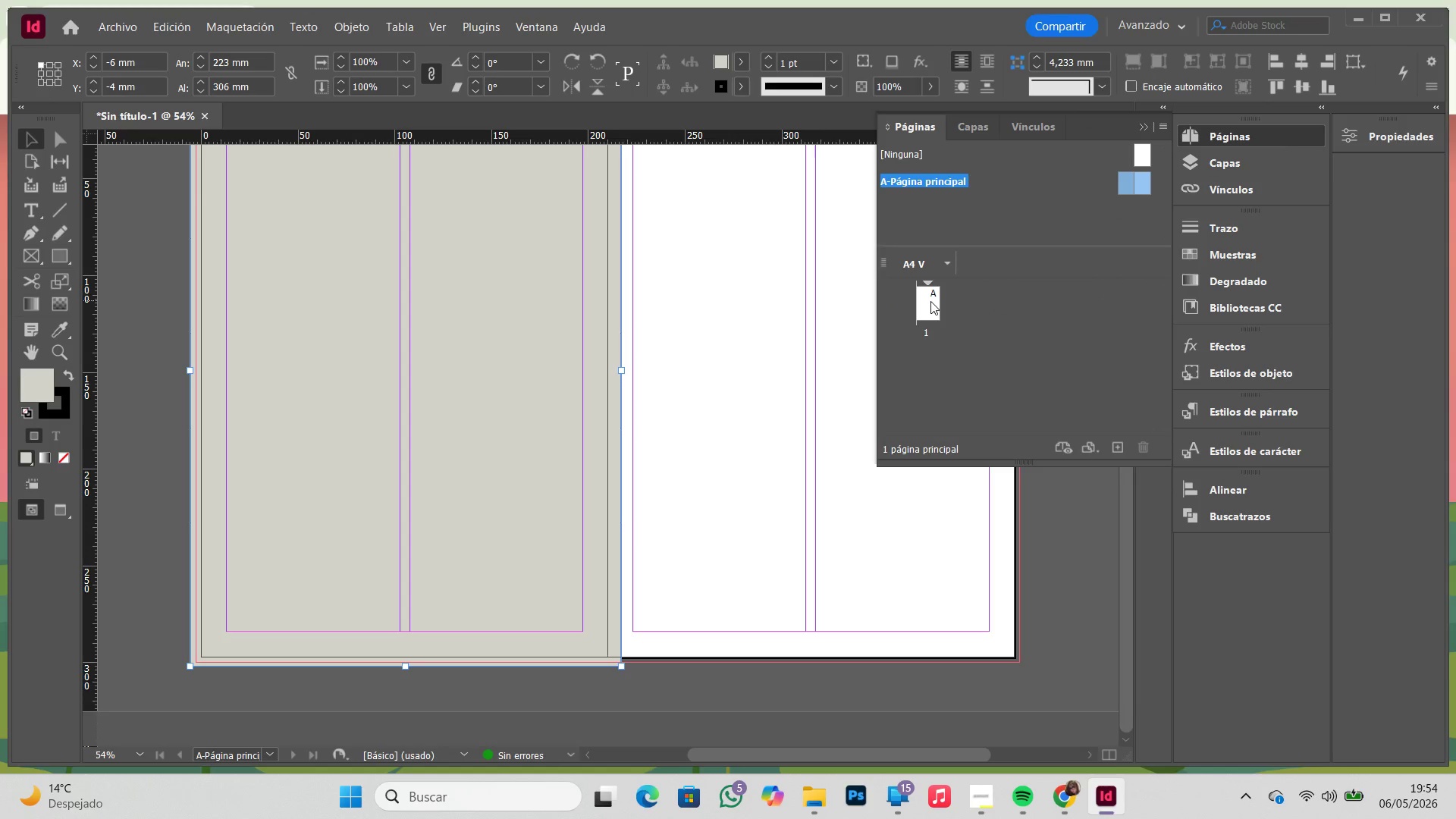 
double_click([930, 301])
 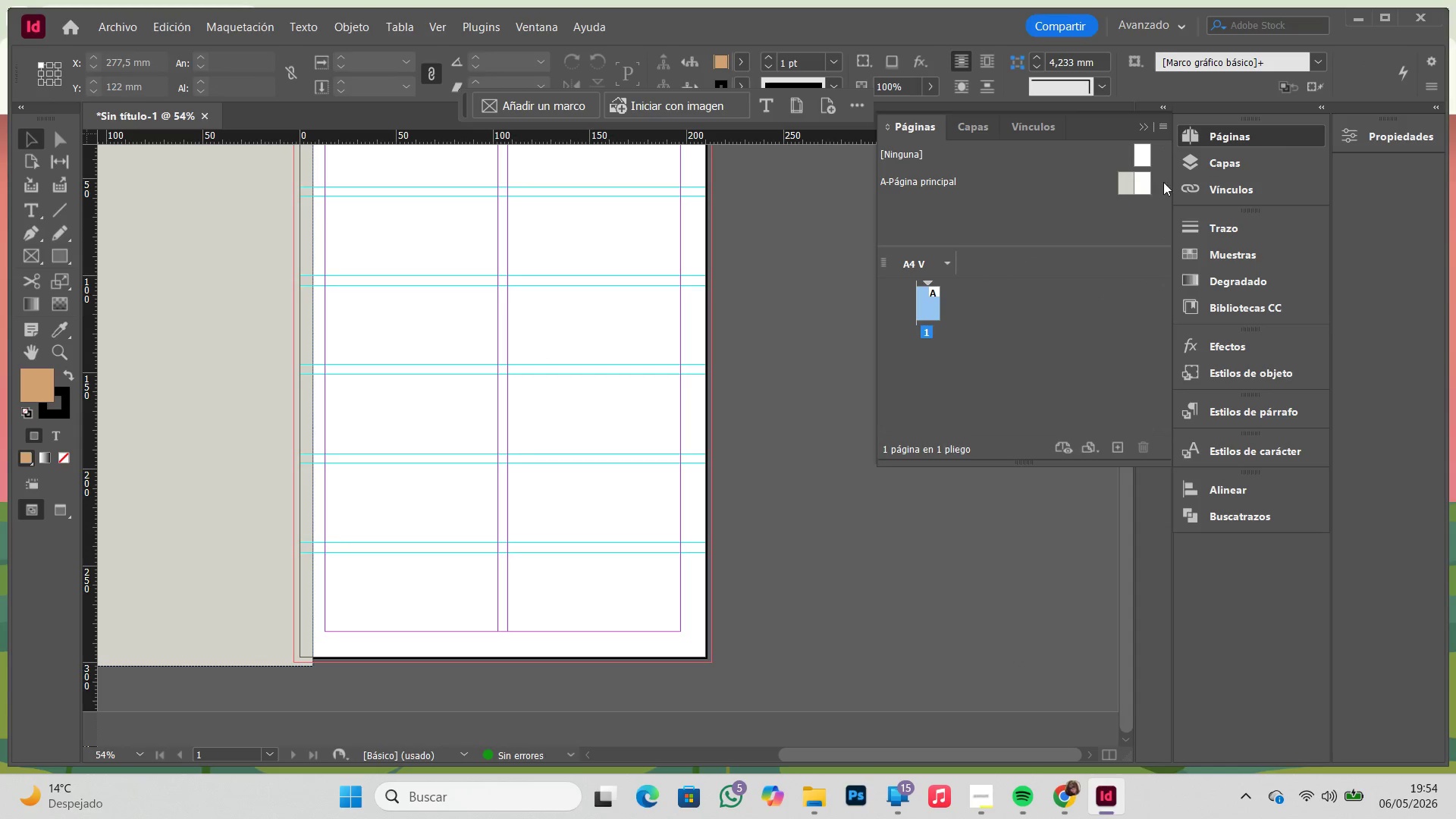 
double_click([1128, 186])
 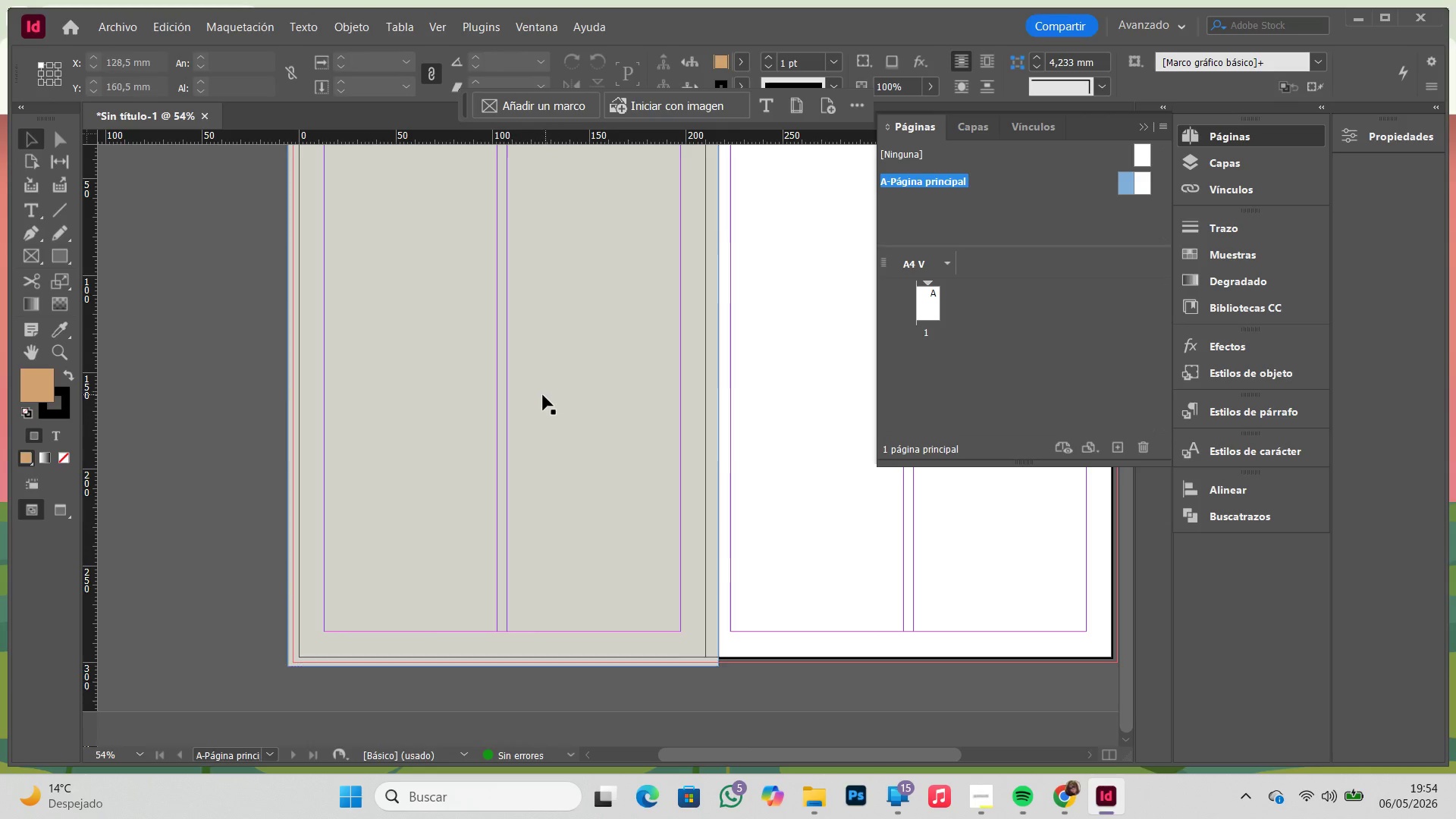 
left_click_drag(start_coordinate=[542, 396], to_coordinate=[935, 406])
 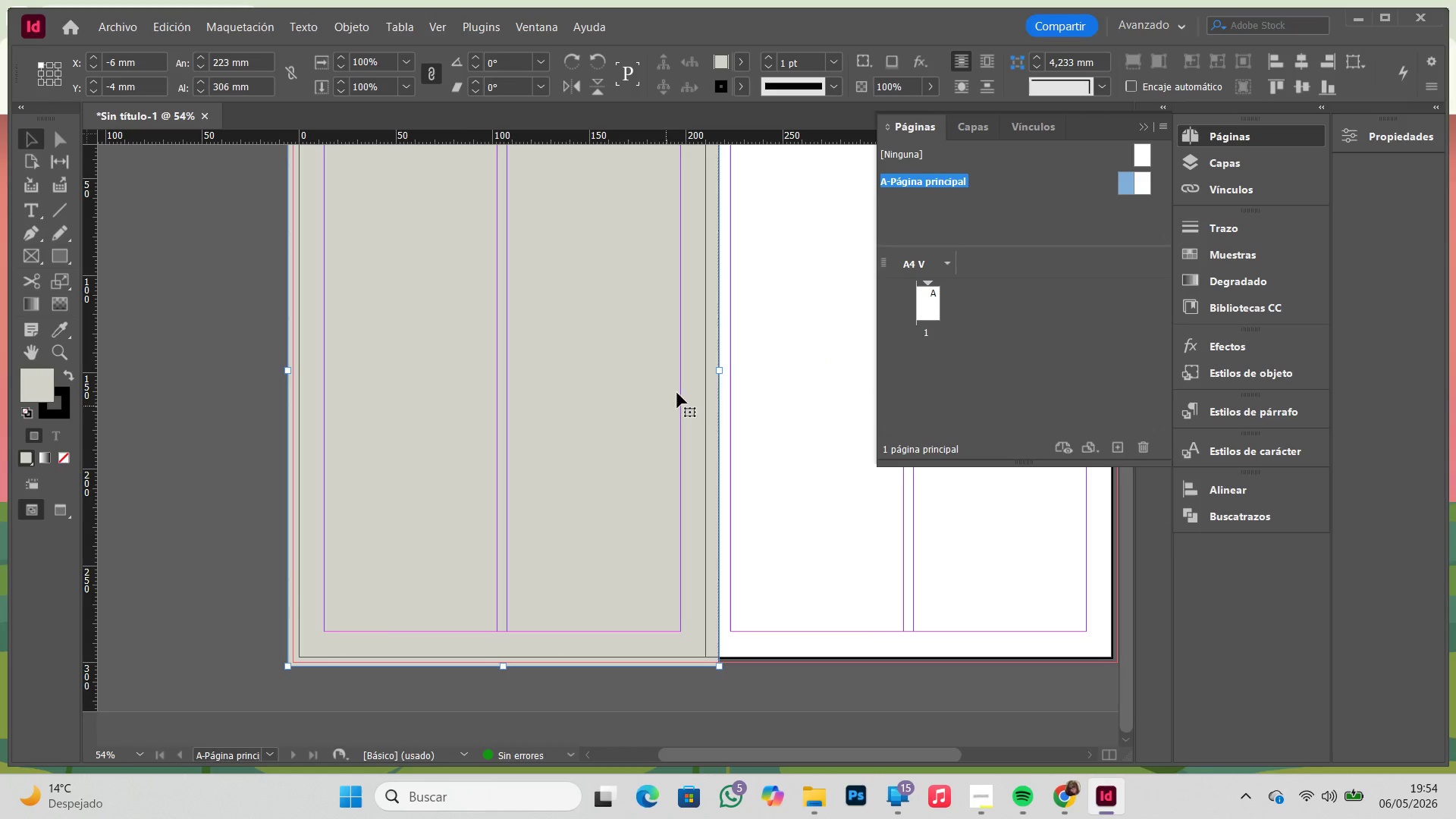 
hold_key(key=Space, duration=0.55)
 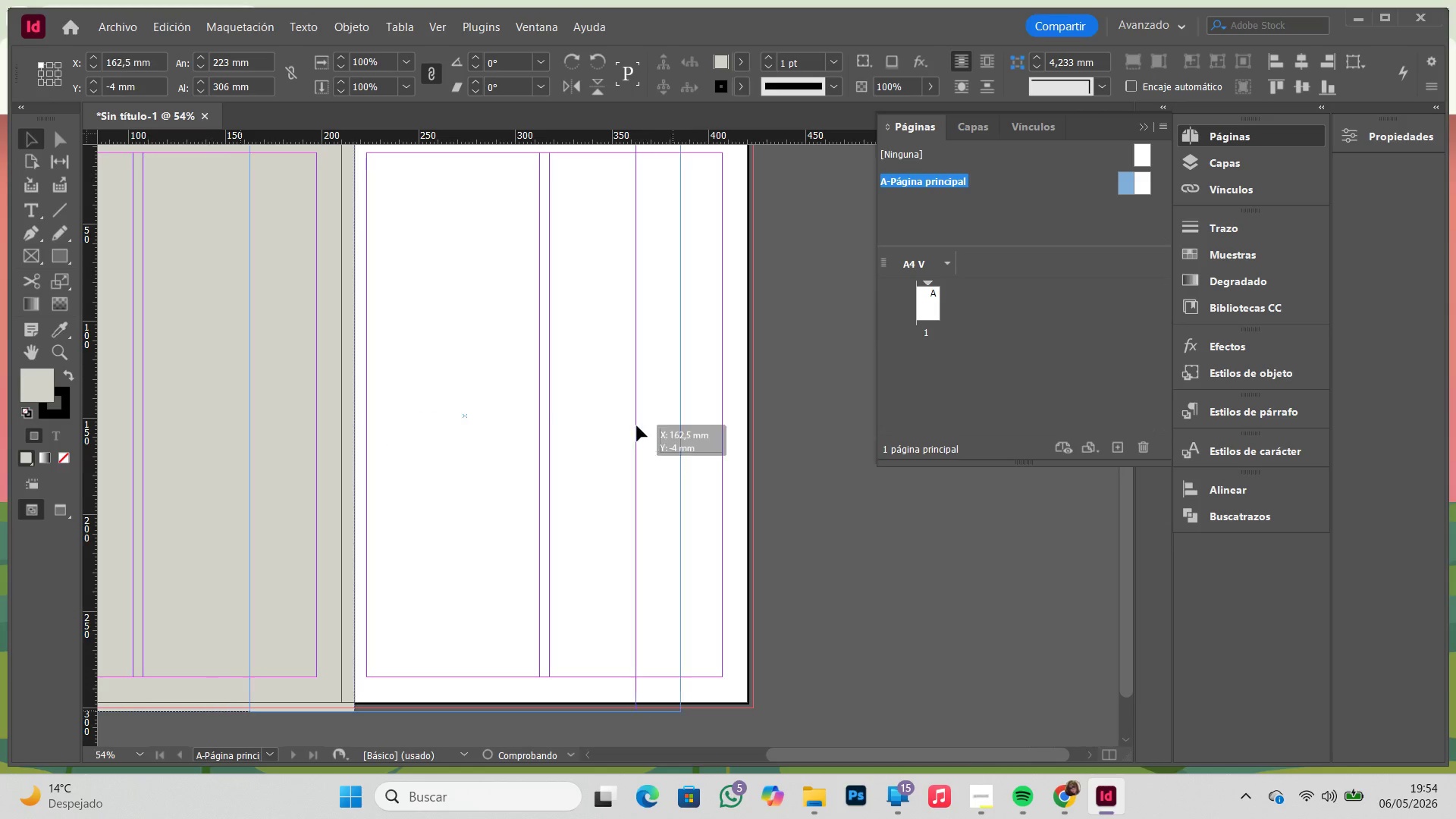 
left_click_drag(start_coordinate=[753, 378], to_coordinate=[389, 424])
 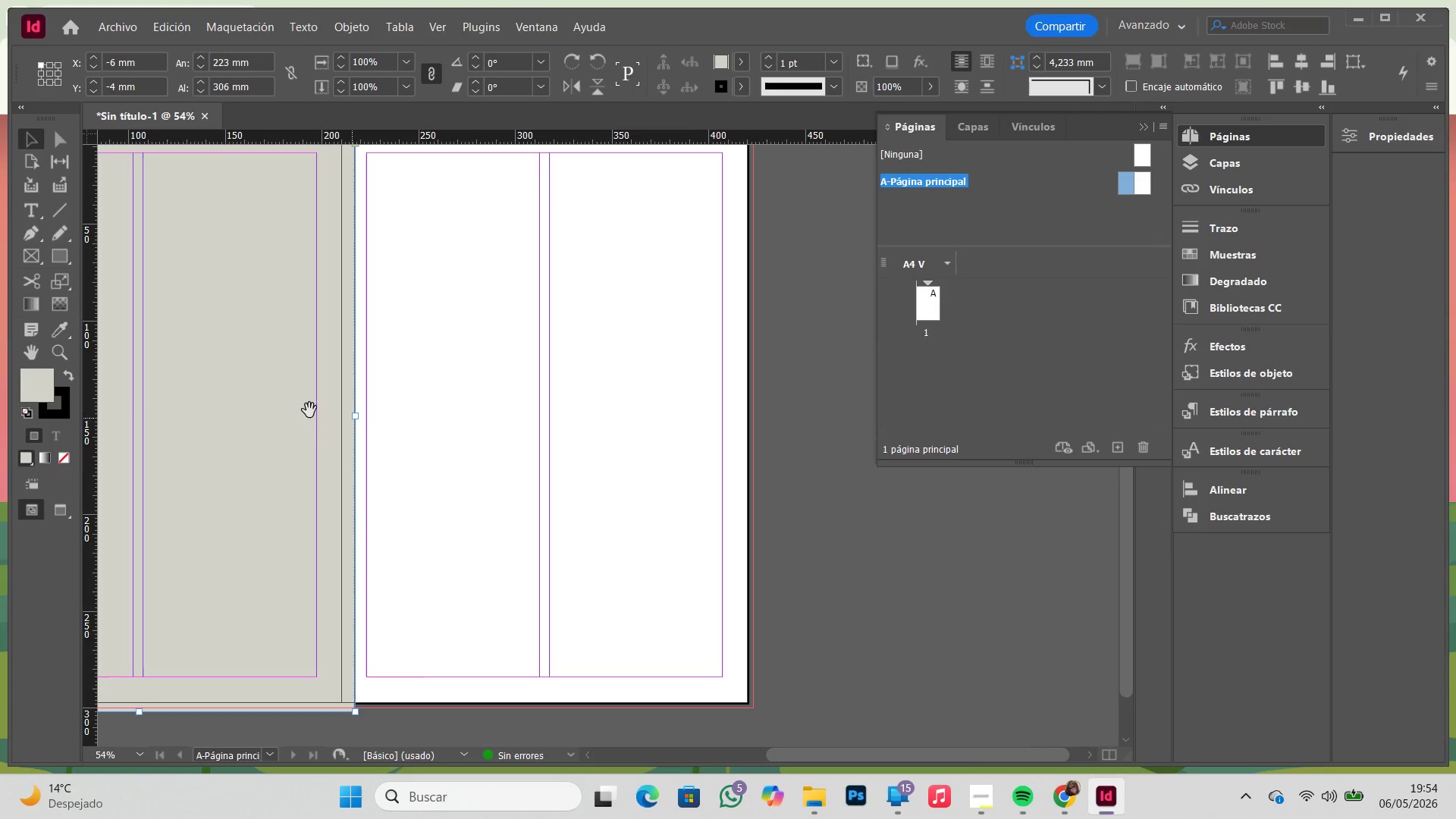 
left_click_drag(start_coordinate=[309, 410], to_coordinate=[712, 419])
 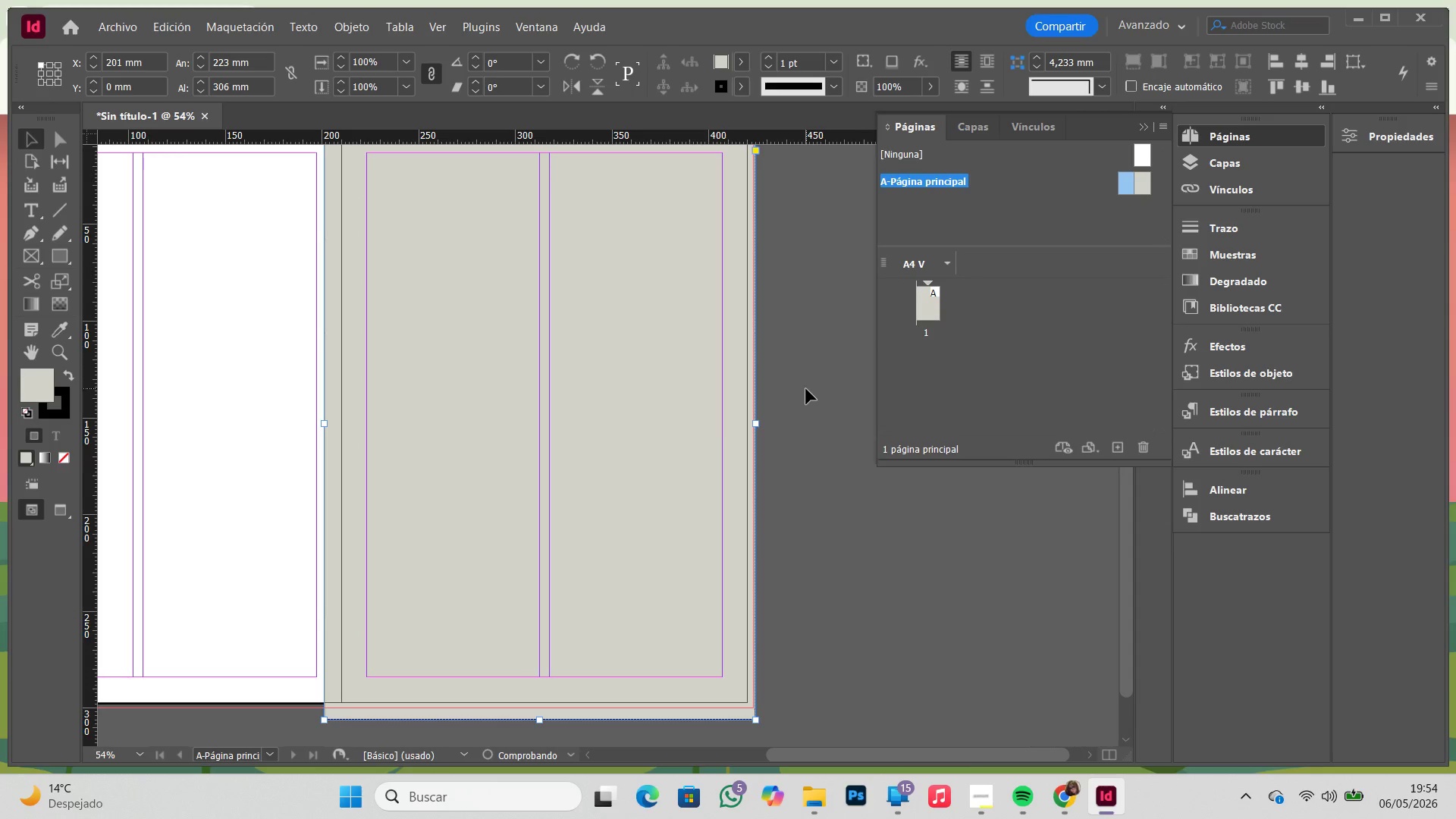 
hold_key(key=ShiftLeft, duration=2.3)
 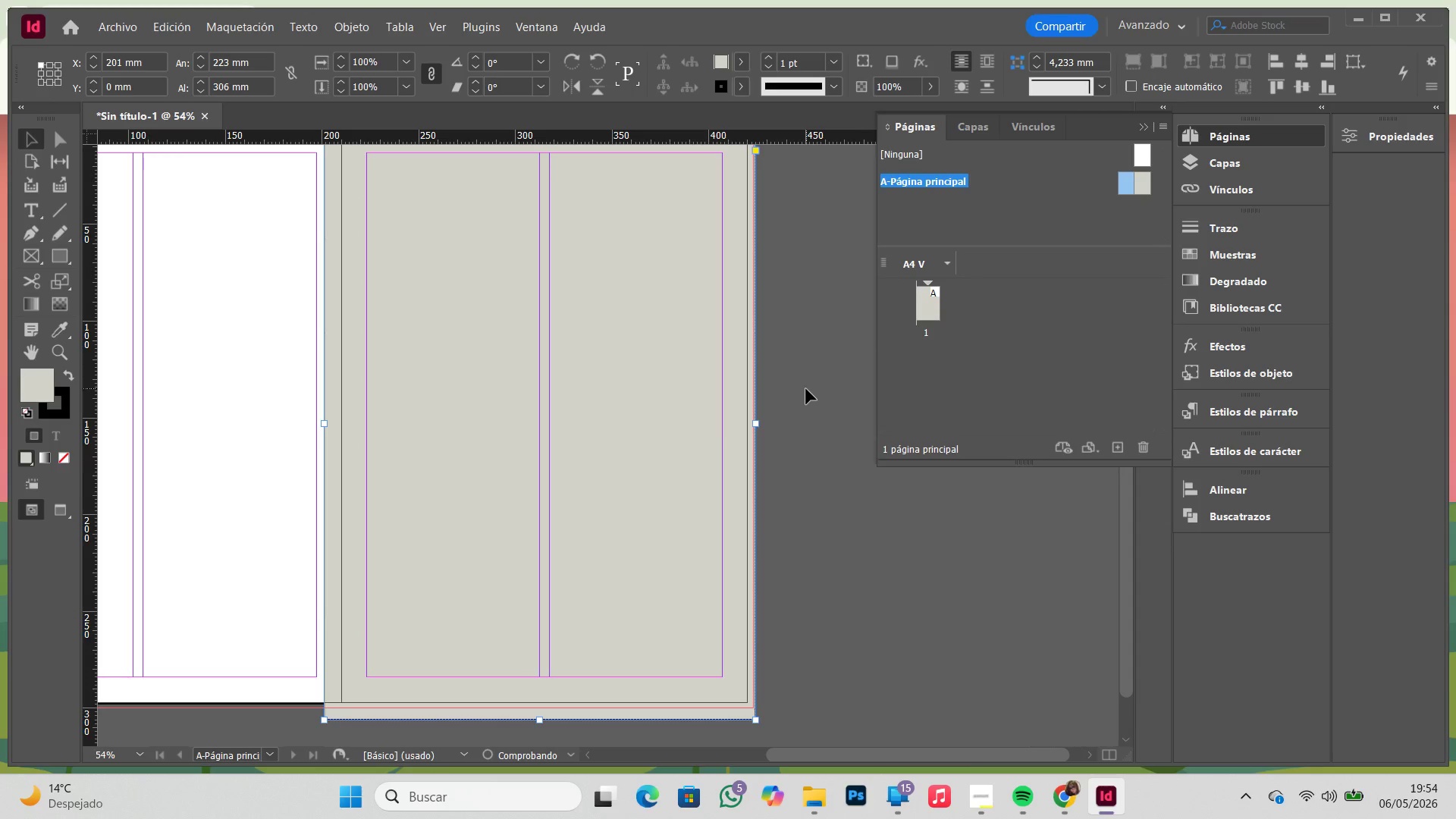 
left_click([806, 389])
 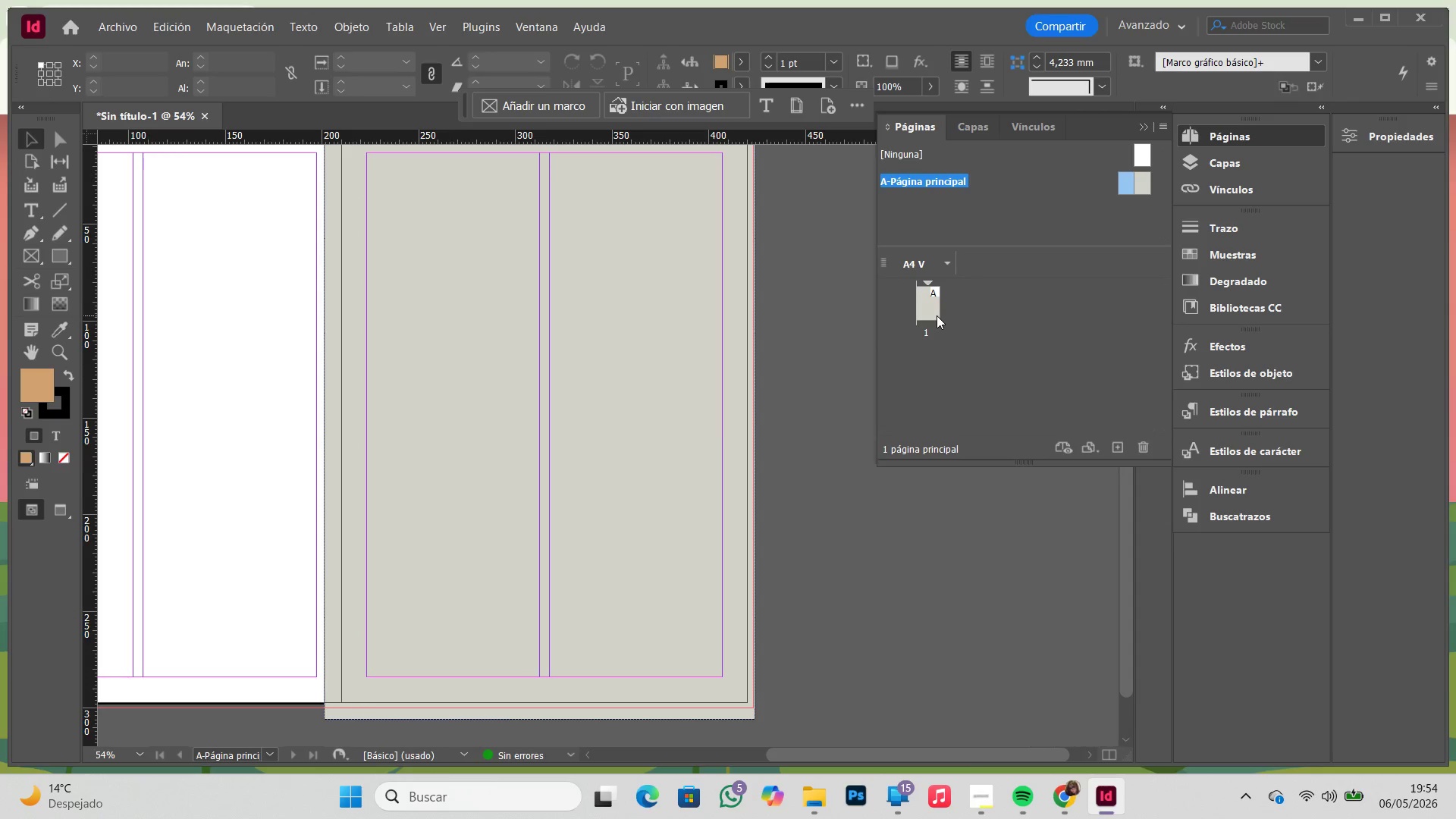 
double_click([936, 315])
 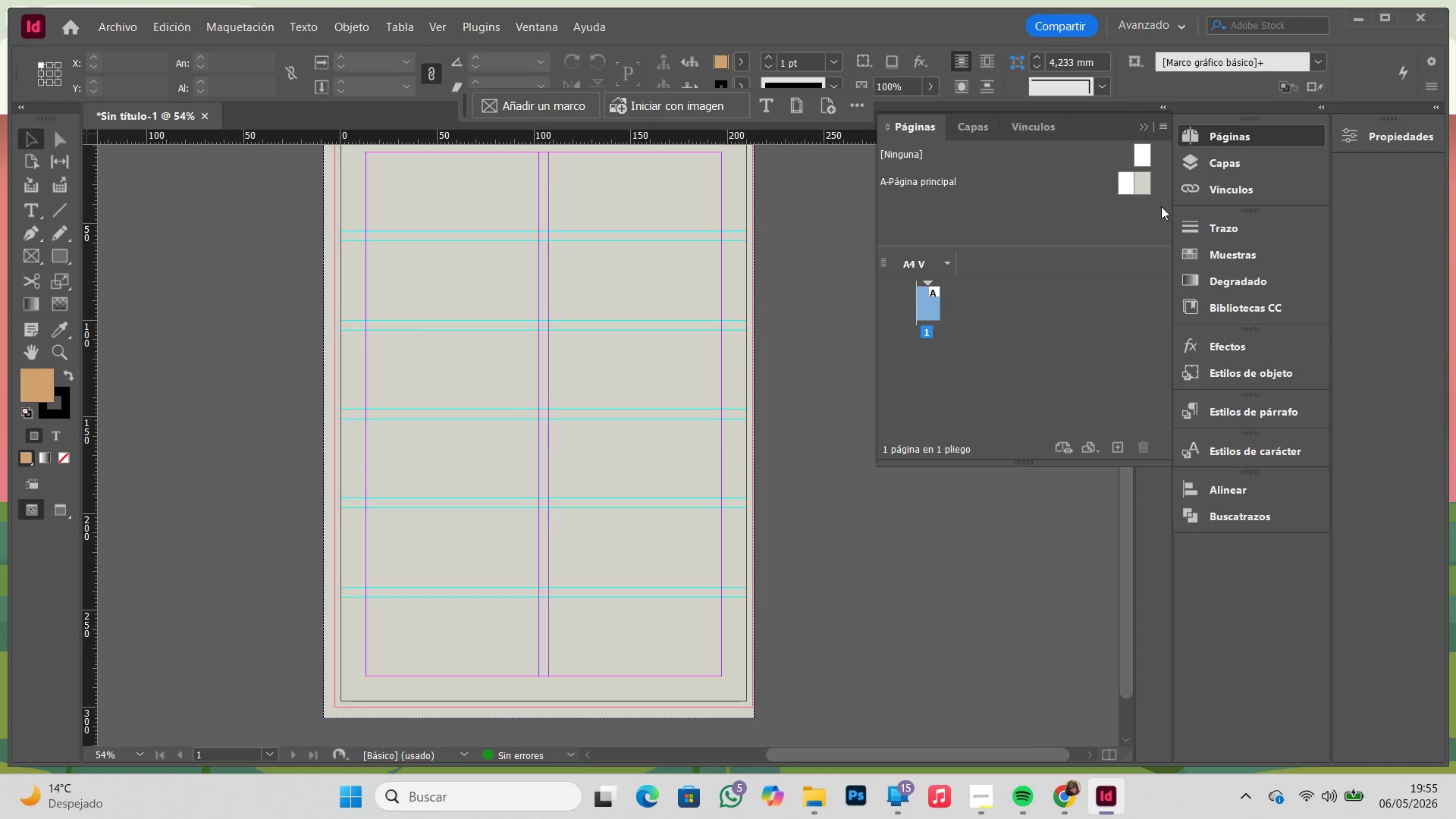 
double_click([1144, 193])
 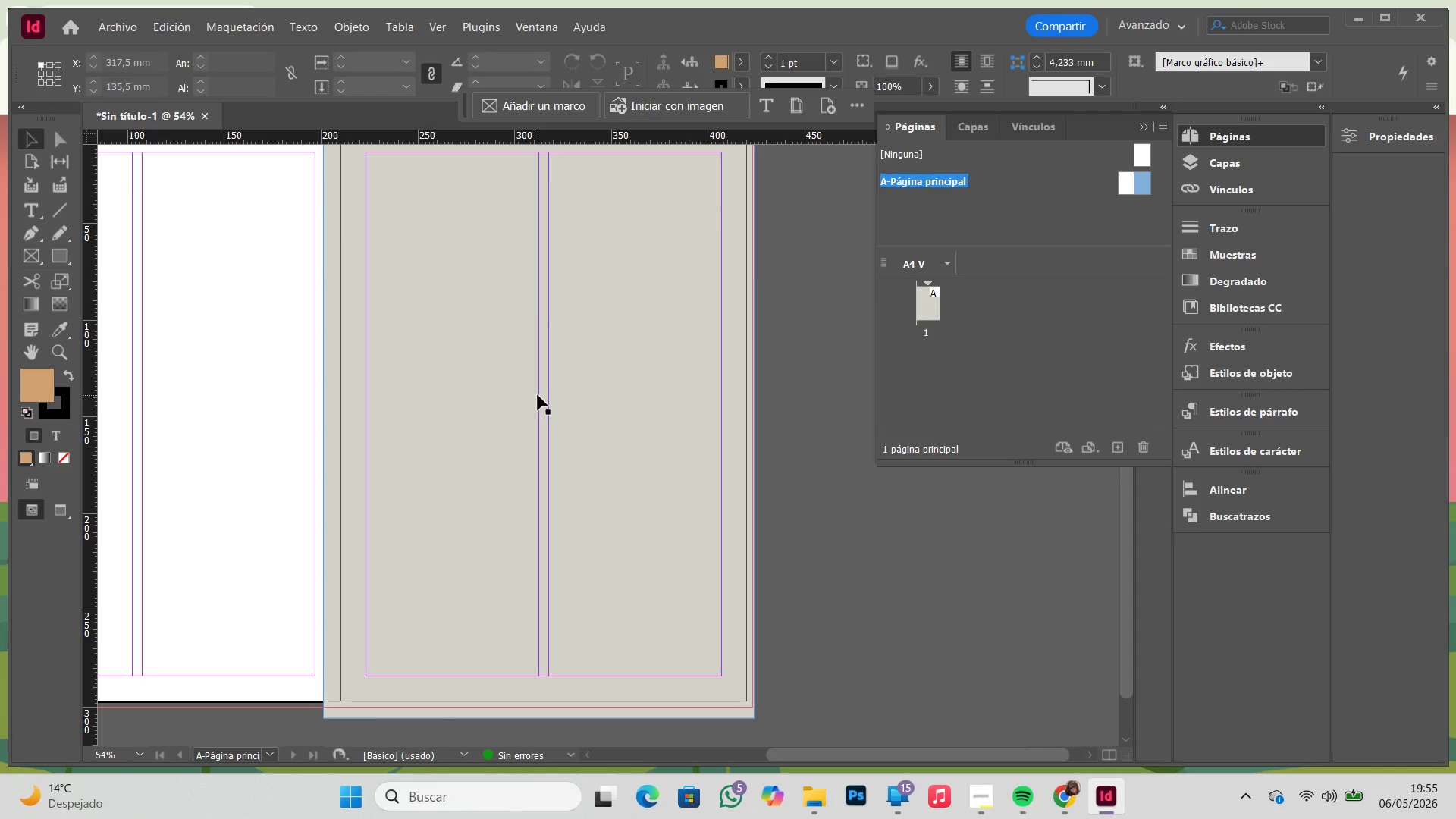 
left_click_drag(start_coordinate=[538, 395], to_coordinate=[542, 395])
 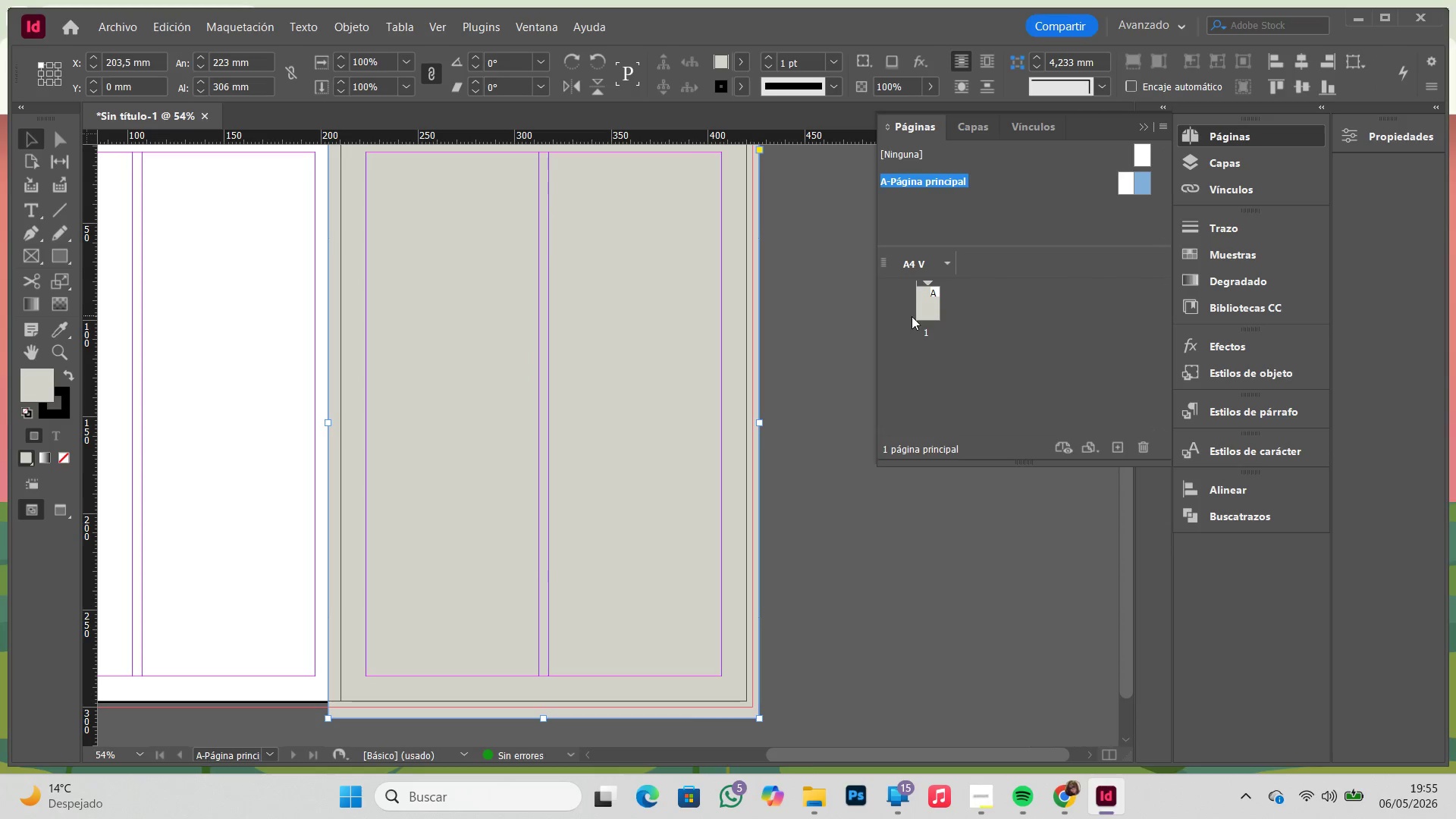 
double_click([919, 315])
 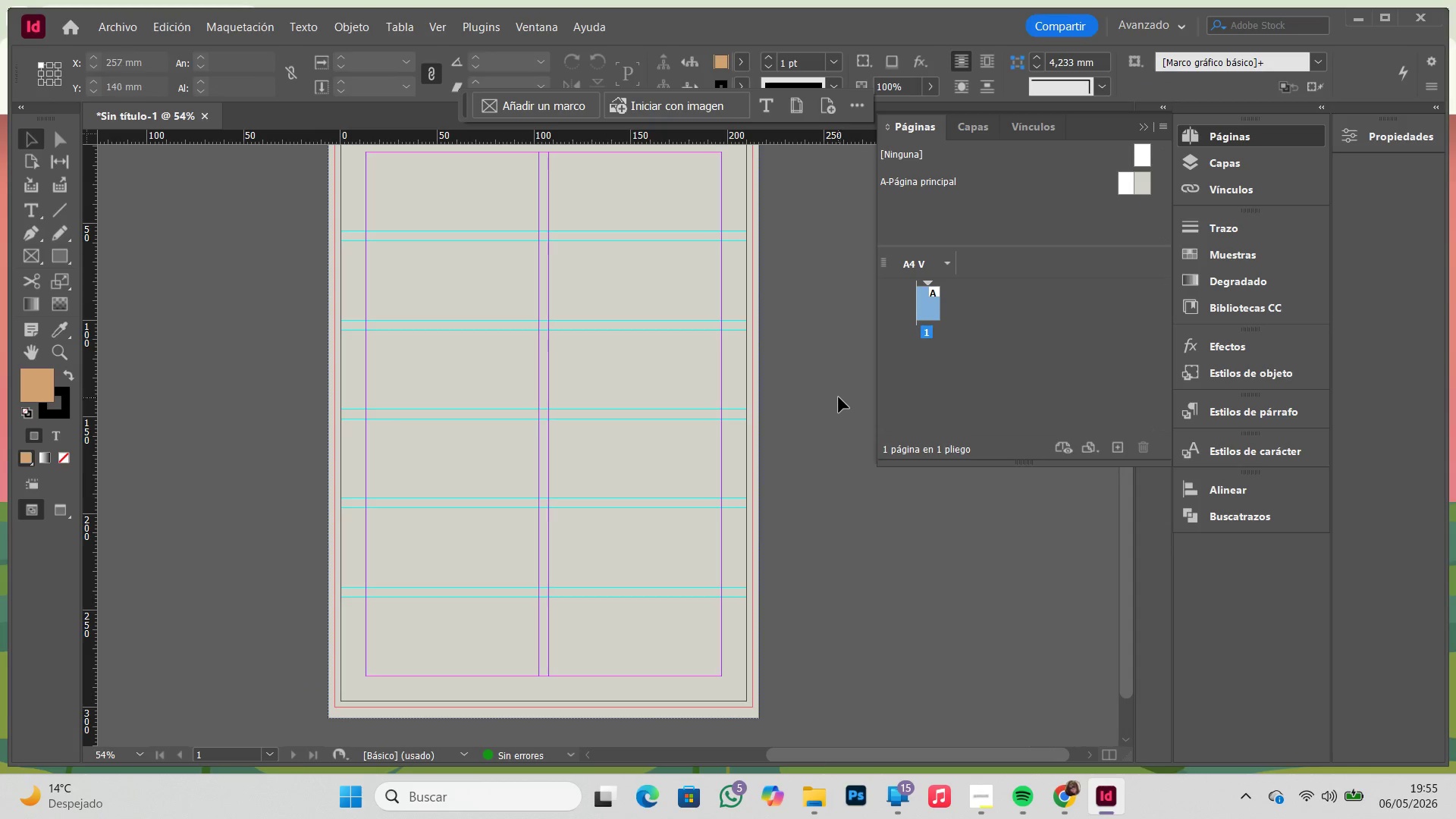 
left_click([839, 397])
 